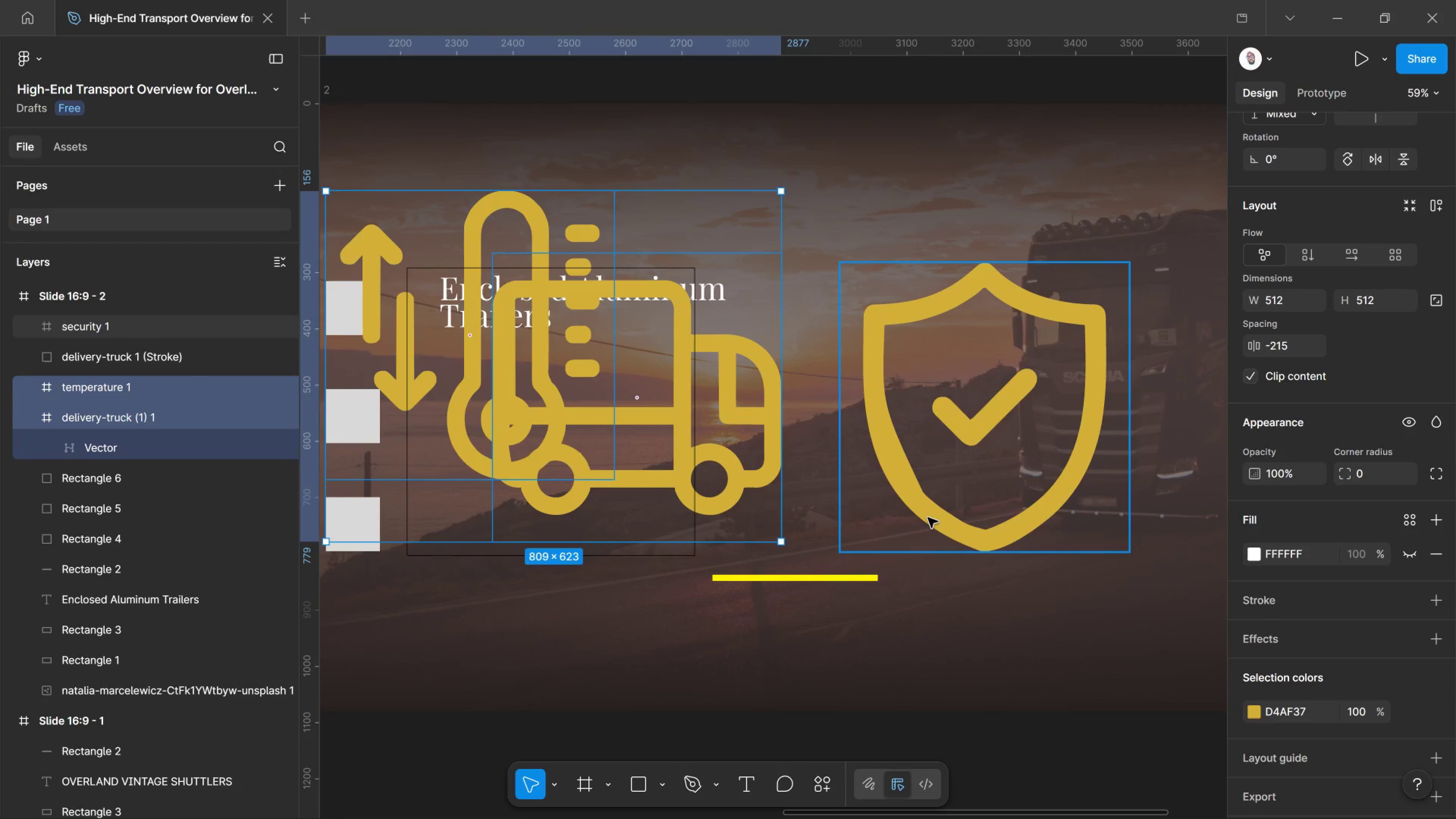 
left_click([928, 518])
 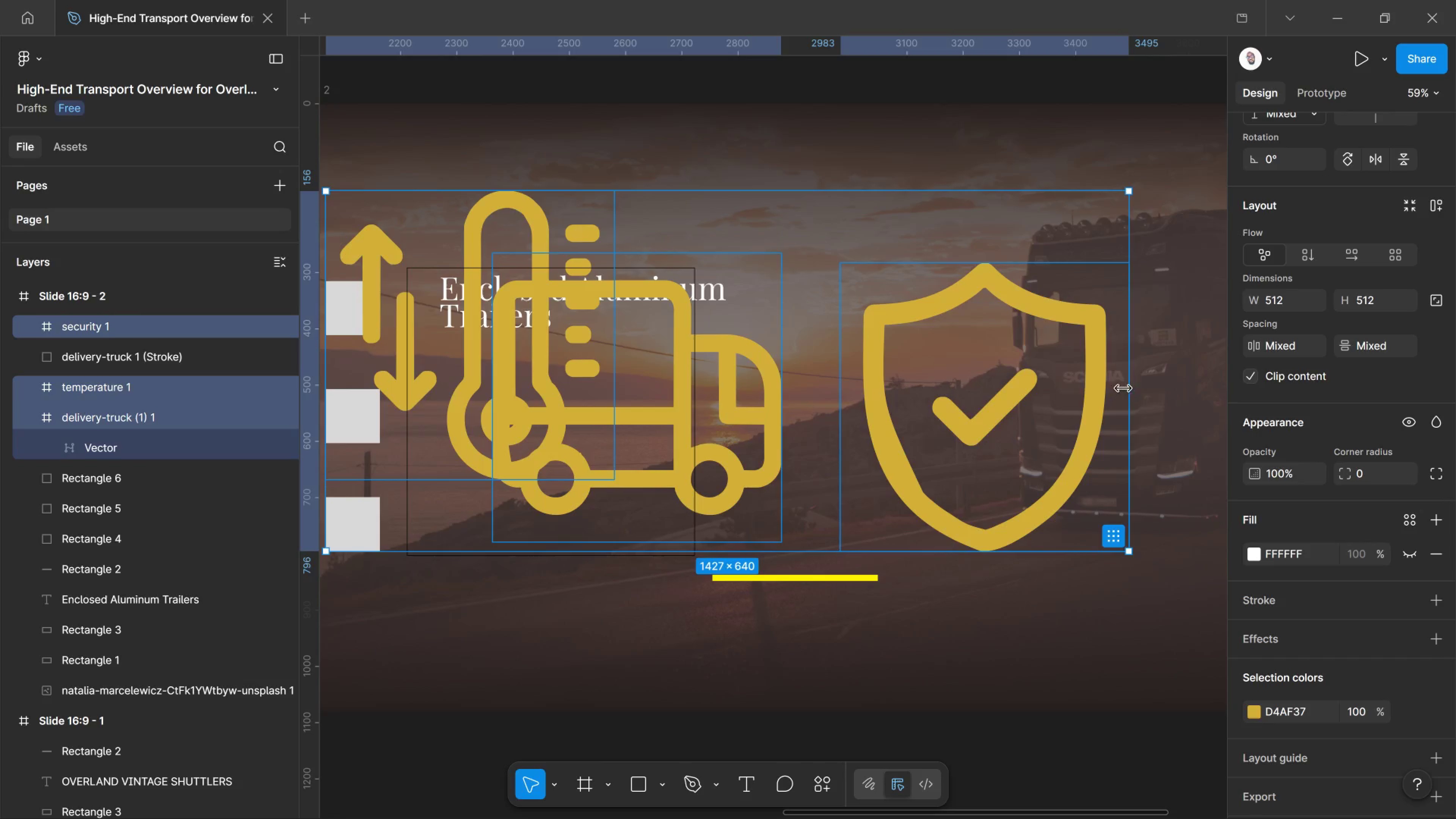 
left_click_drag(start_coordinate=[1127, 389], to_coordinate=[447, 421])
 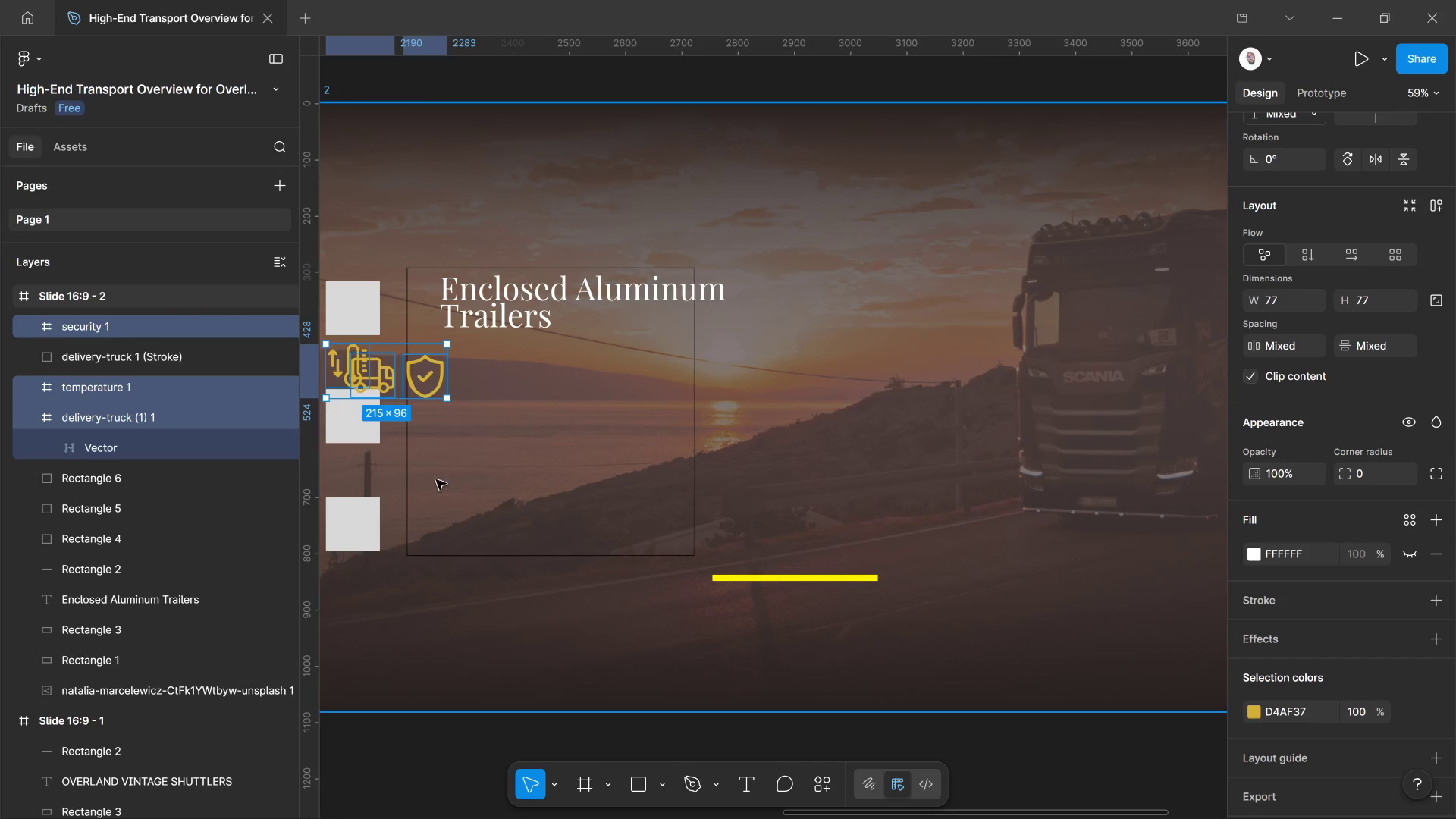 
hold_key(key=ShiftLeft, duration=3.32)
 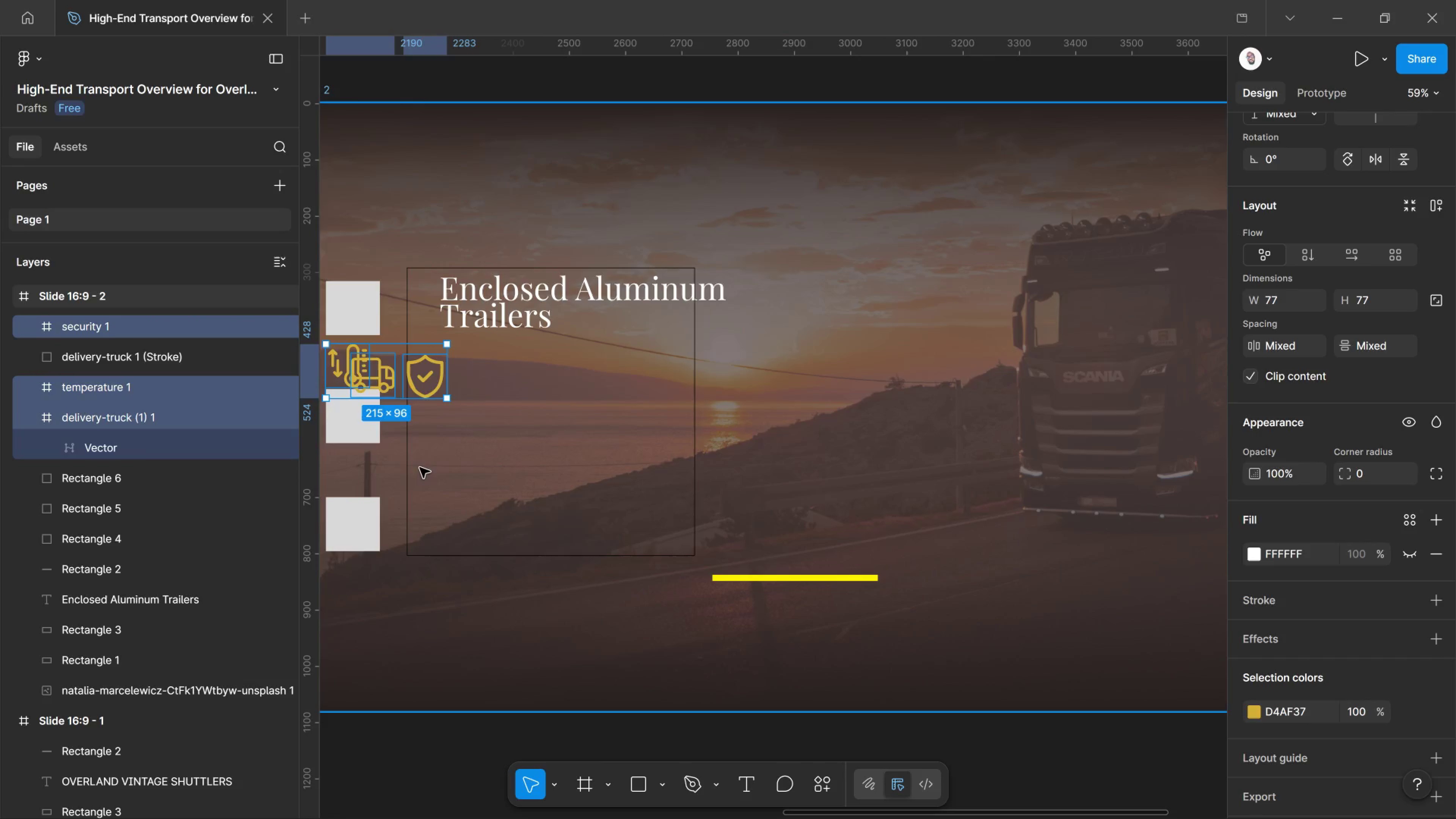 
hold_key(key=Space, duration=1.12)
 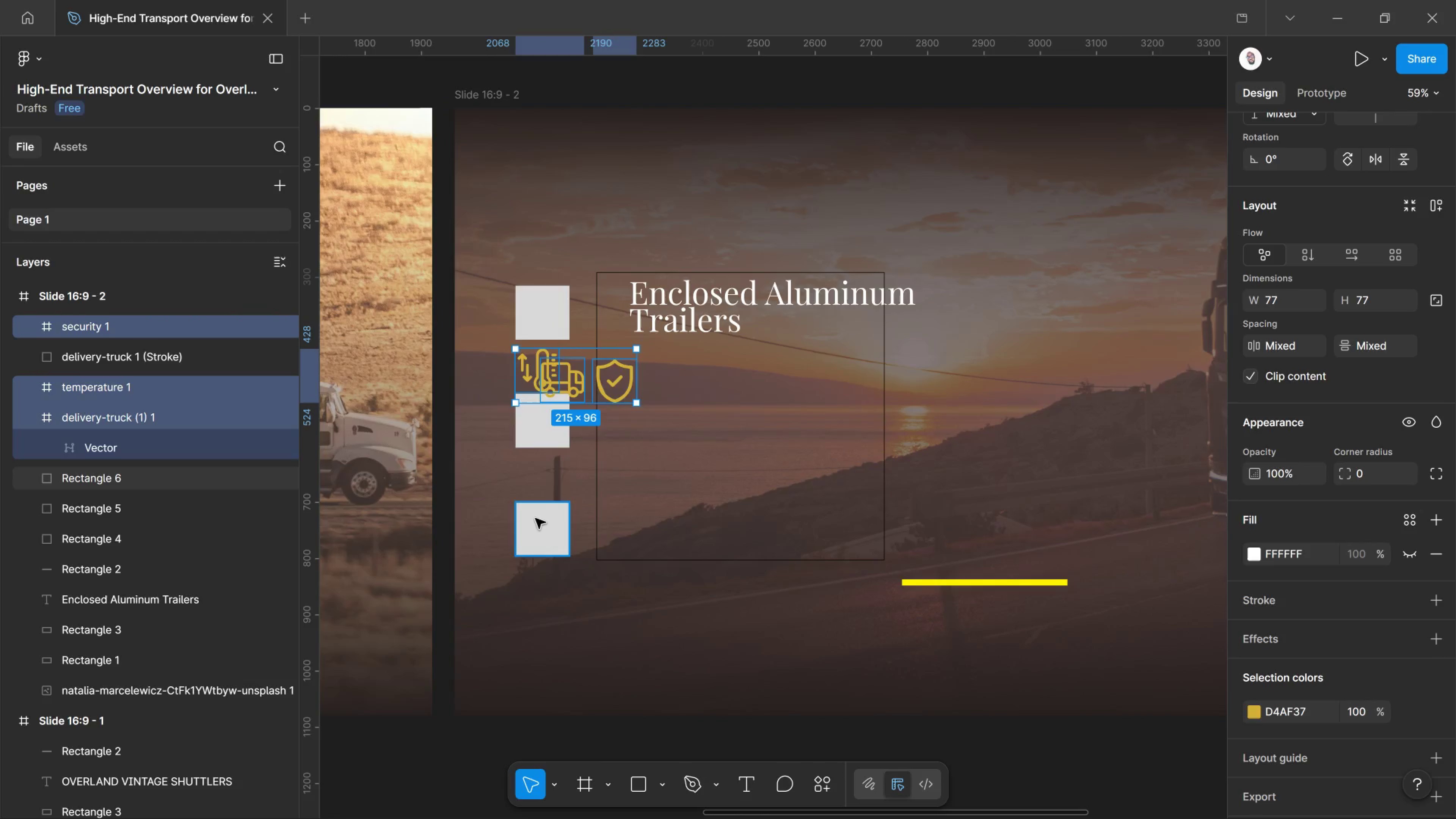 
left_click_drag(start_coordinate=[419, 453], to_coordinate=[608, 458])
 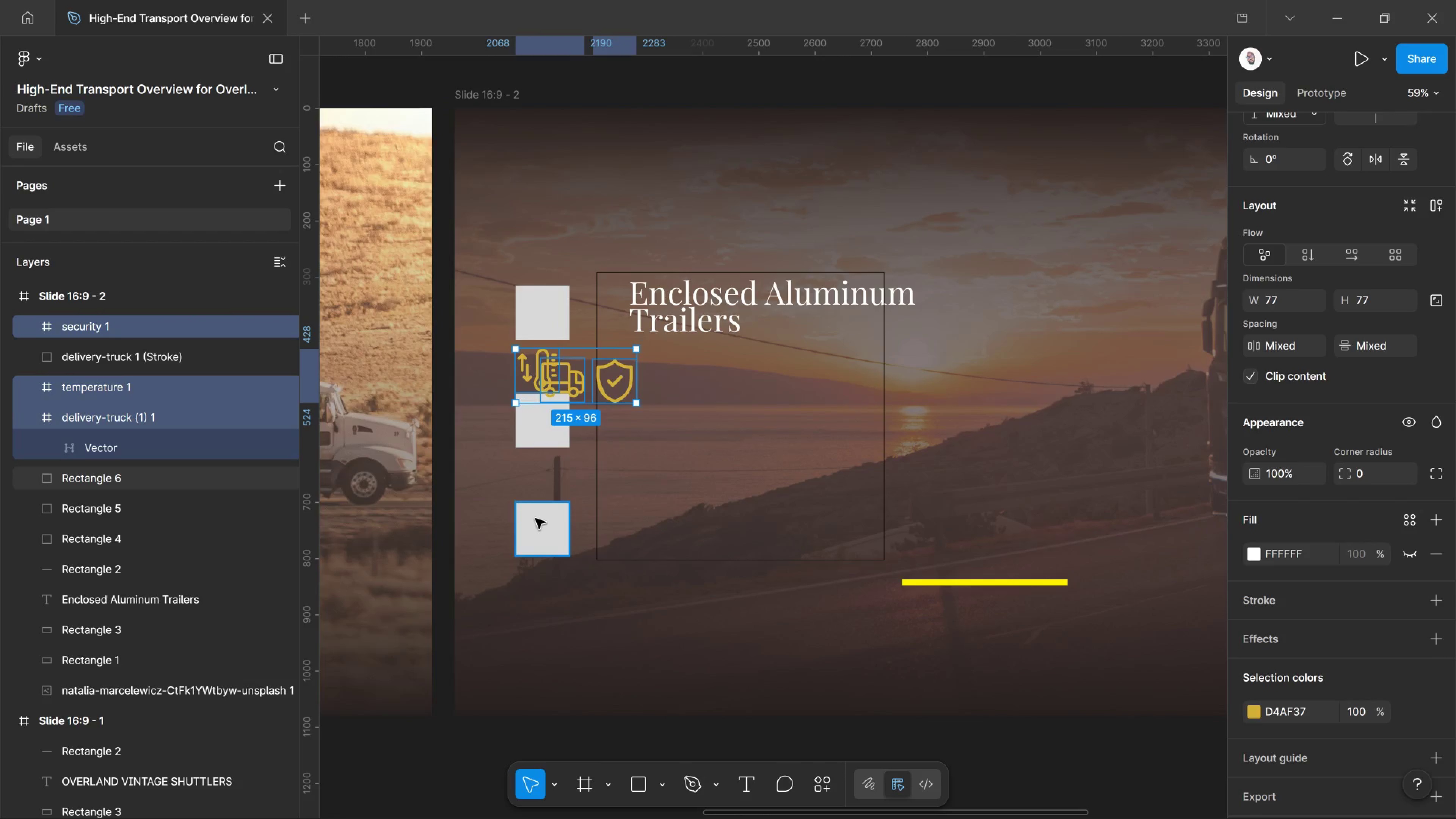 
left_click([535, 518])
 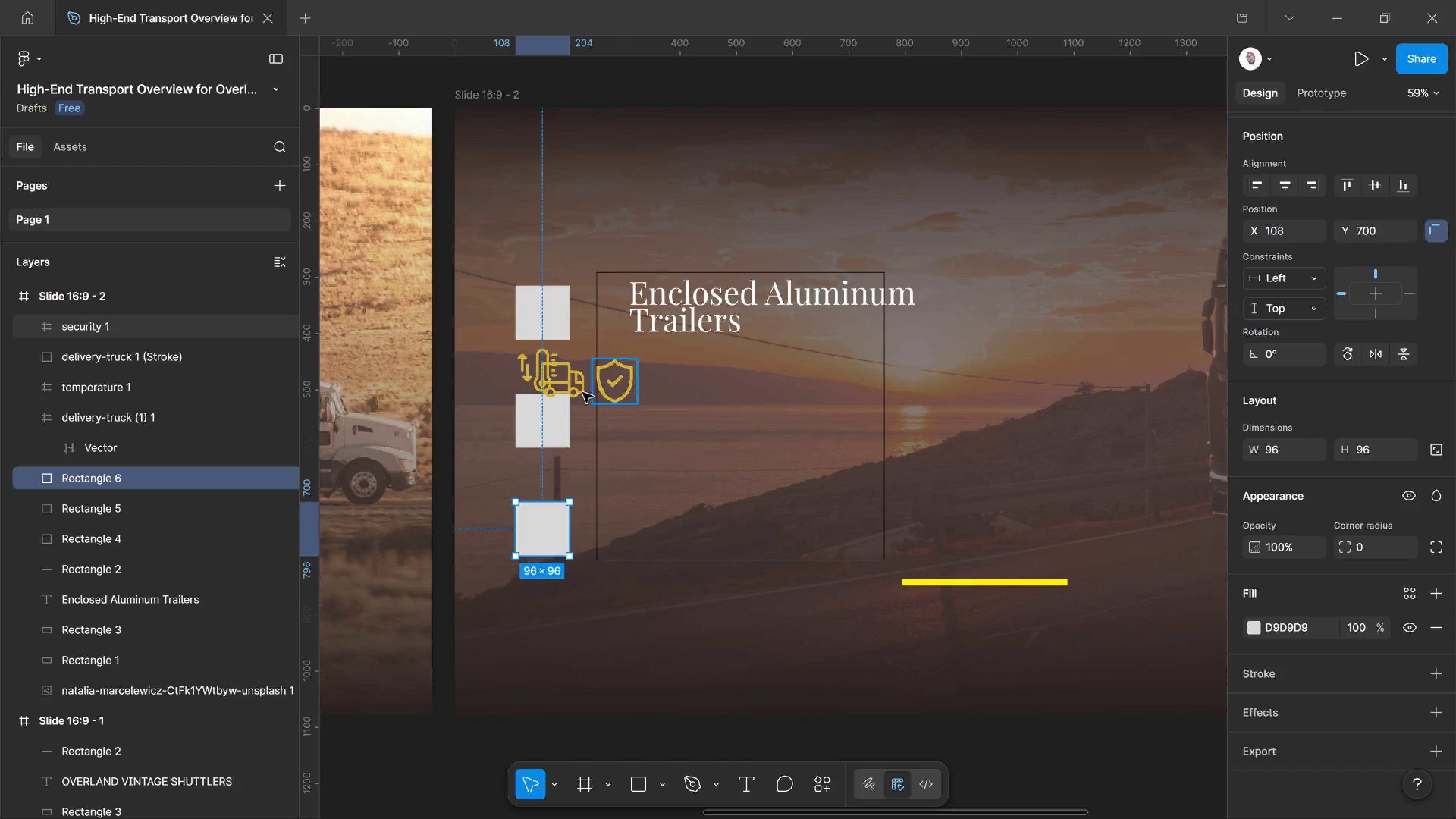 
left_click([545, 411])
 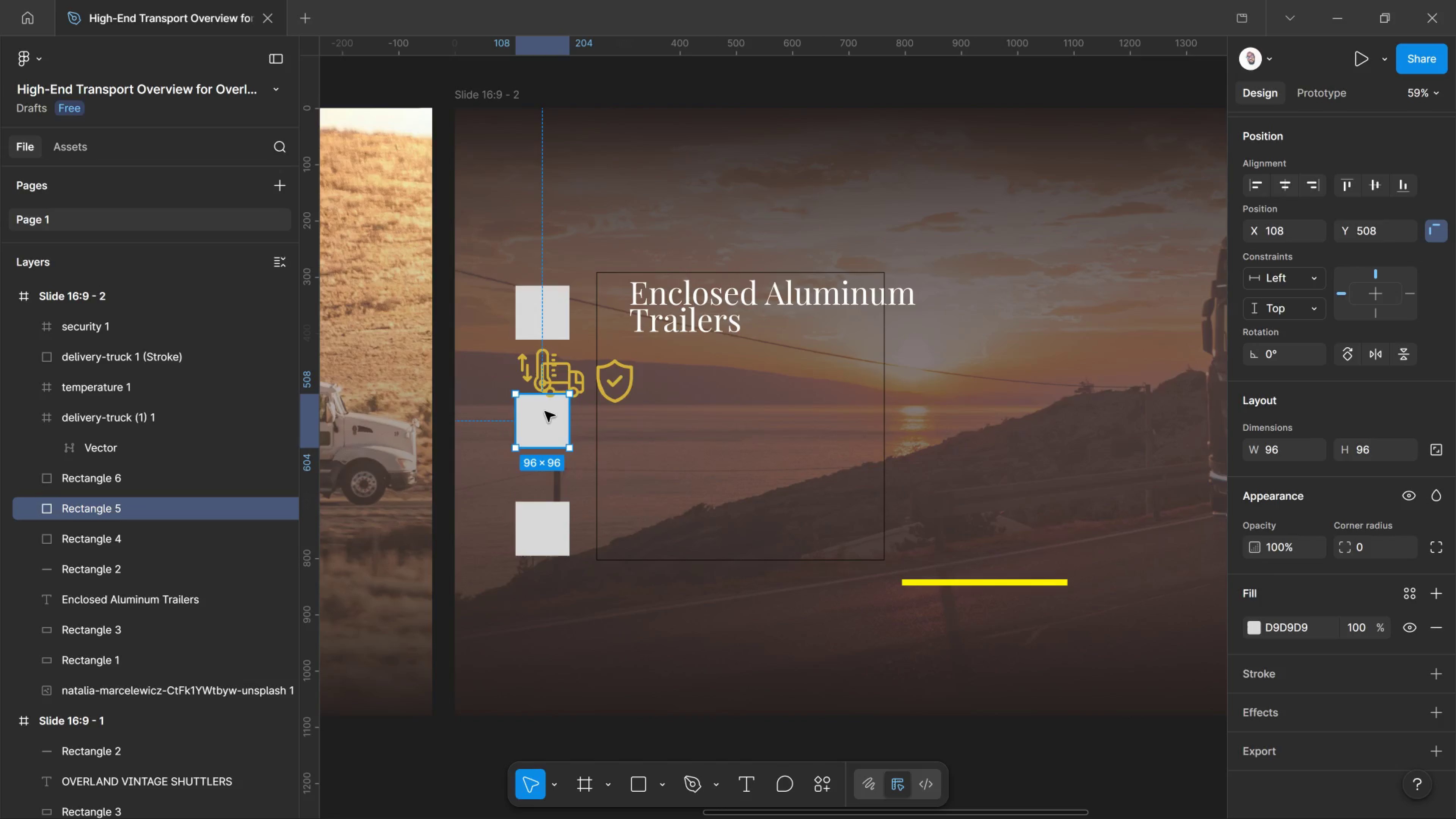 
hold_key(key=ShiftLeft, duration=1.87)
left_click([548, 514])
 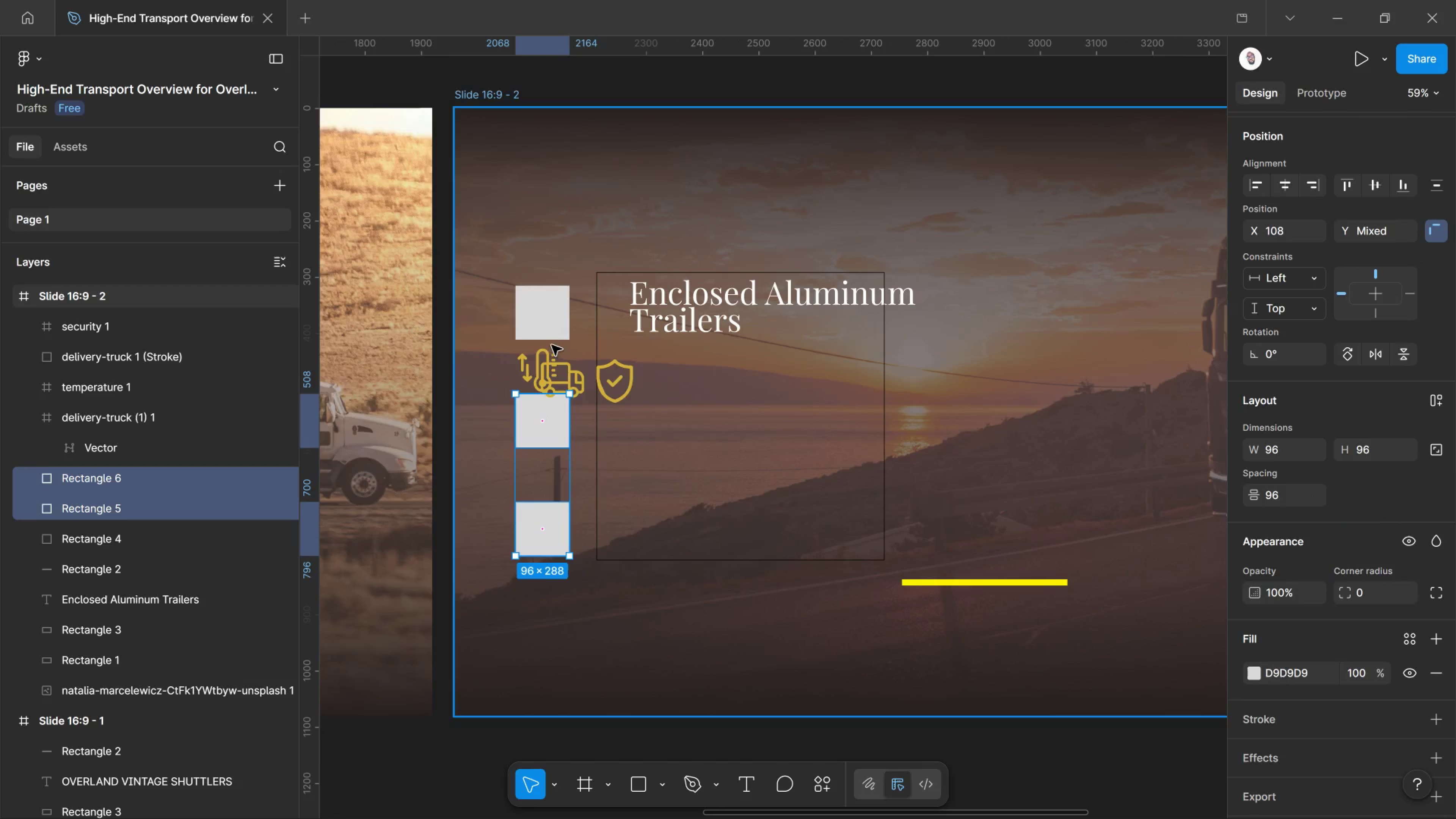 
left_click([551, 325])
 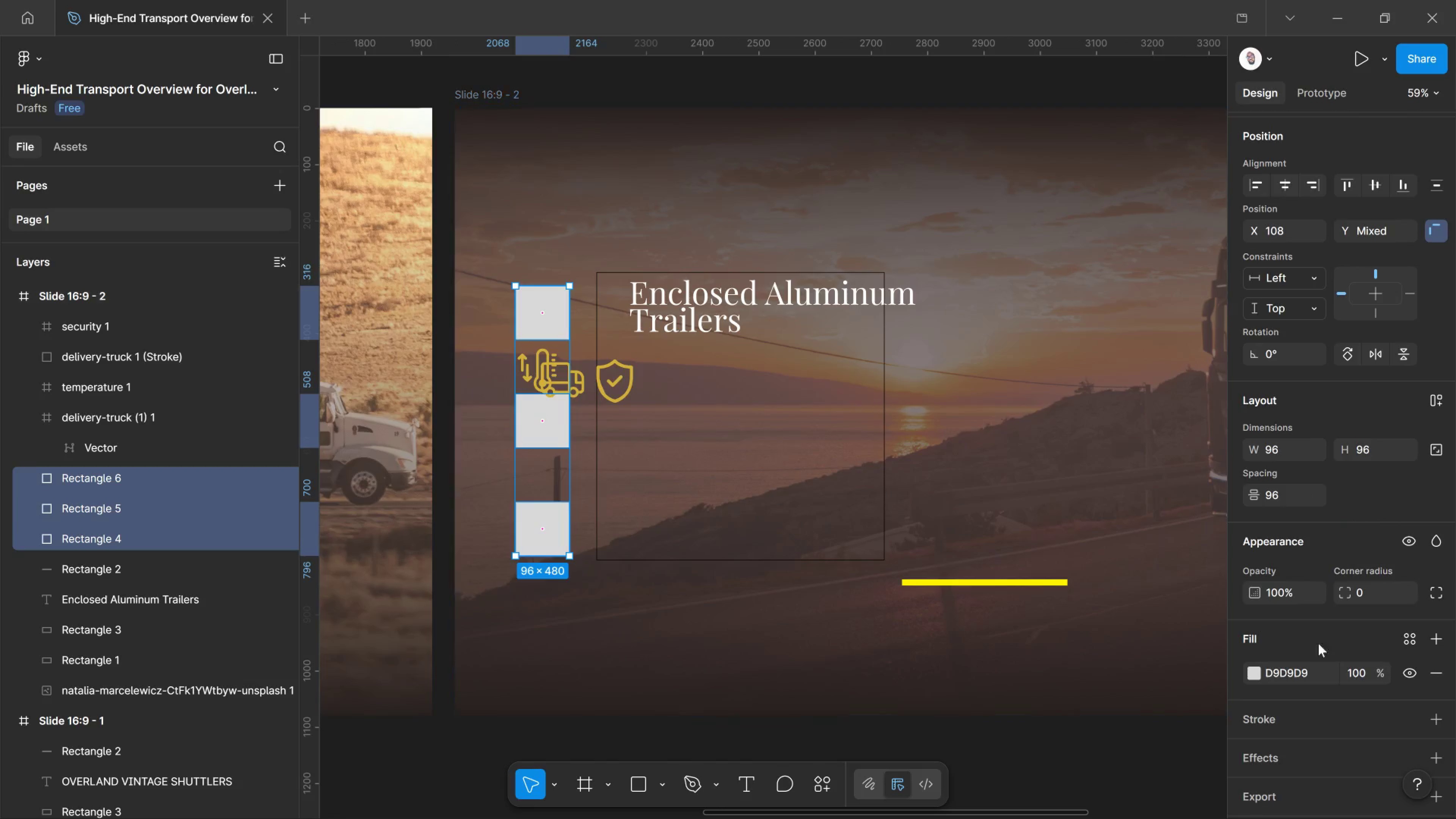 
scroll: coordinate [1329, 662], scroll_direction: down, amount: 3.0
 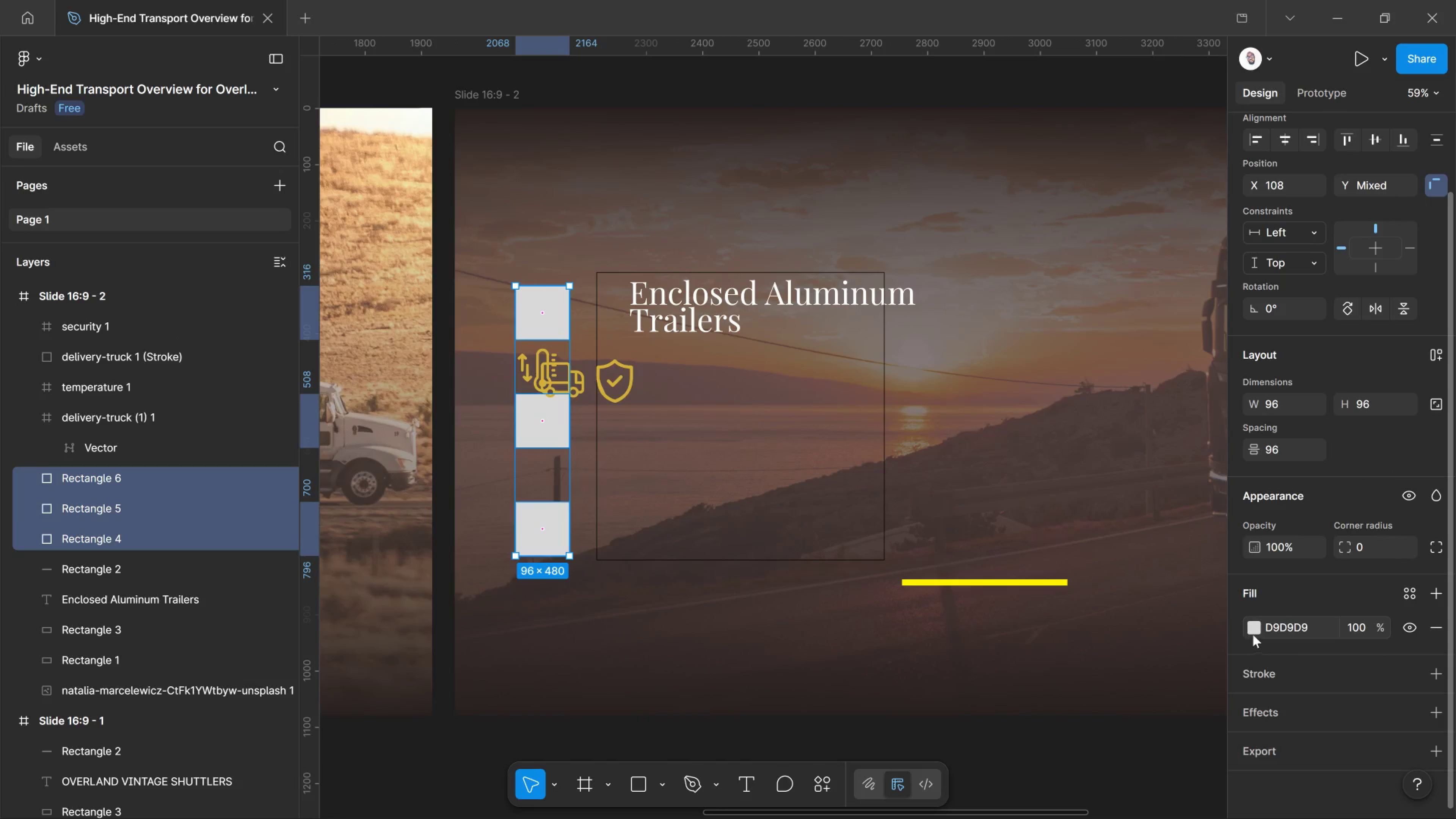 
left_click([1260, 631])
 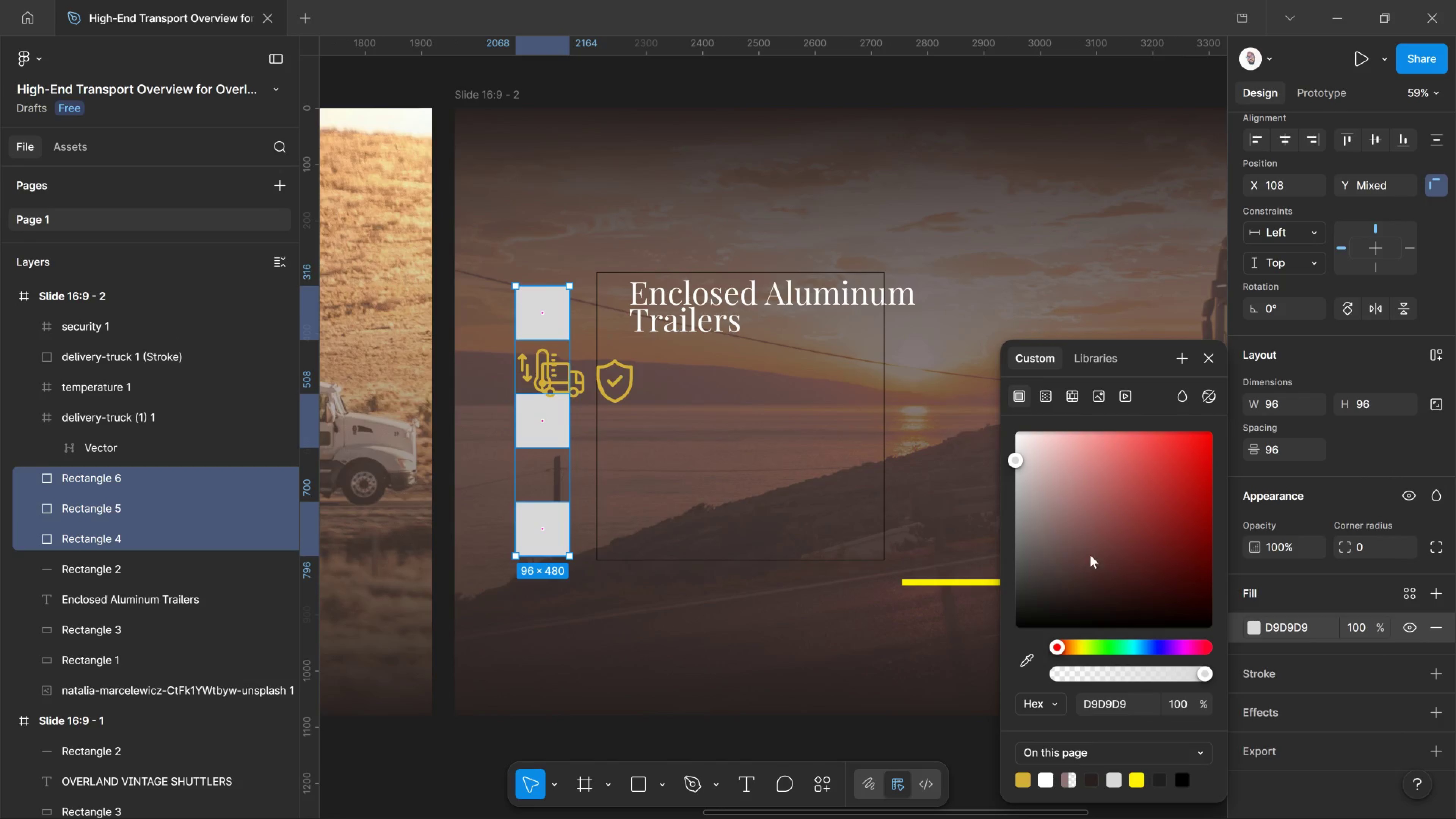 
left_click_drag(start_coordinate=[1059, 540], to_coordinate=[987, 596])
 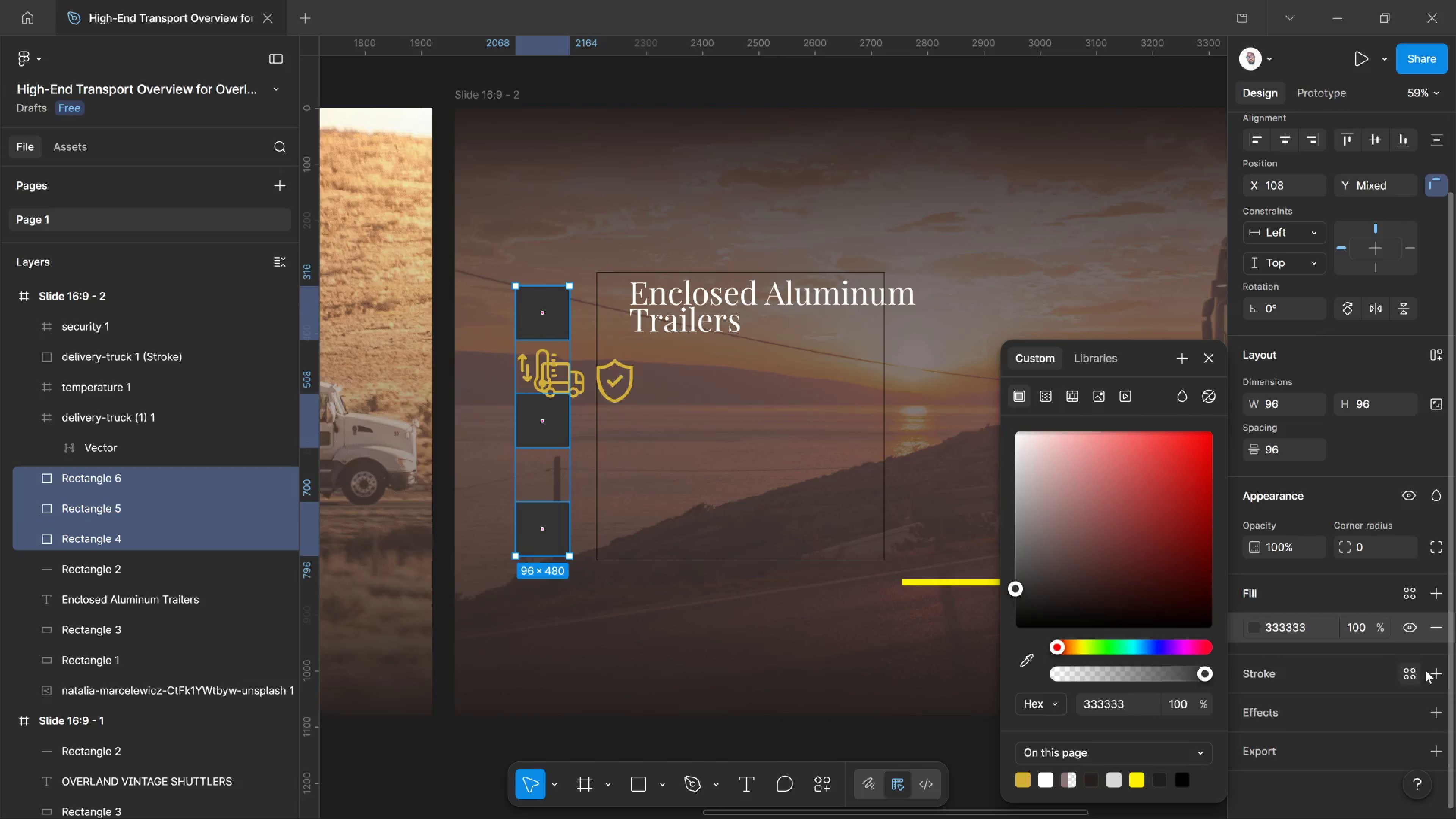 
left_click([1438, 671])
 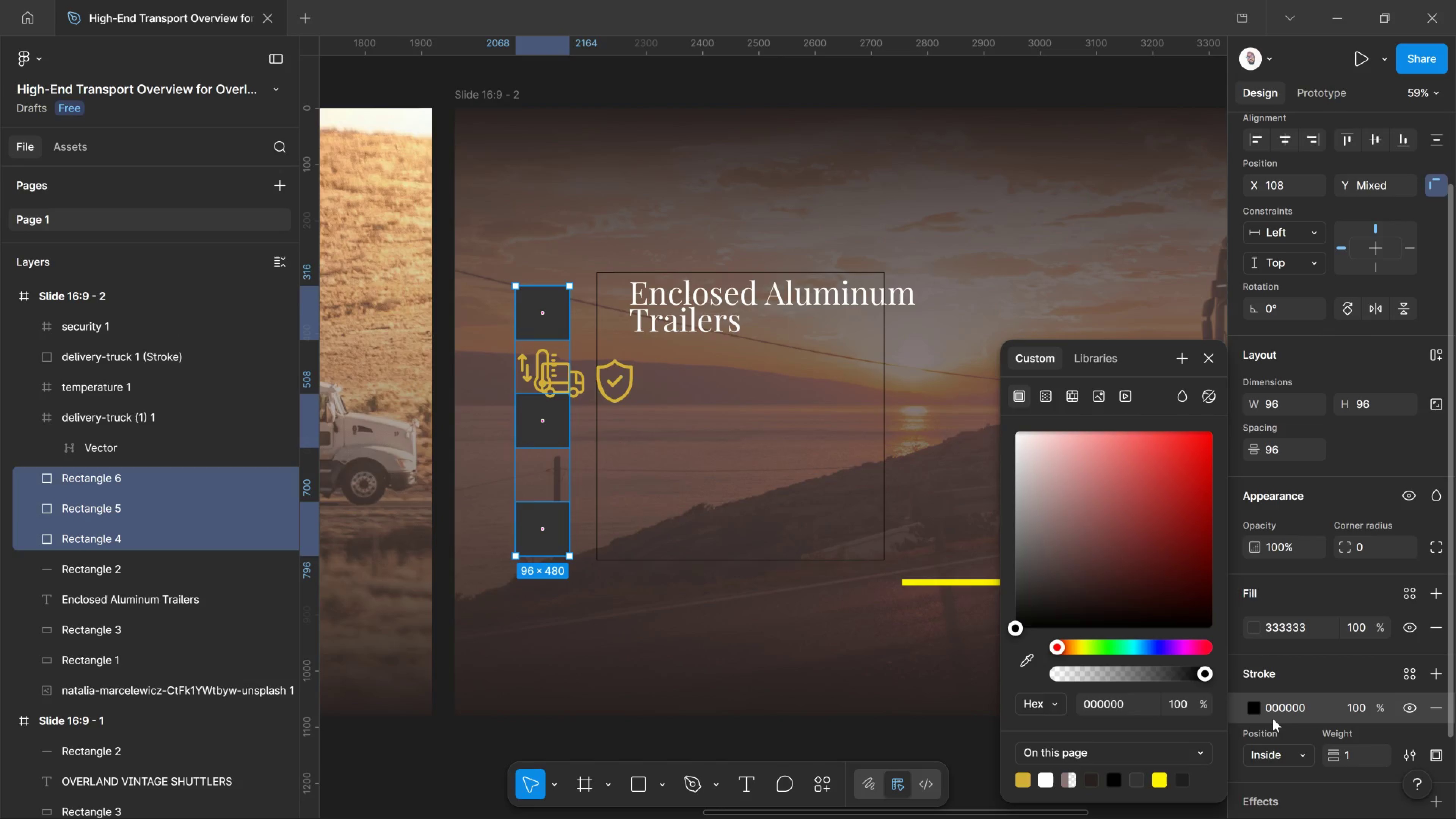 
left_click([1257, 706])
 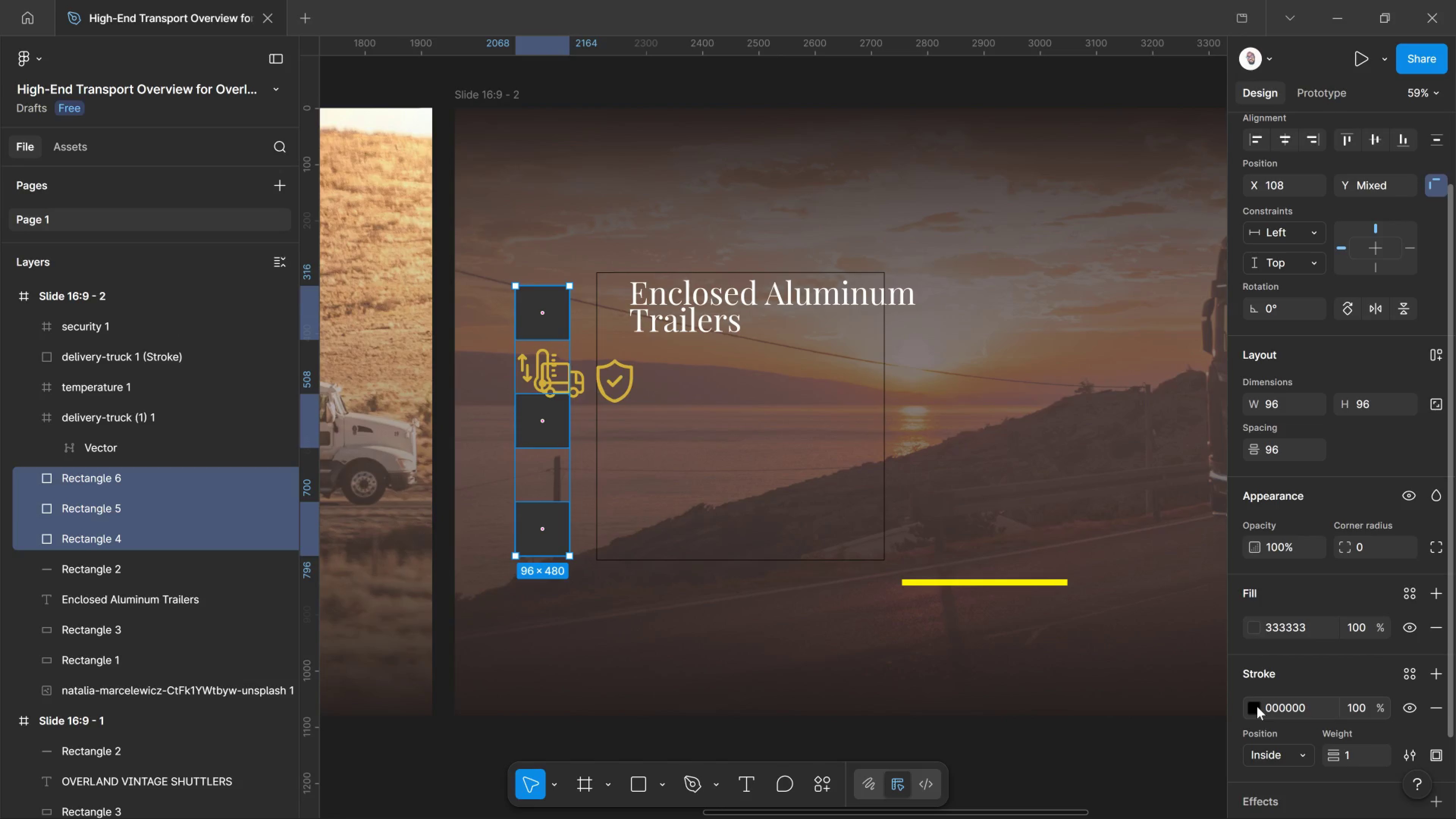 
double_click([1257, 706])
 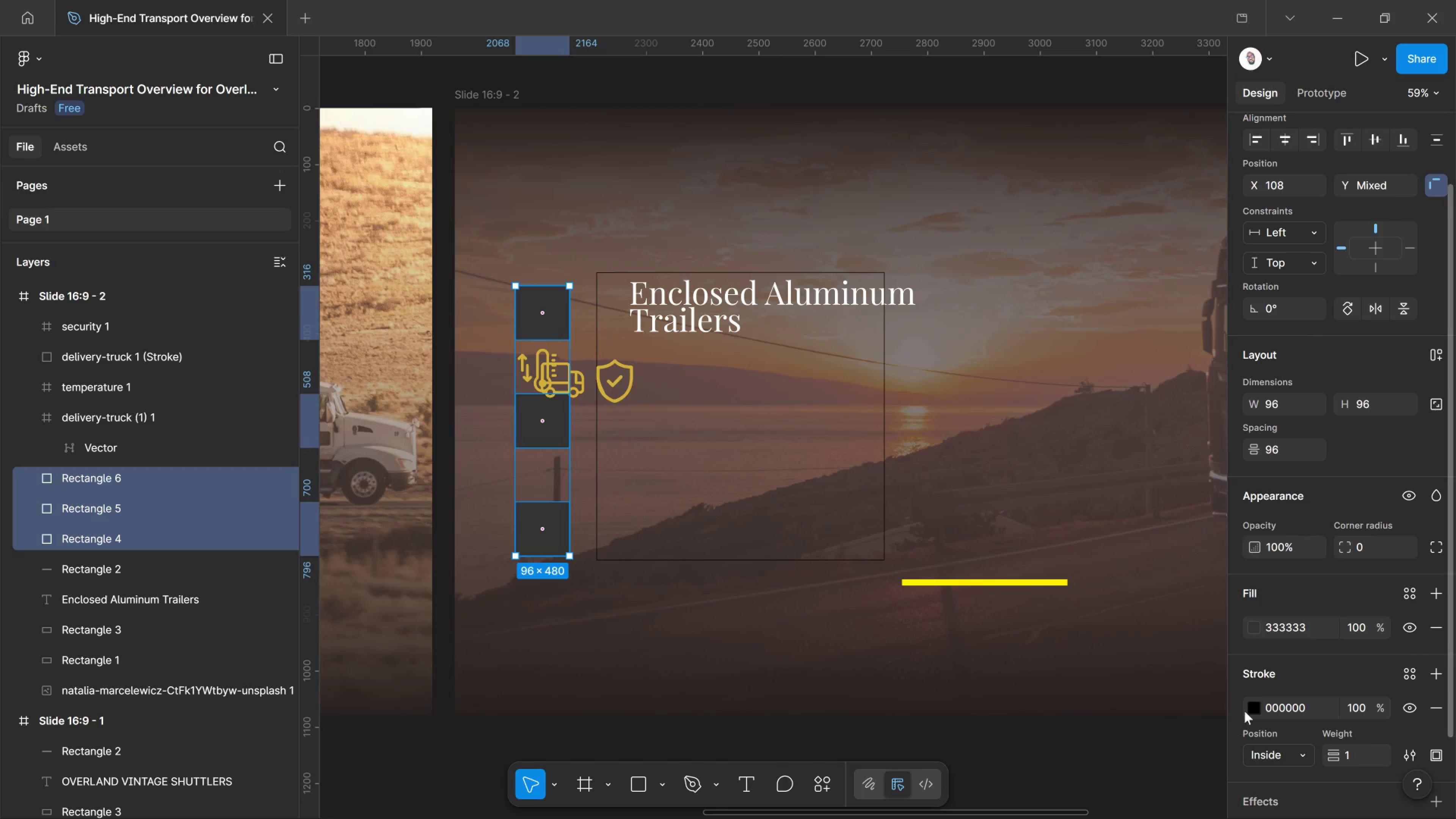 
left_click([1257, 713])
 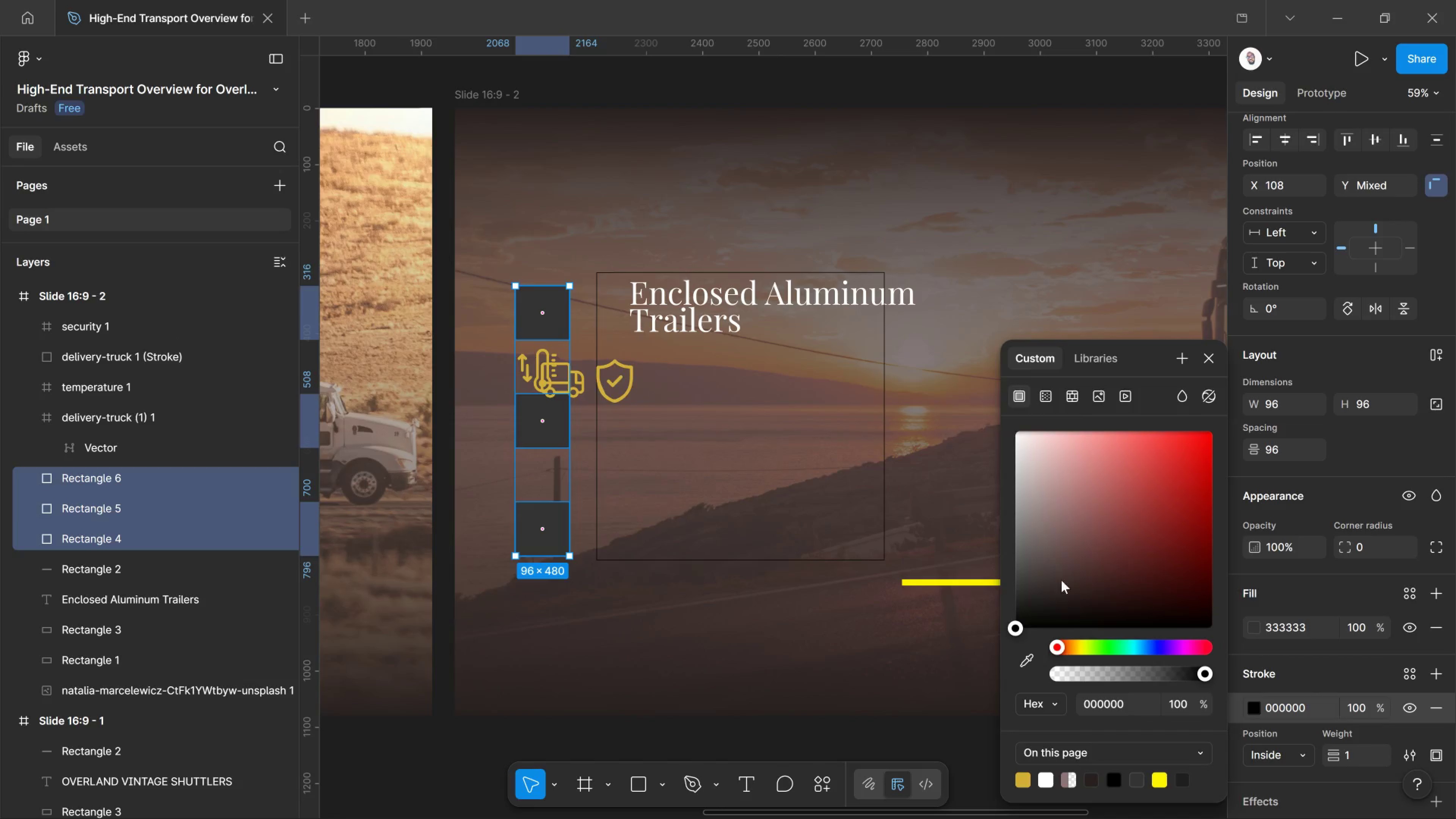 
left_click_drag(start_coordinate=[1064, 572], to_coordinate=[971, 466])
 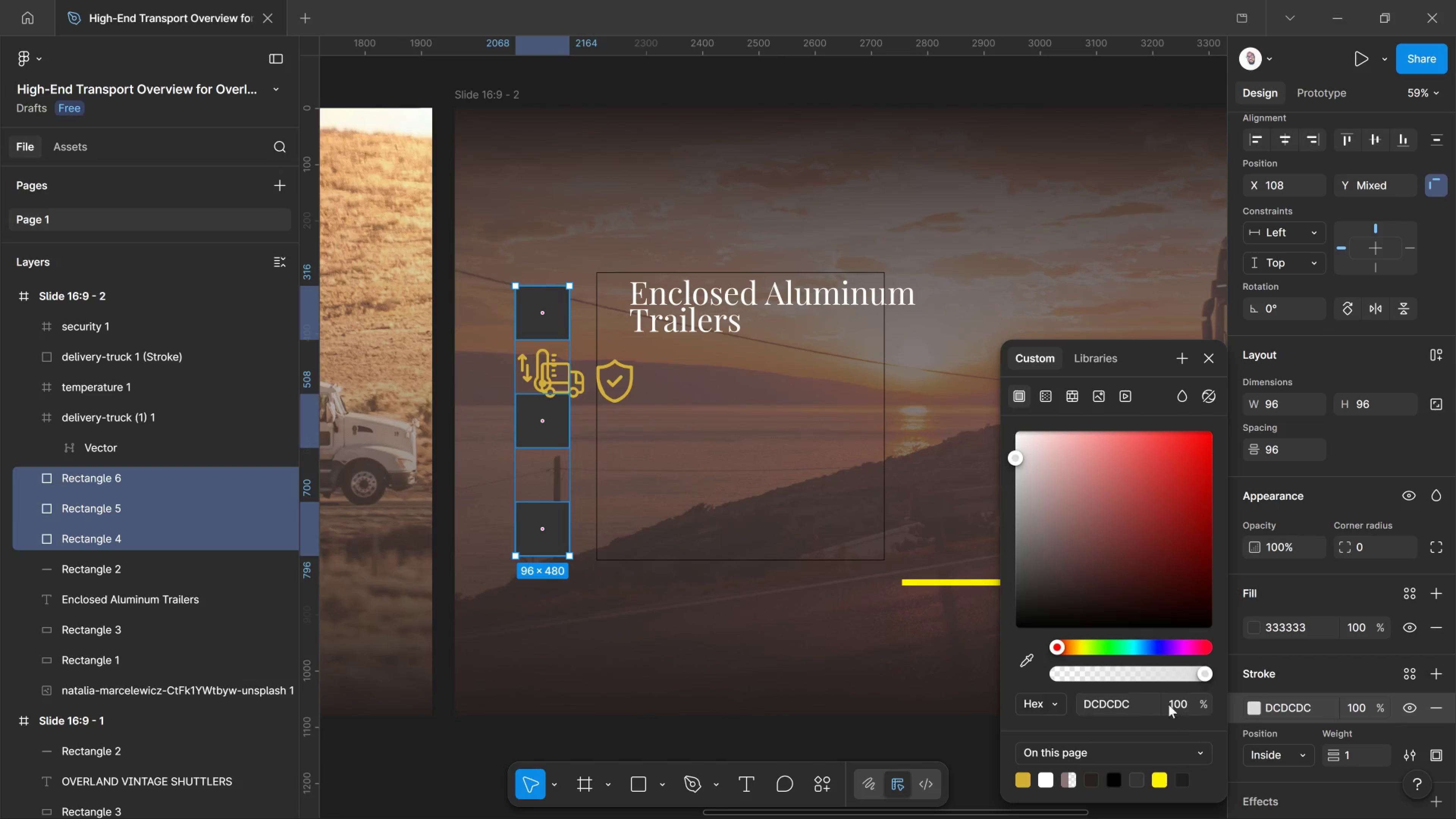 
left_click([1134, 699])
 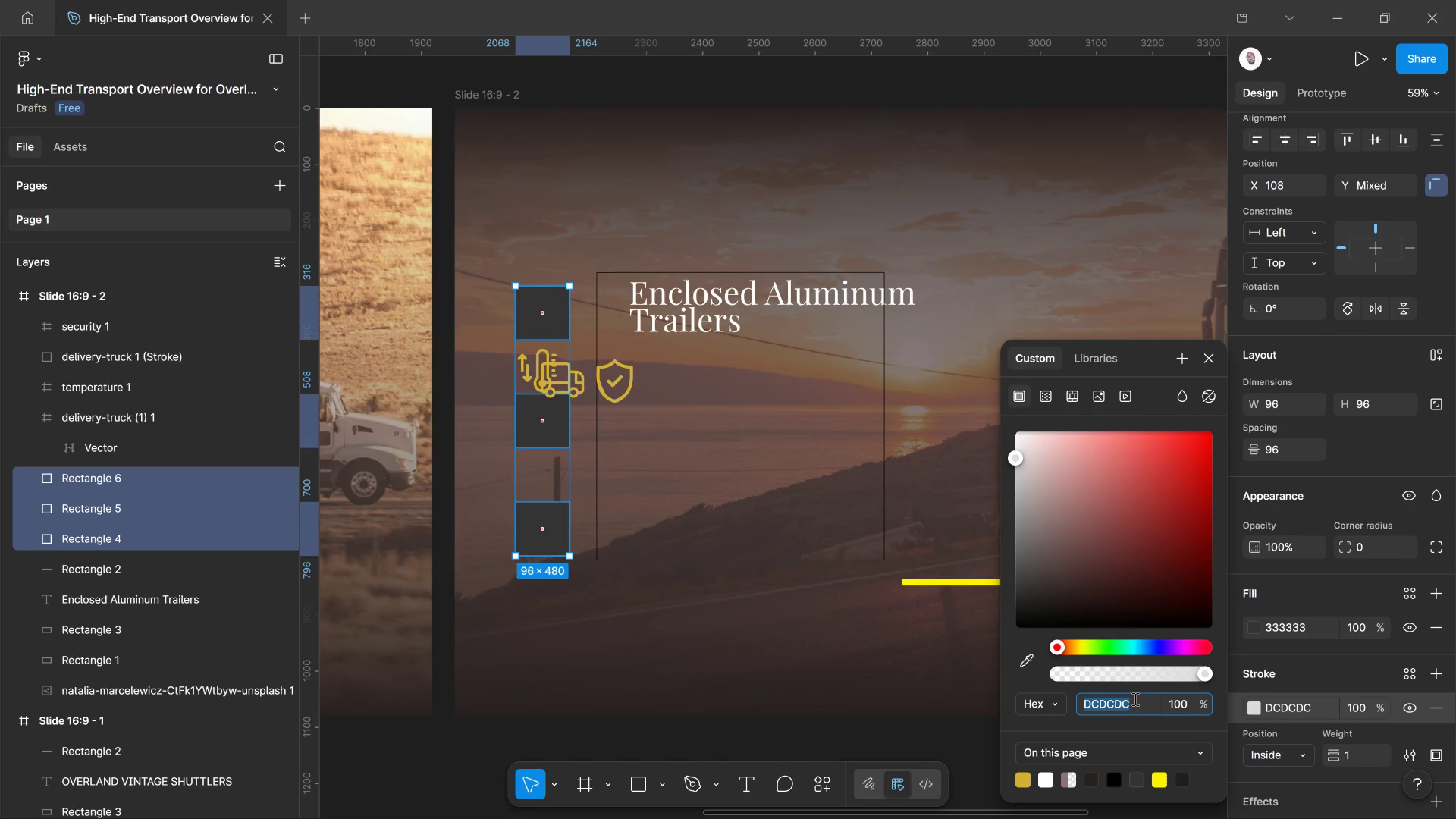 
key(Meta+V)
 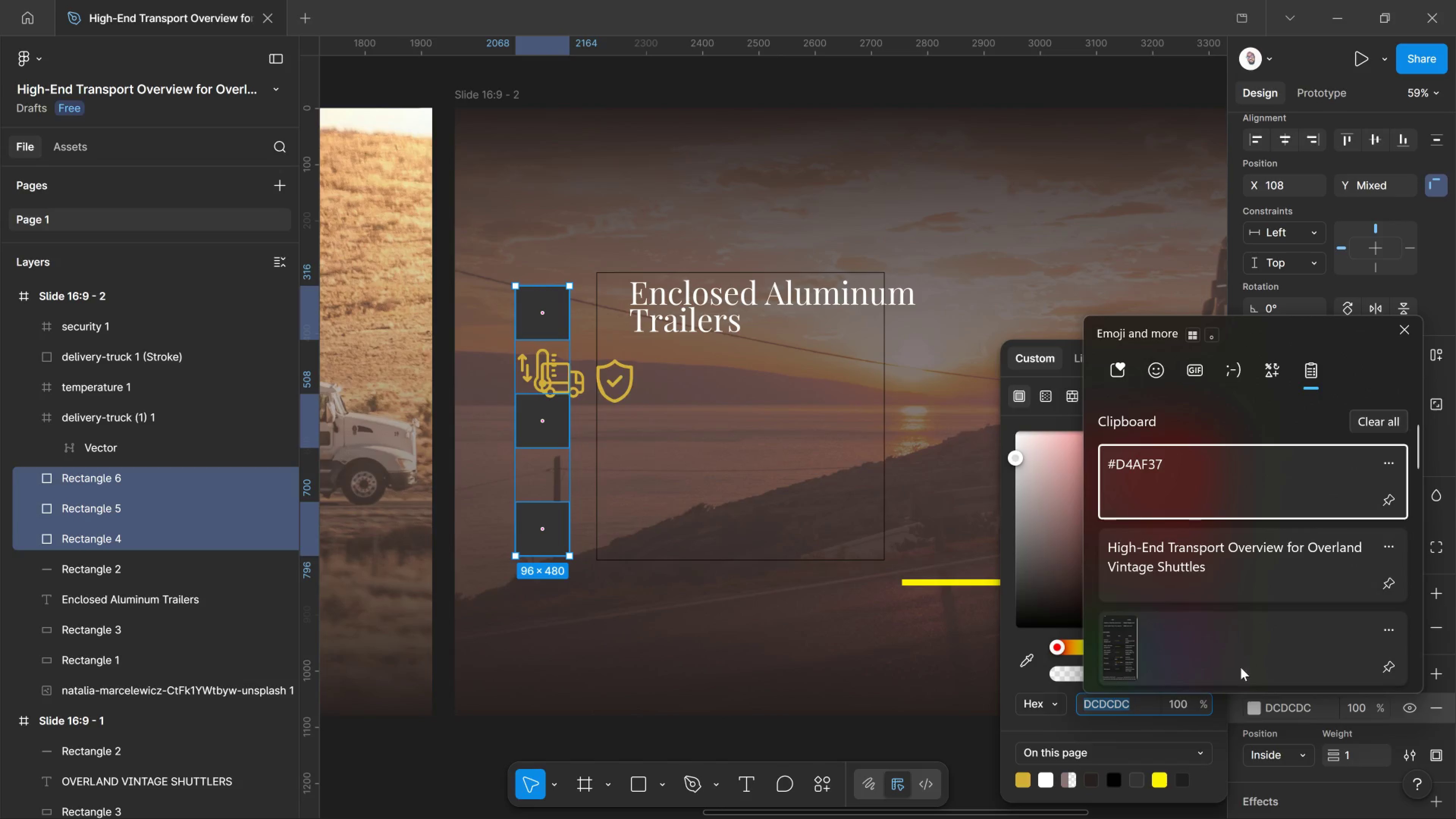 
scroll: coordinate [1260, 633], scroll_direction: none, amount: 0.0
 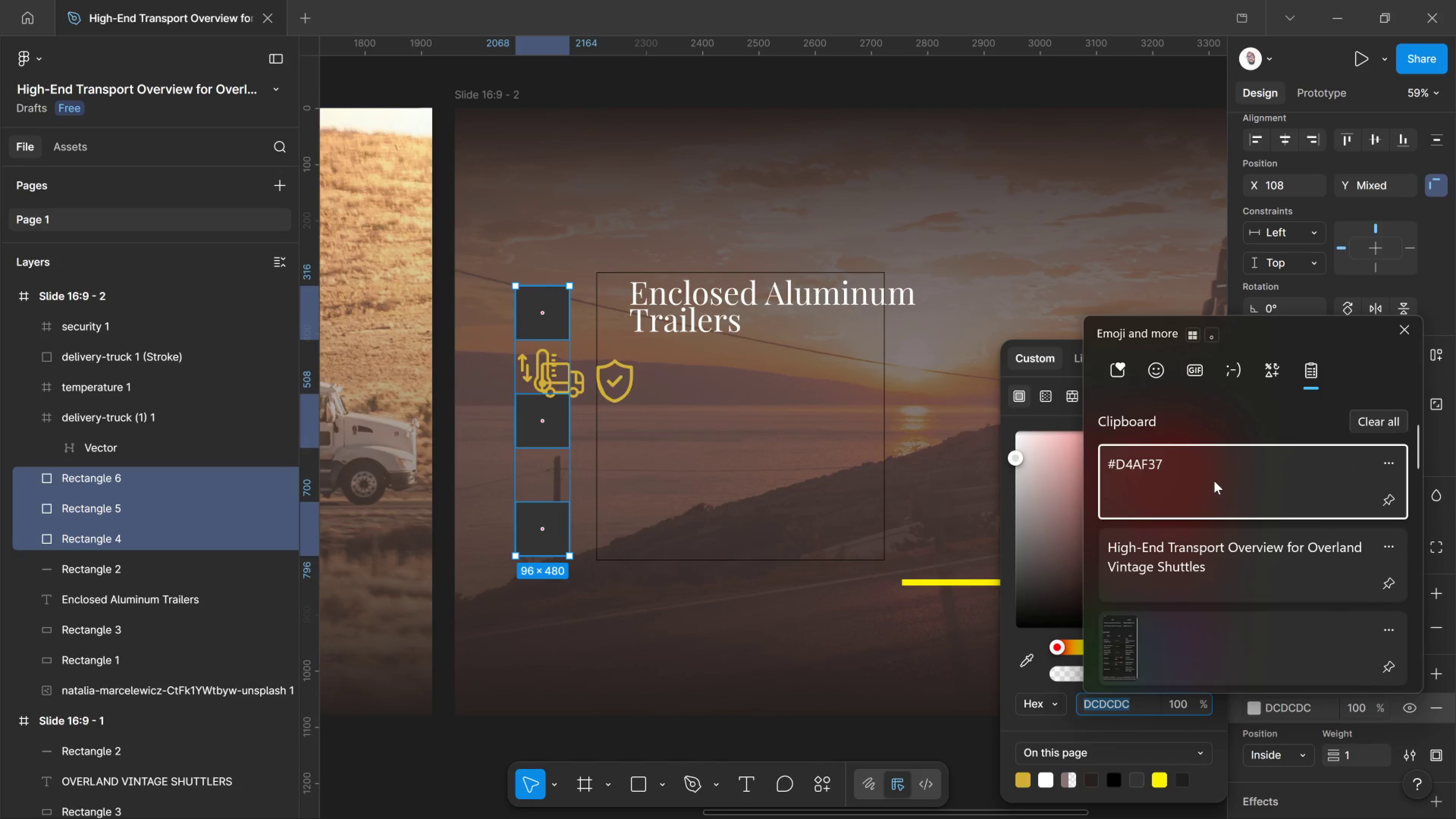 
left_click([1214, 481])
 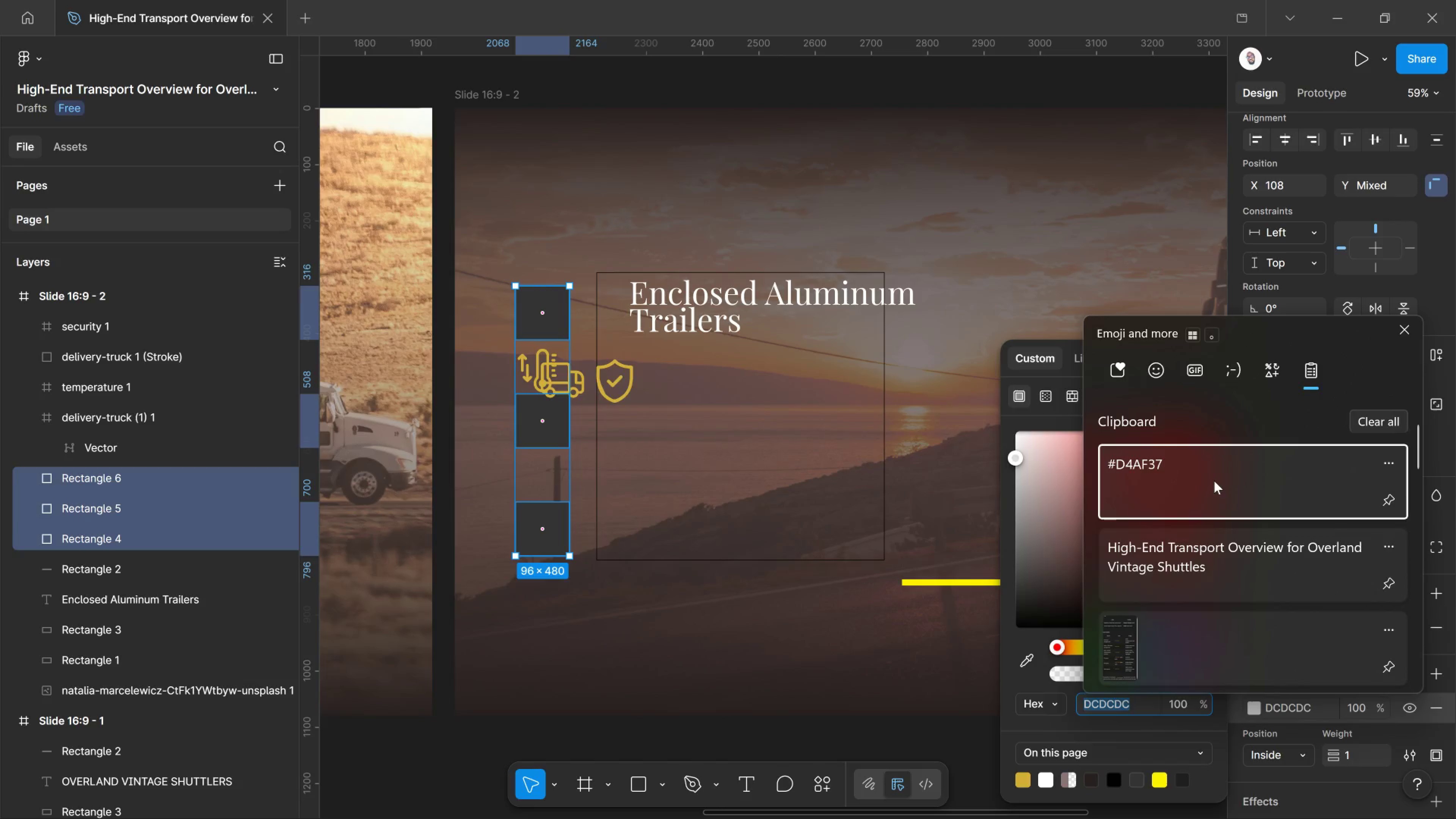 
key(Control+ControlLeft)
 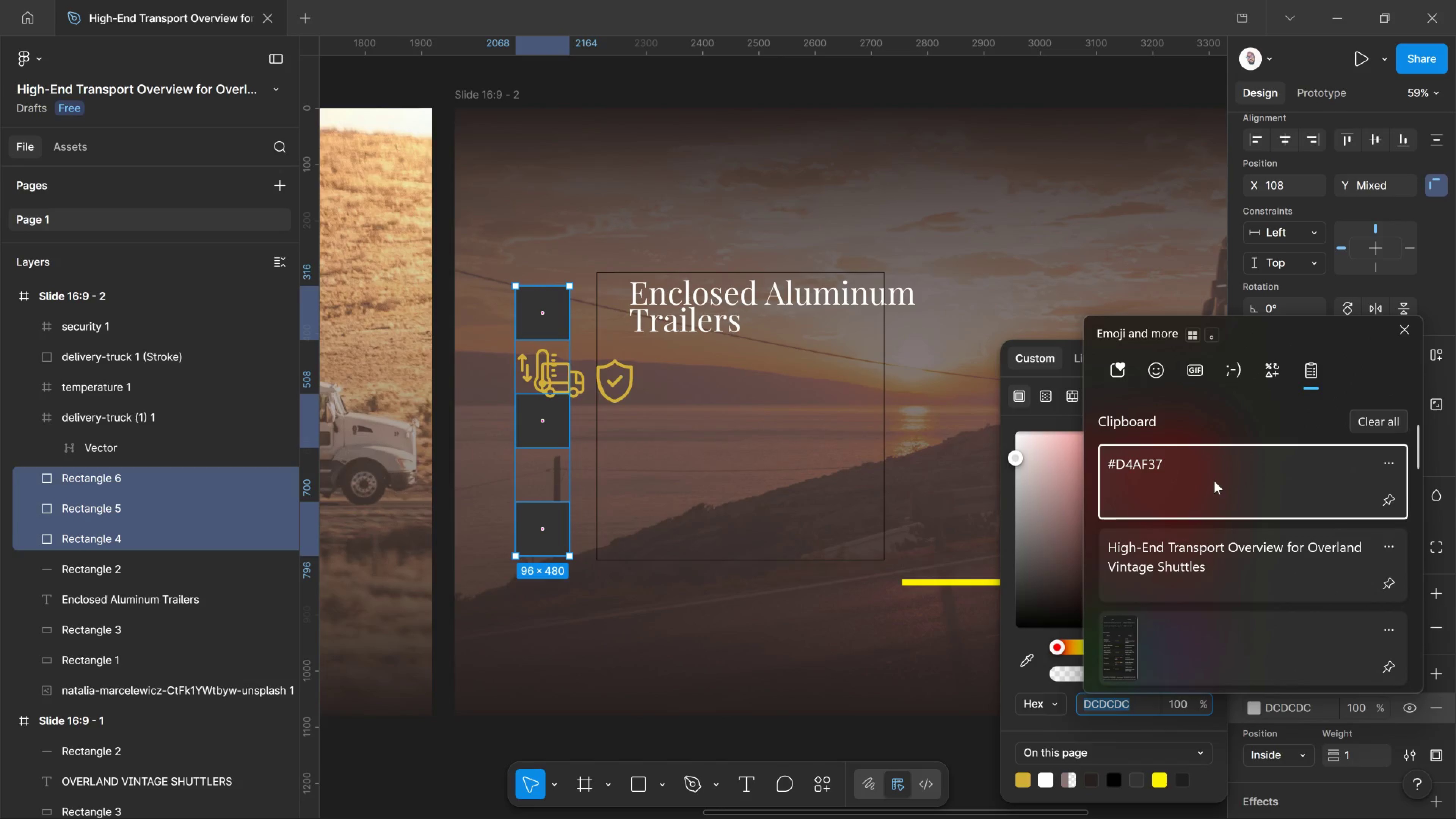 
key(Control+V)
 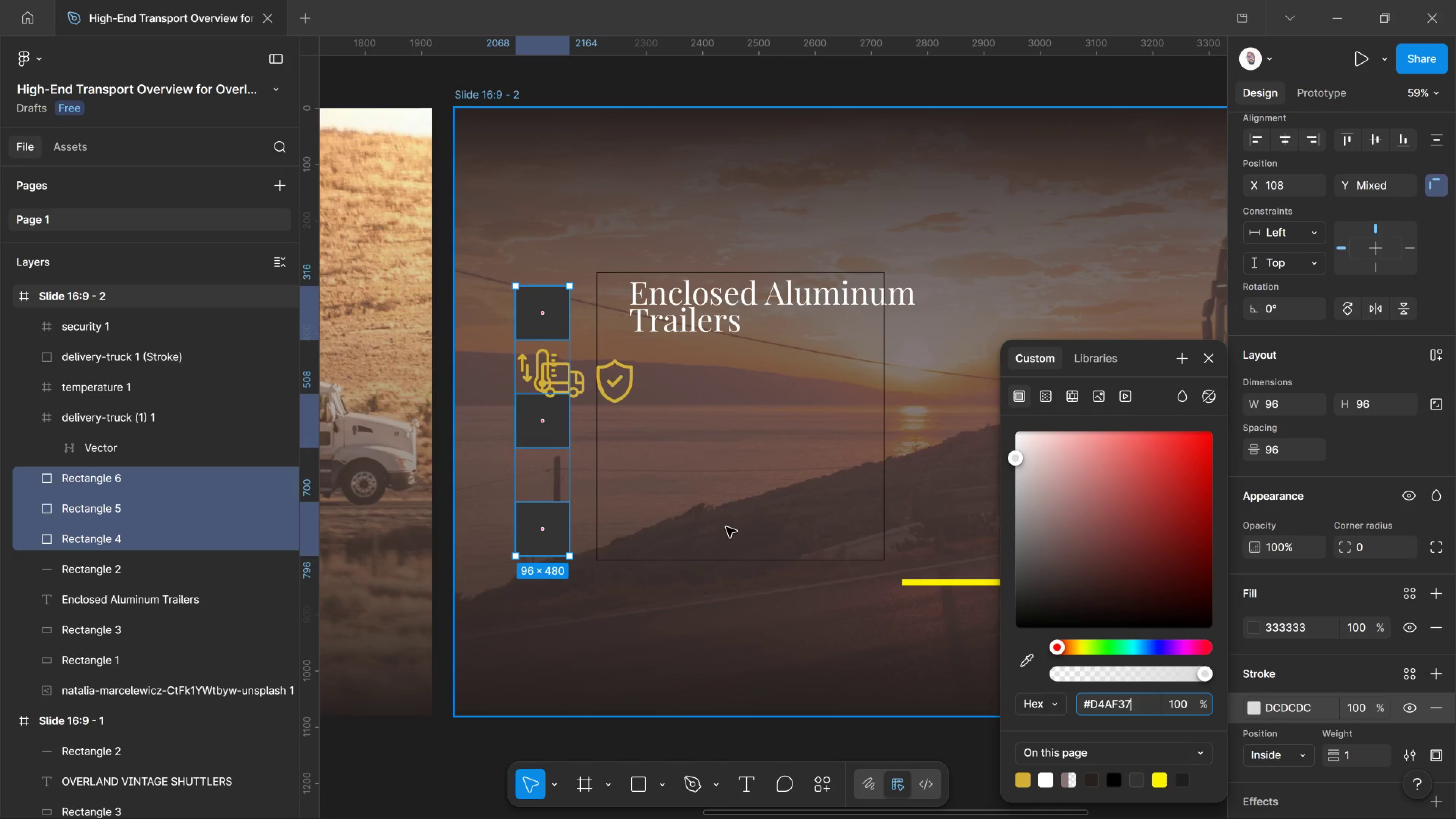 
left_click([726, 527])
 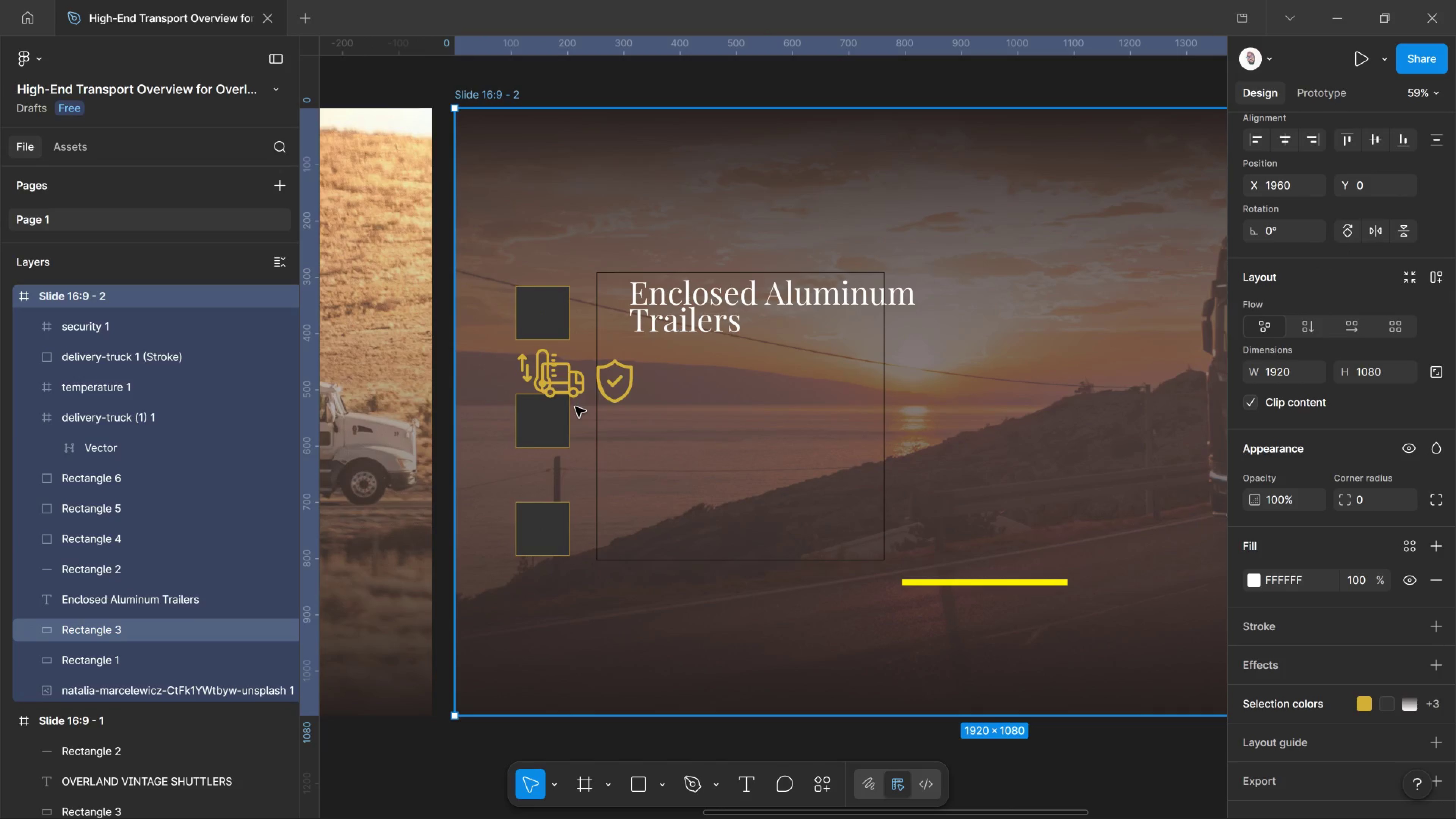 
hold_key(key=AltLeft, duration=0.97)
scroll: coordinate [518, 406], scroll_direction: up, amount: 4.0
 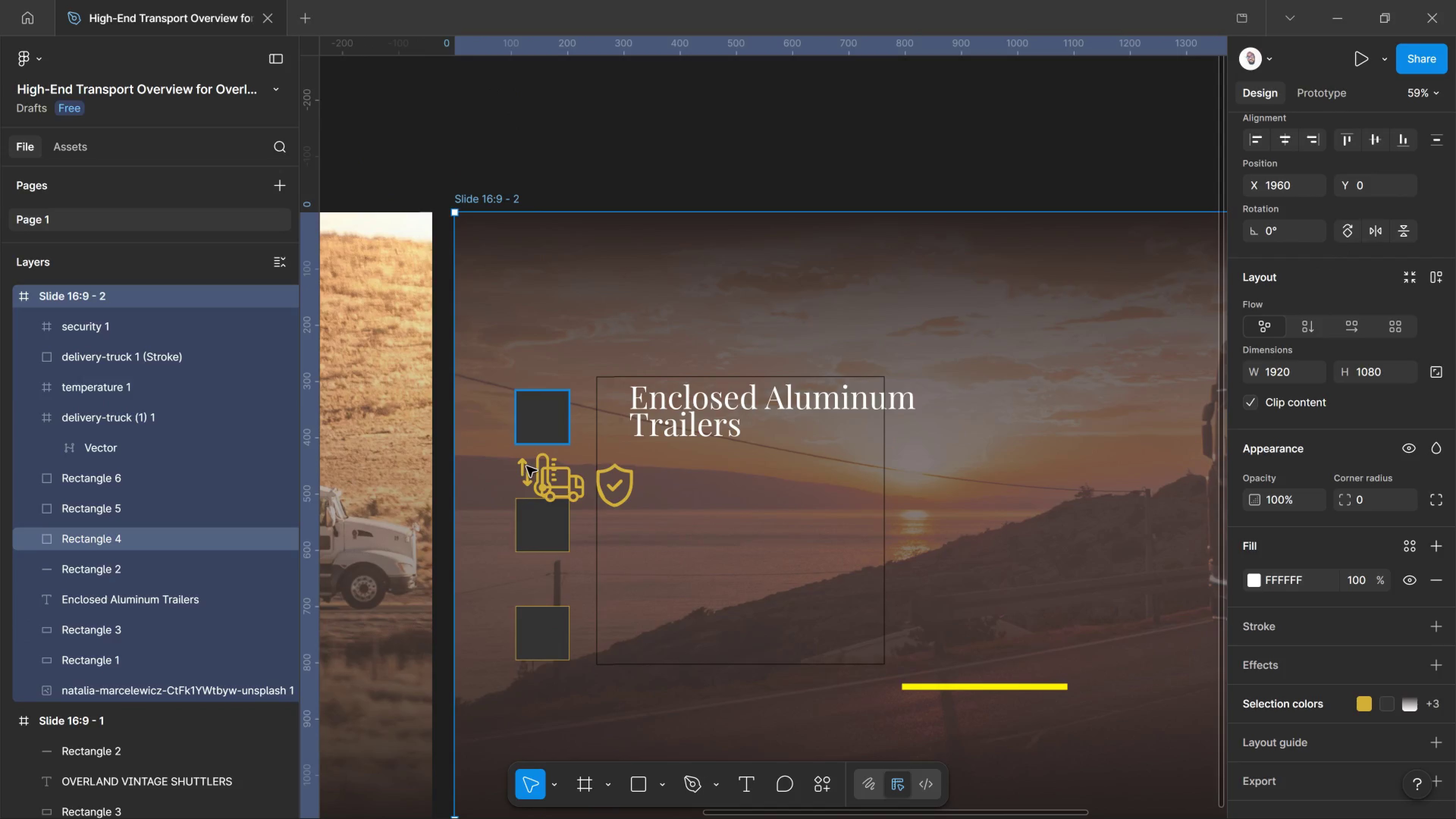 
hold_key(key=ControlLeft, duration=1.88)
scroll: coordinate [530, 464], scroll_direction: up, amount: 12.0
 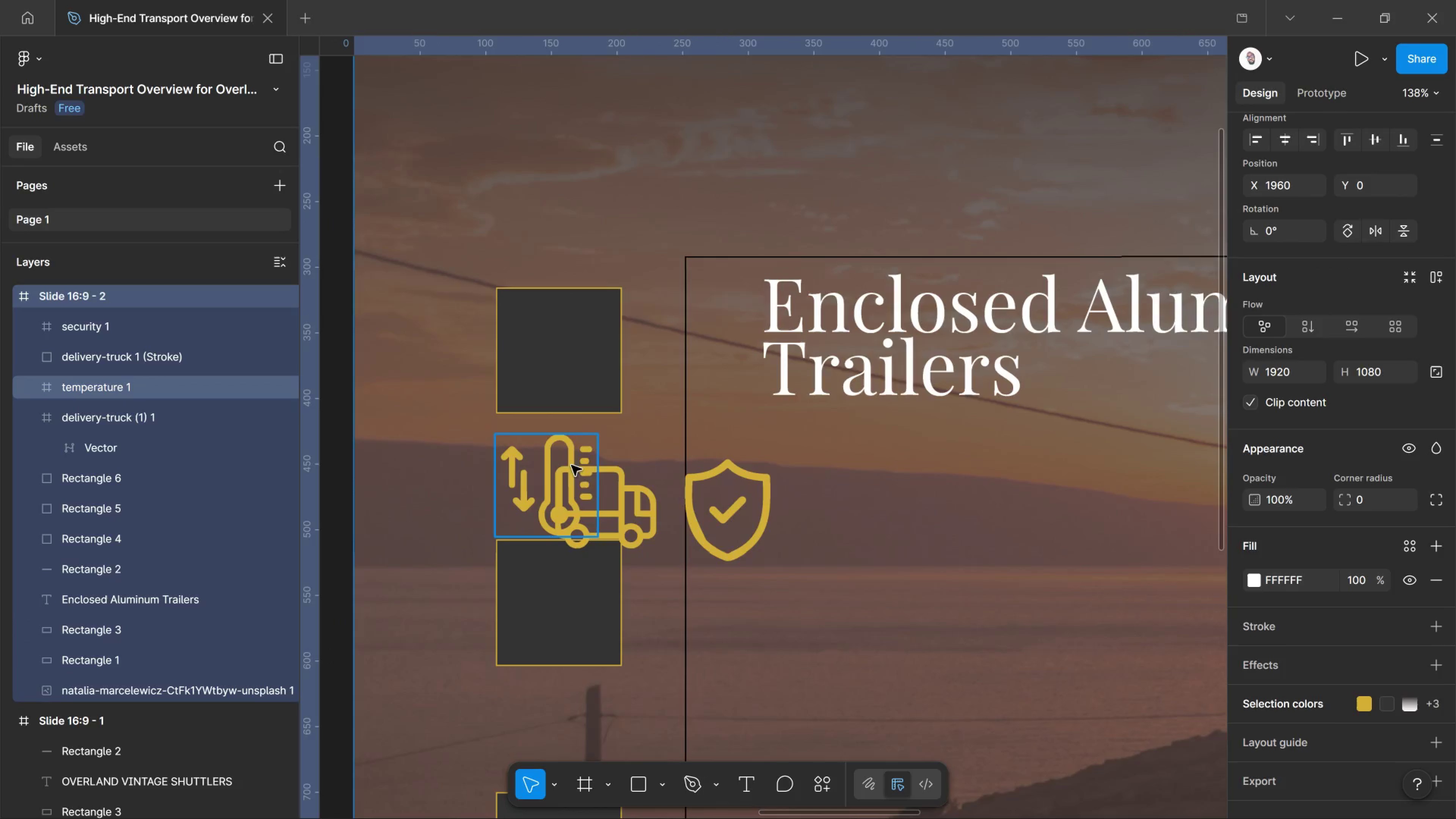 
scroll: coordinate [582, 468], scroll_direction: down, amount: 2.0
 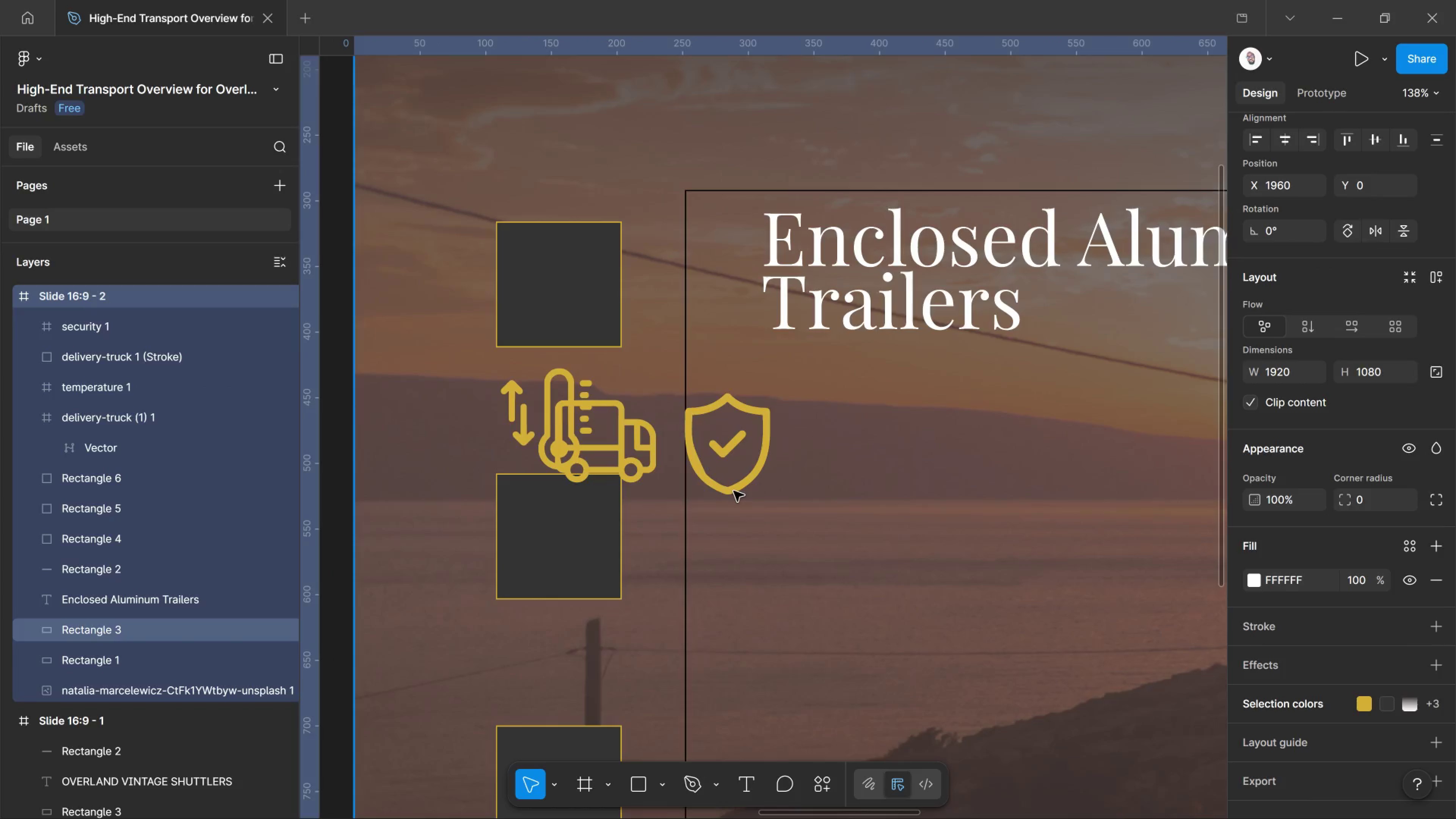 
left_click_drag(start_coordinate=[733, 489], to_coordinate=[613, 579])
 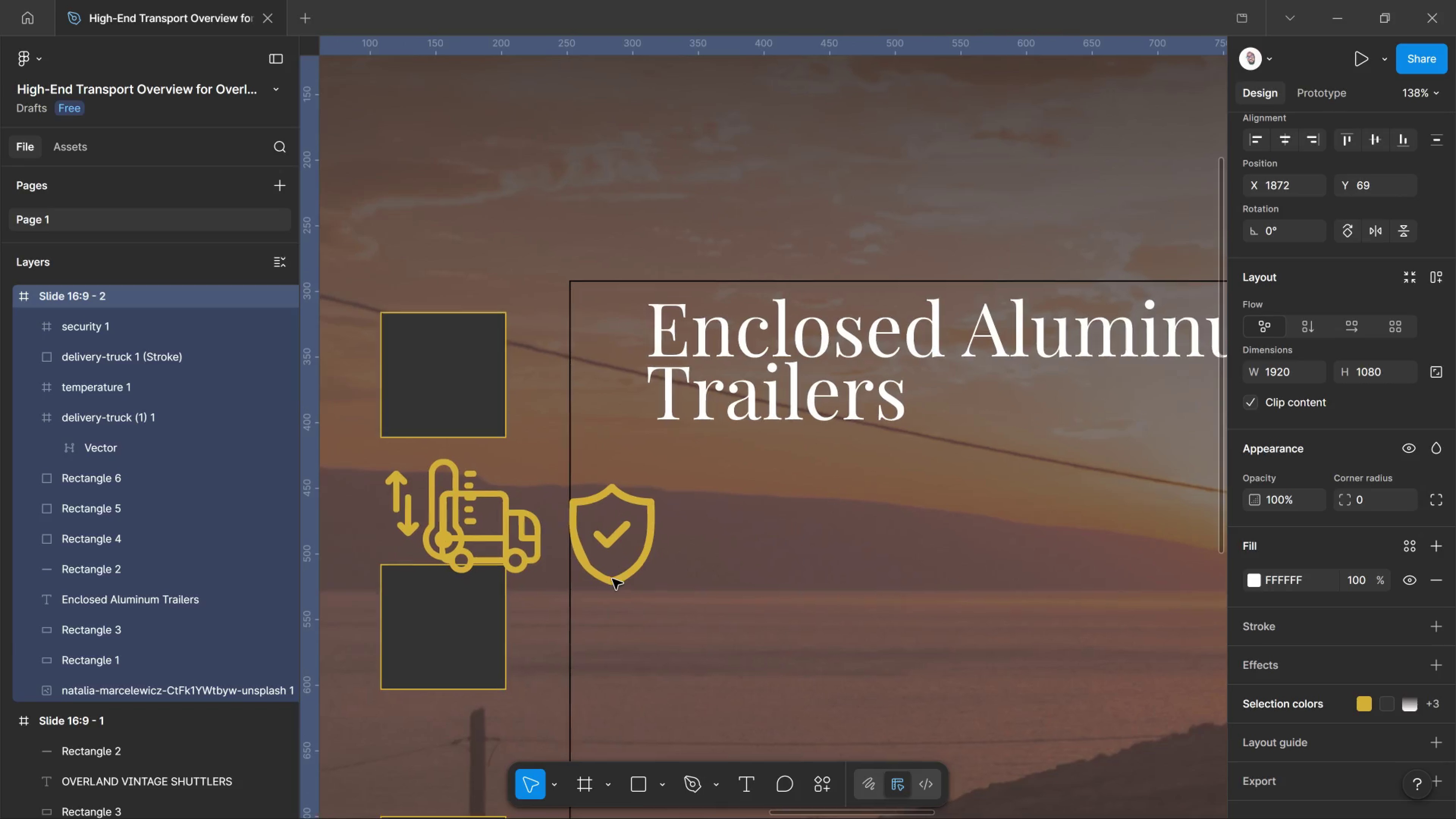 
key(Control+Z)
 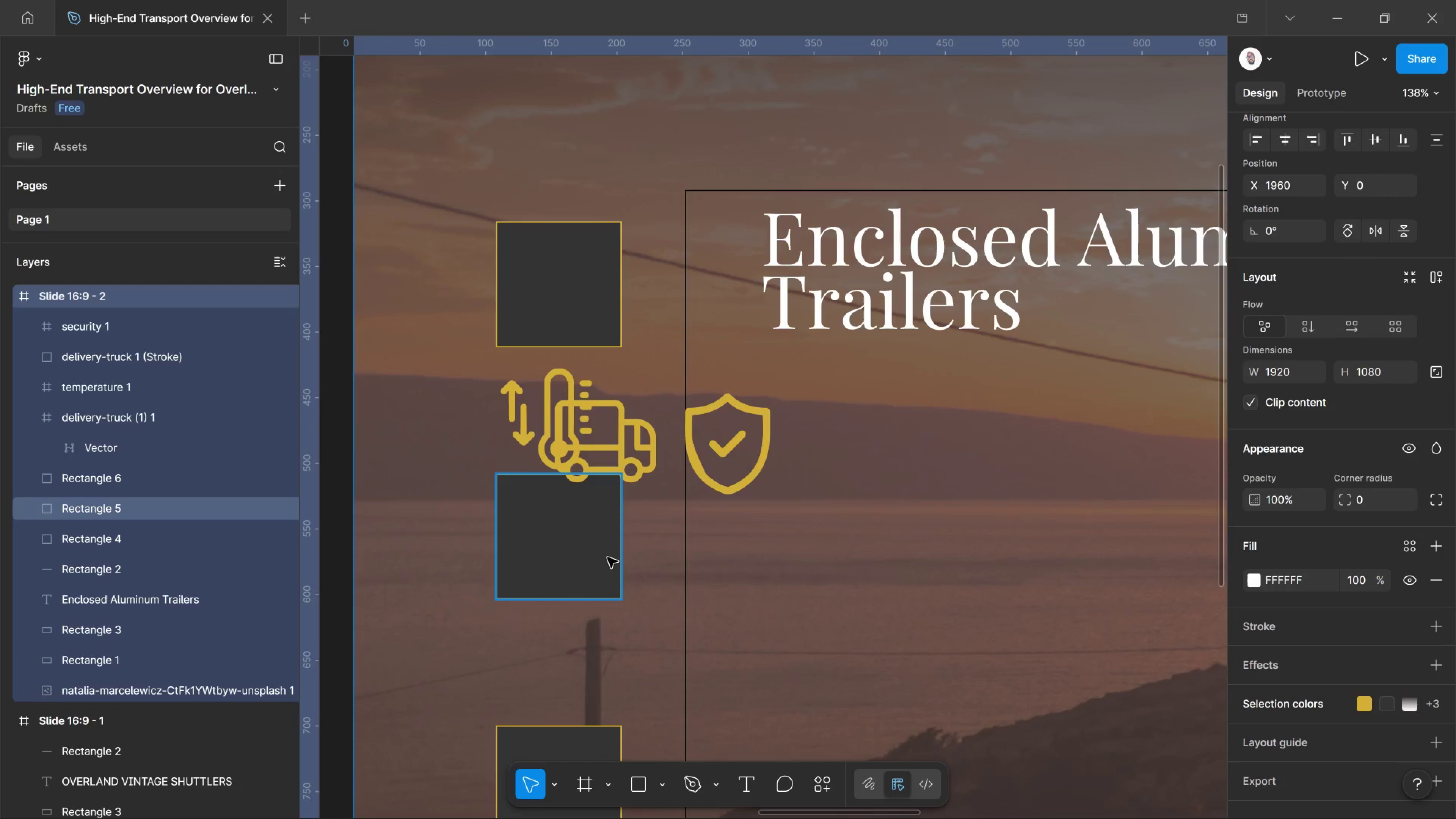 
hold_key(key=AltLeft, duration=0.7)
scroll: coordinate [596, 547], scroll_direction: up, amount: 2.0
 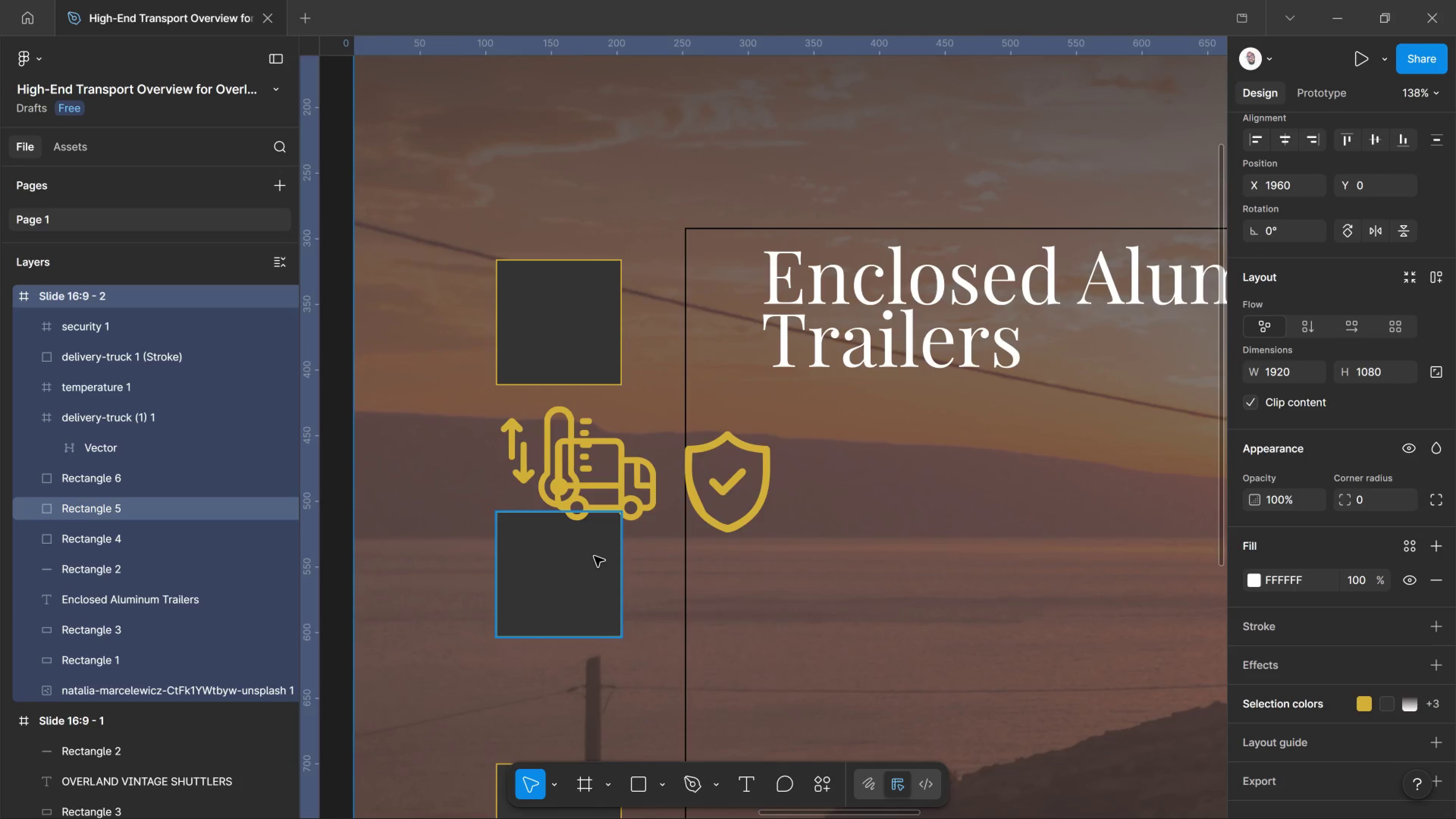 
hold_key(key=ControlLeft, duration=1.11)
scroll: coordinate [595, 577], scroll_direction: up, amount: 7.0
 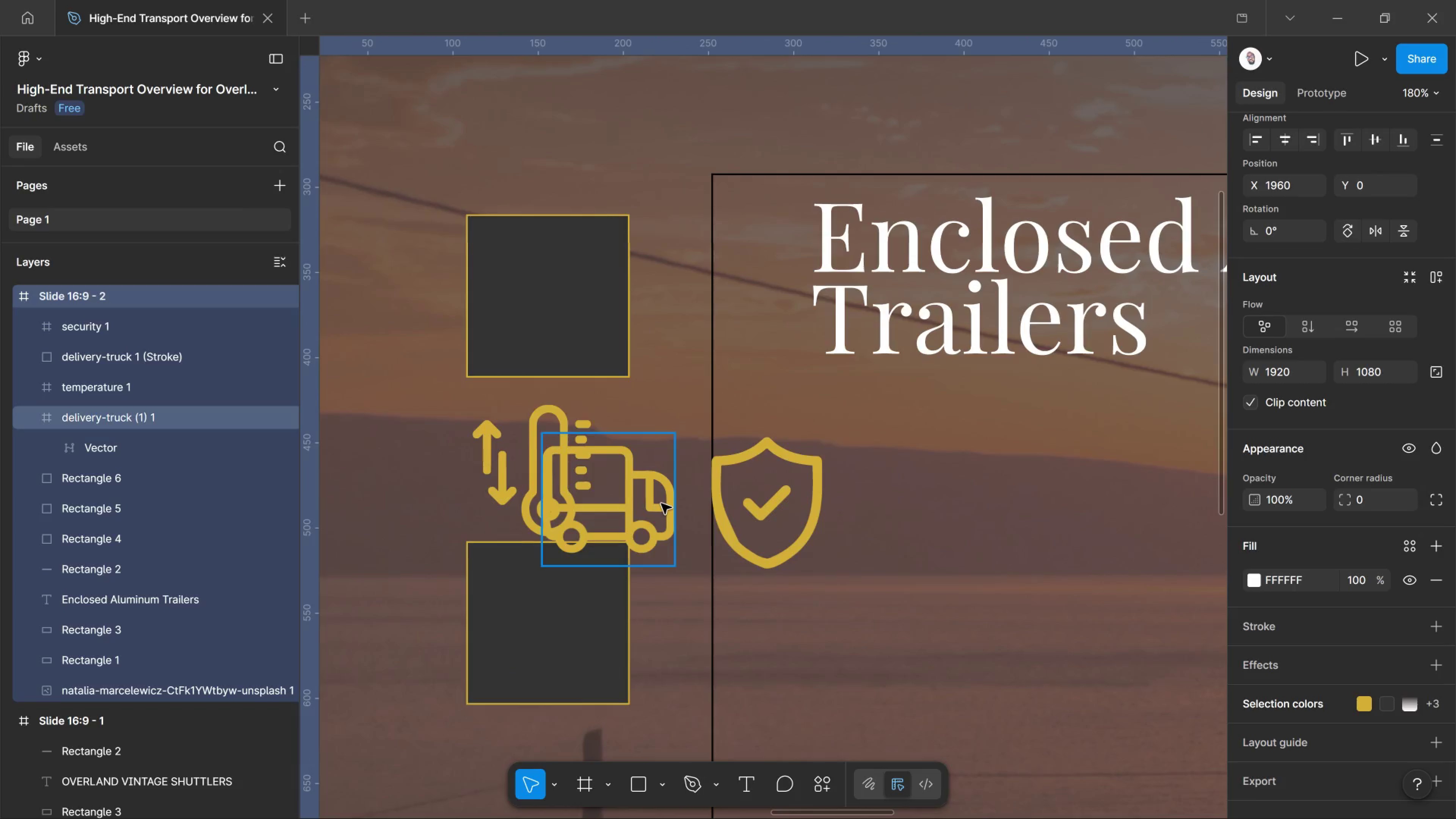 
left_click([661, 504])
 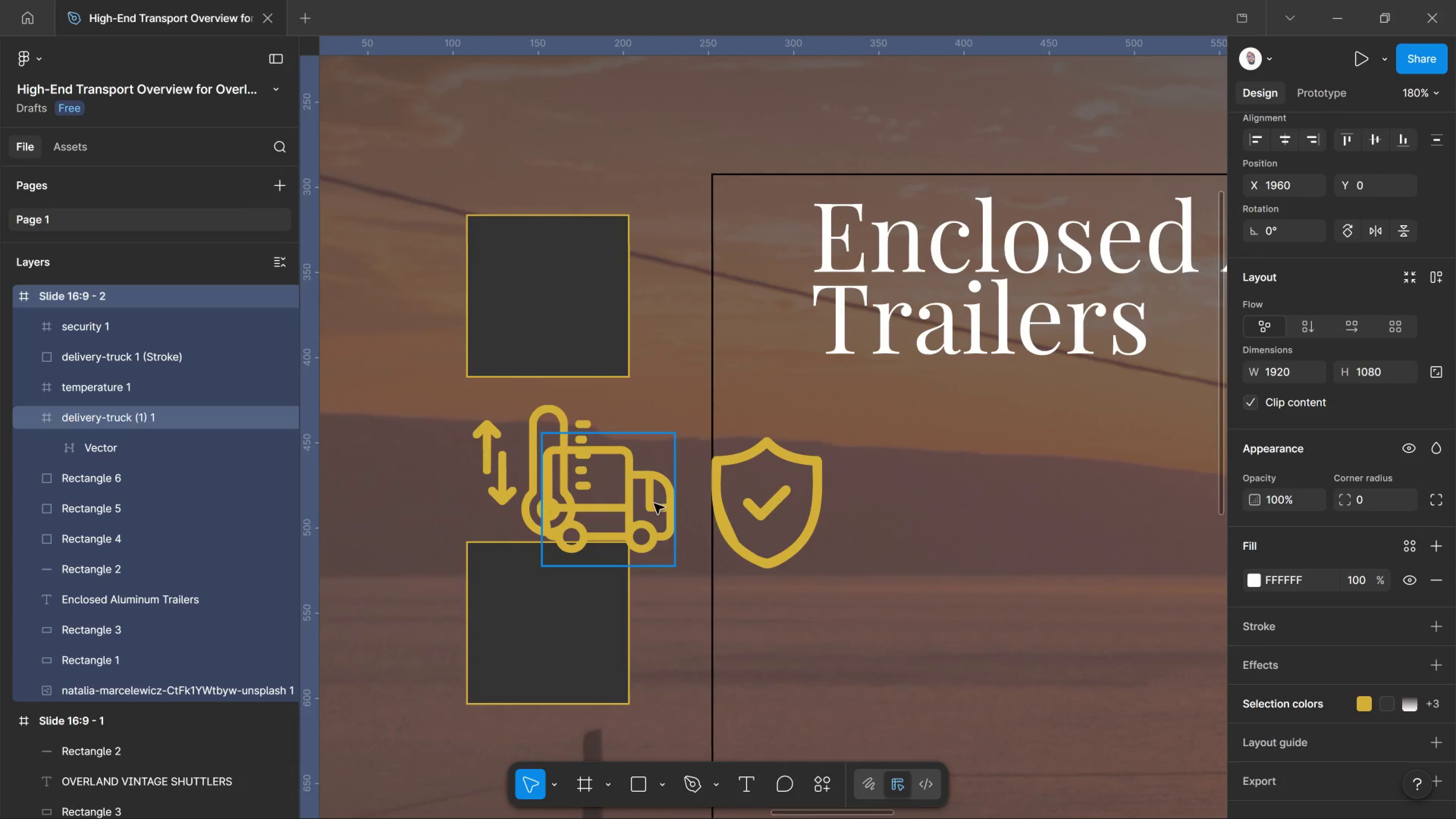 
hold_key(key=ShiftLeft, duration=2.97)
left_click([532, 478])
 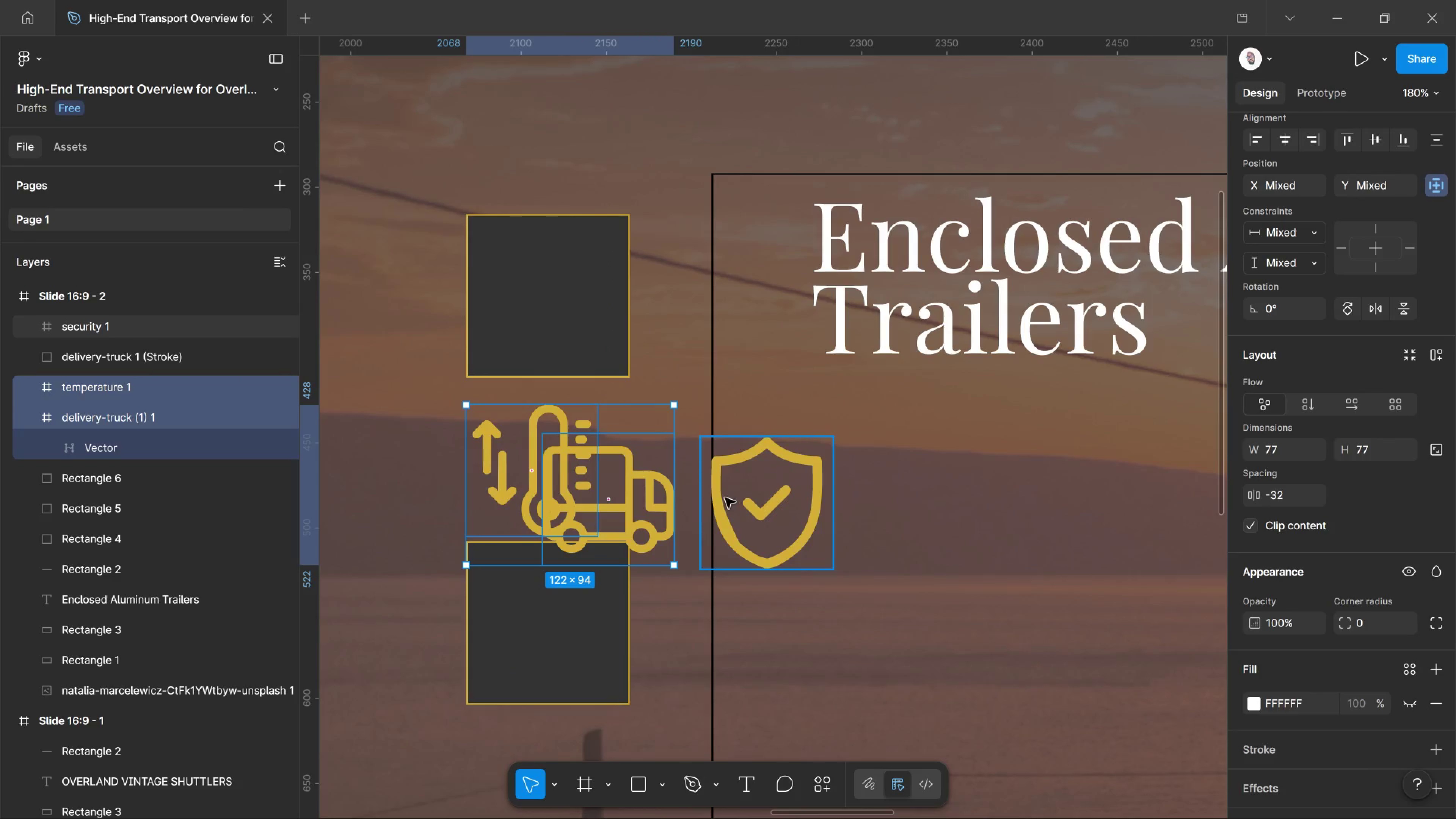 
left_click([719, 496])
 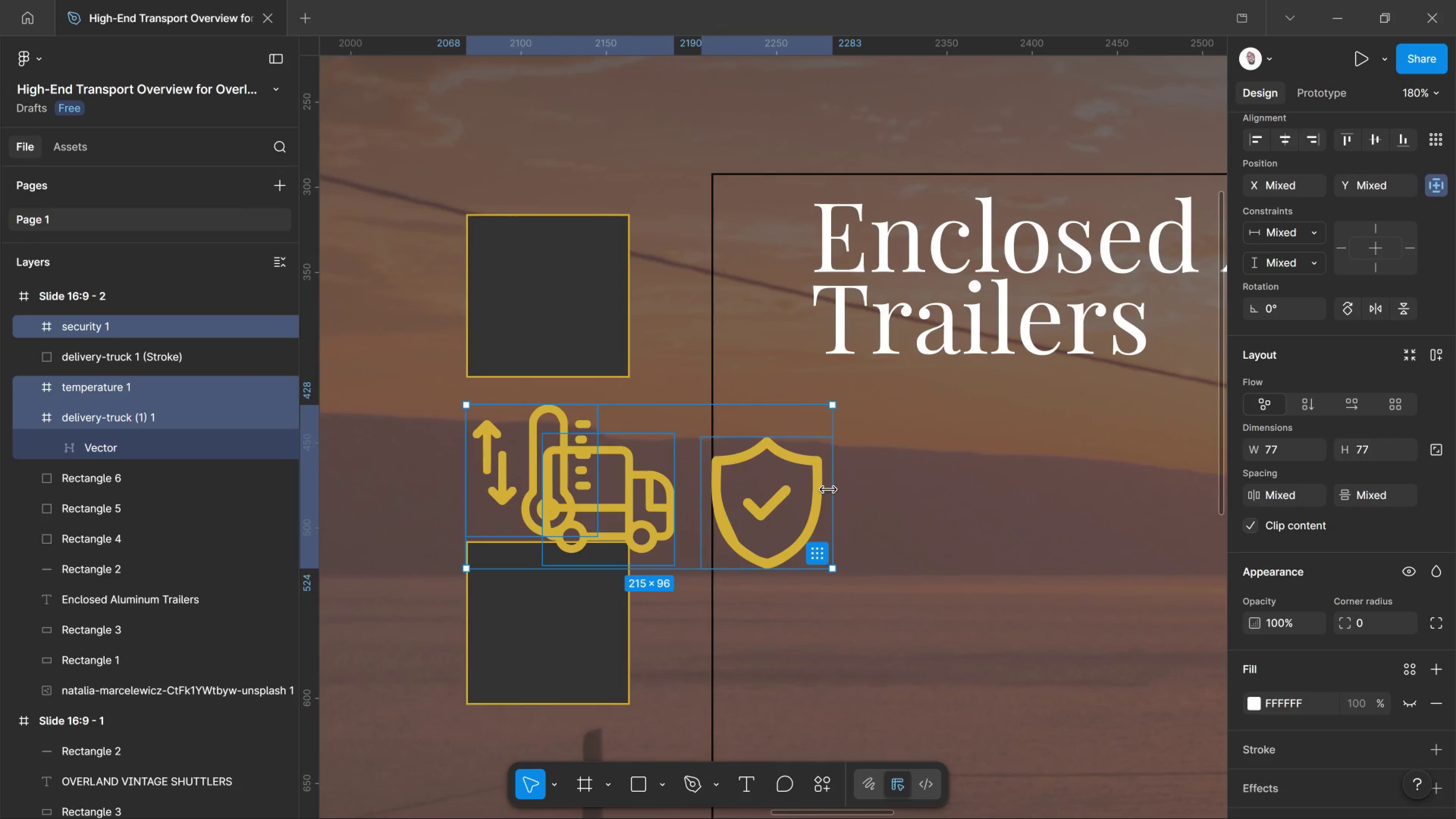 
left_click_drag(start_coordinate=[829, 490], to_coordinate=[661, 519])
 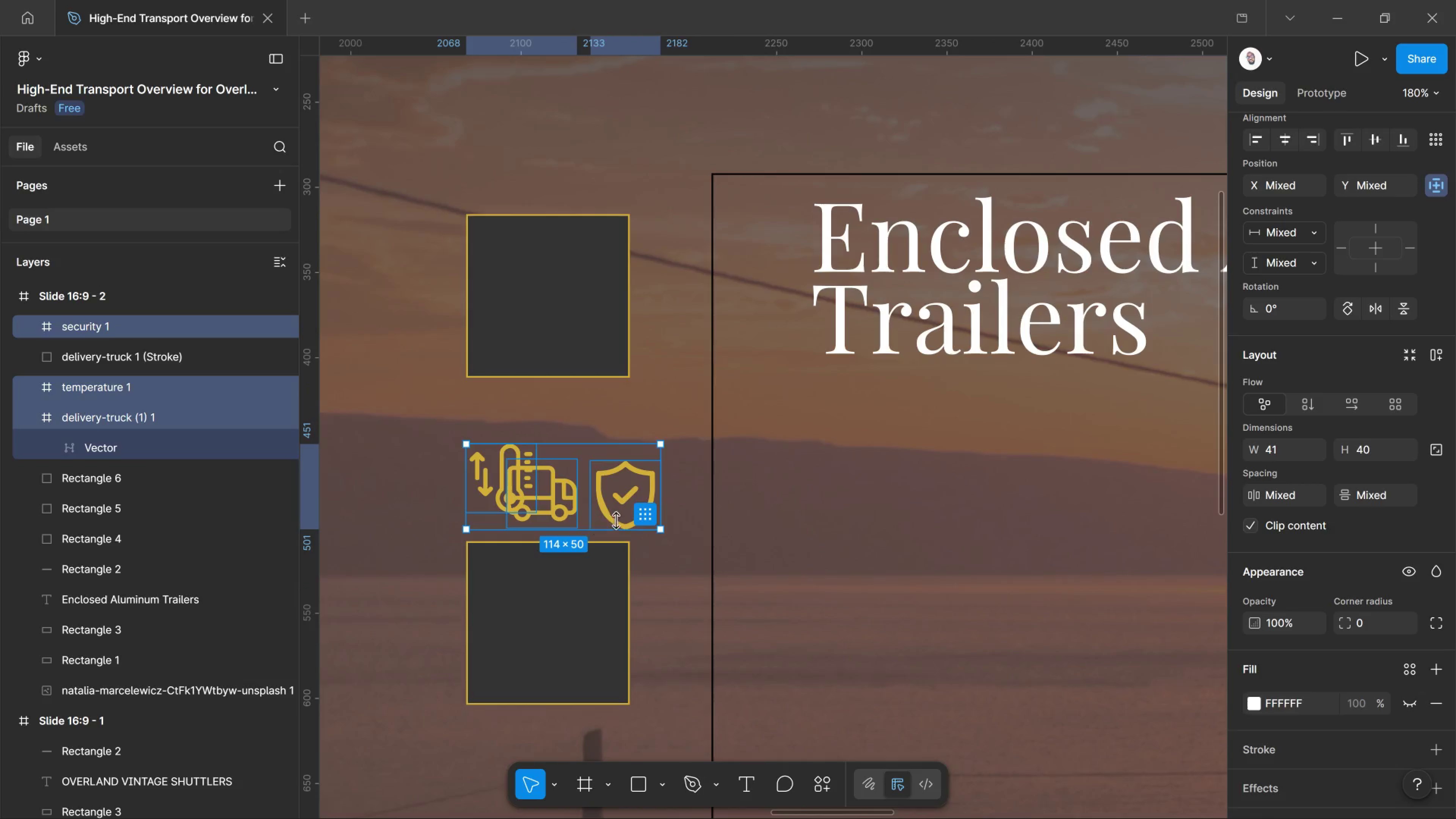 
hold_key(key=ShiftLeft, duration=1.2)
 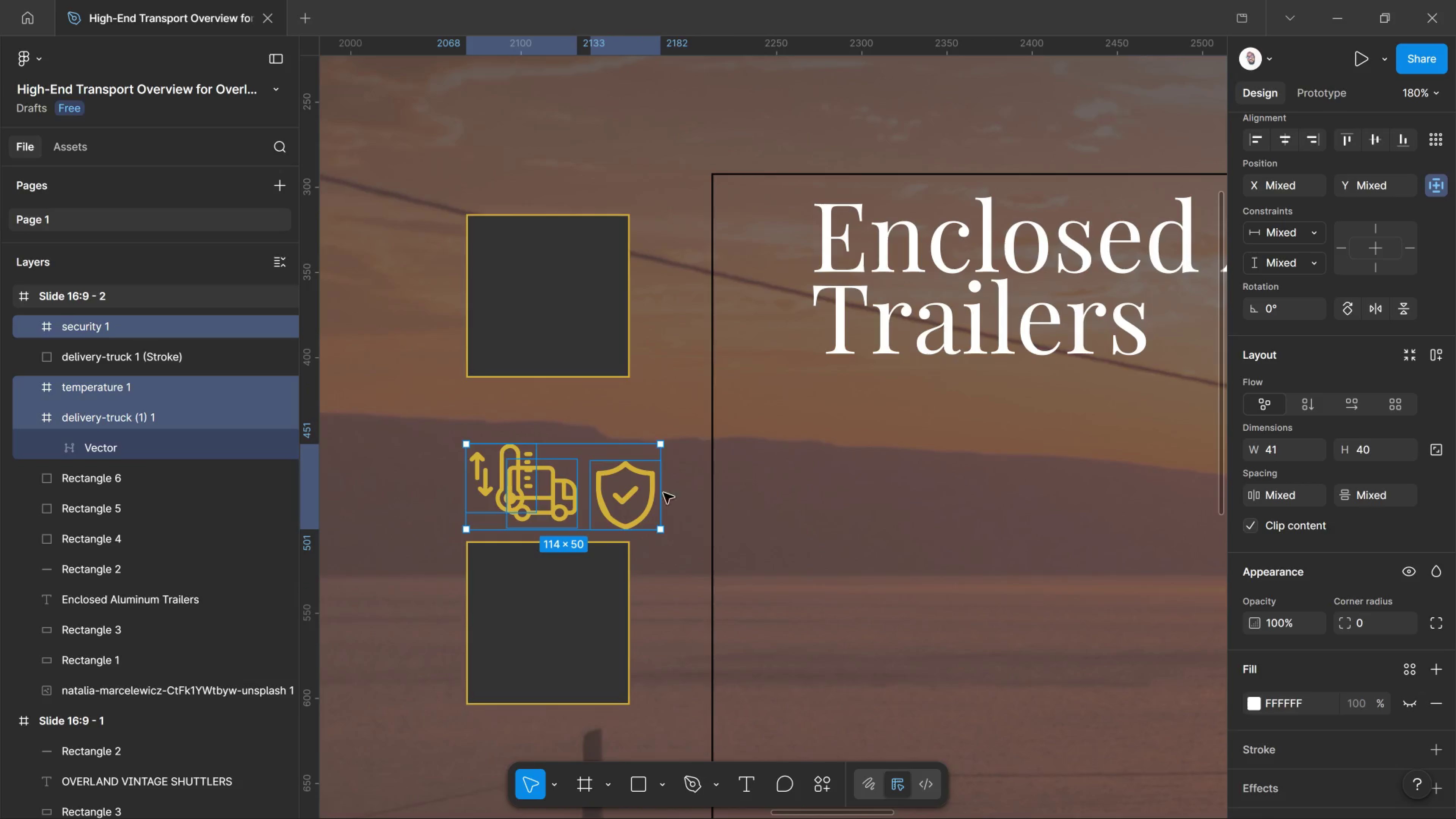 
hold_key(key=ShiftLeft, duration=2.43)
left_click_drag(start_coordinate=[664, 460], to_coordinate=[706, 461])
 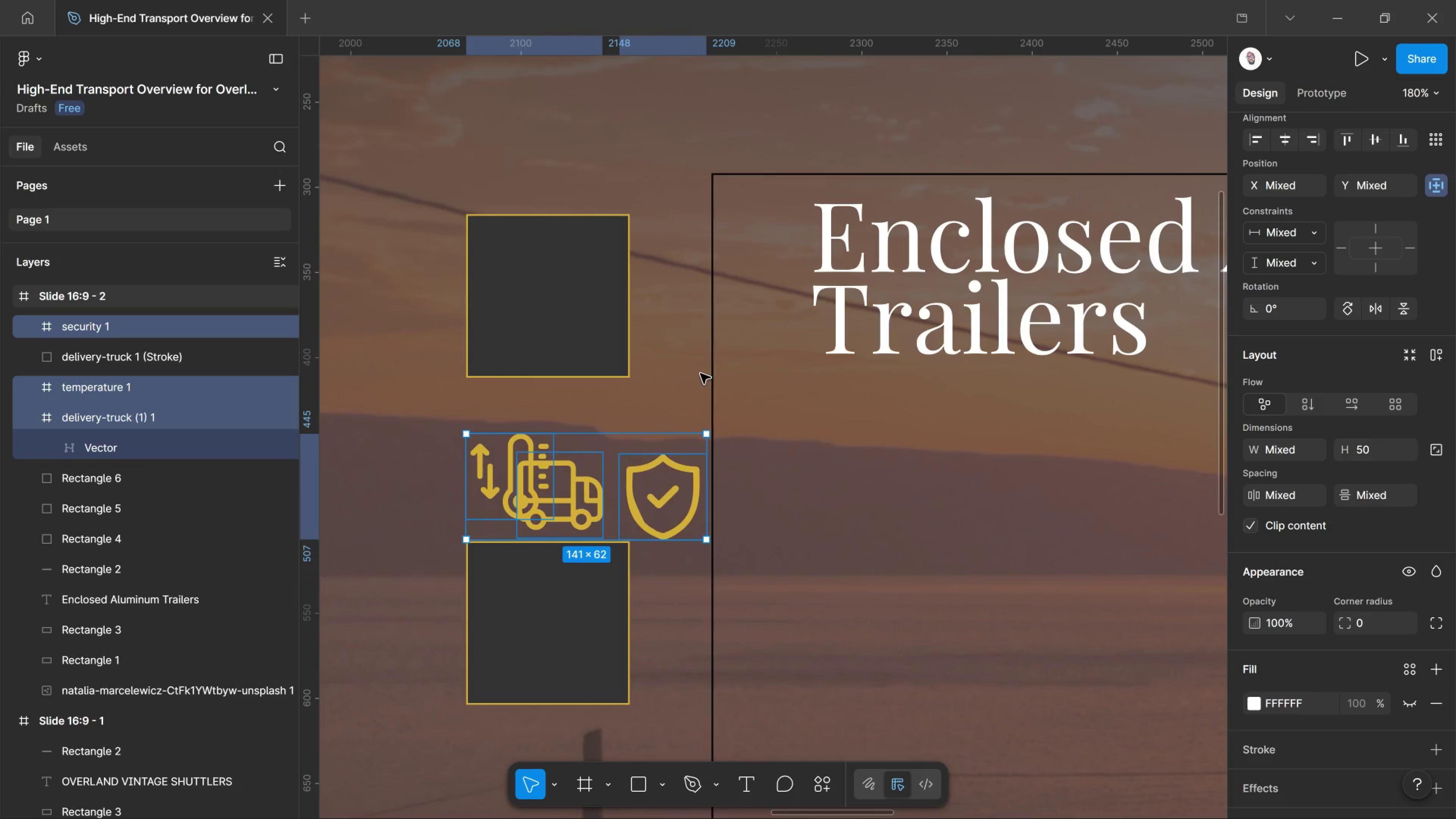 
left_click([700, 373])
 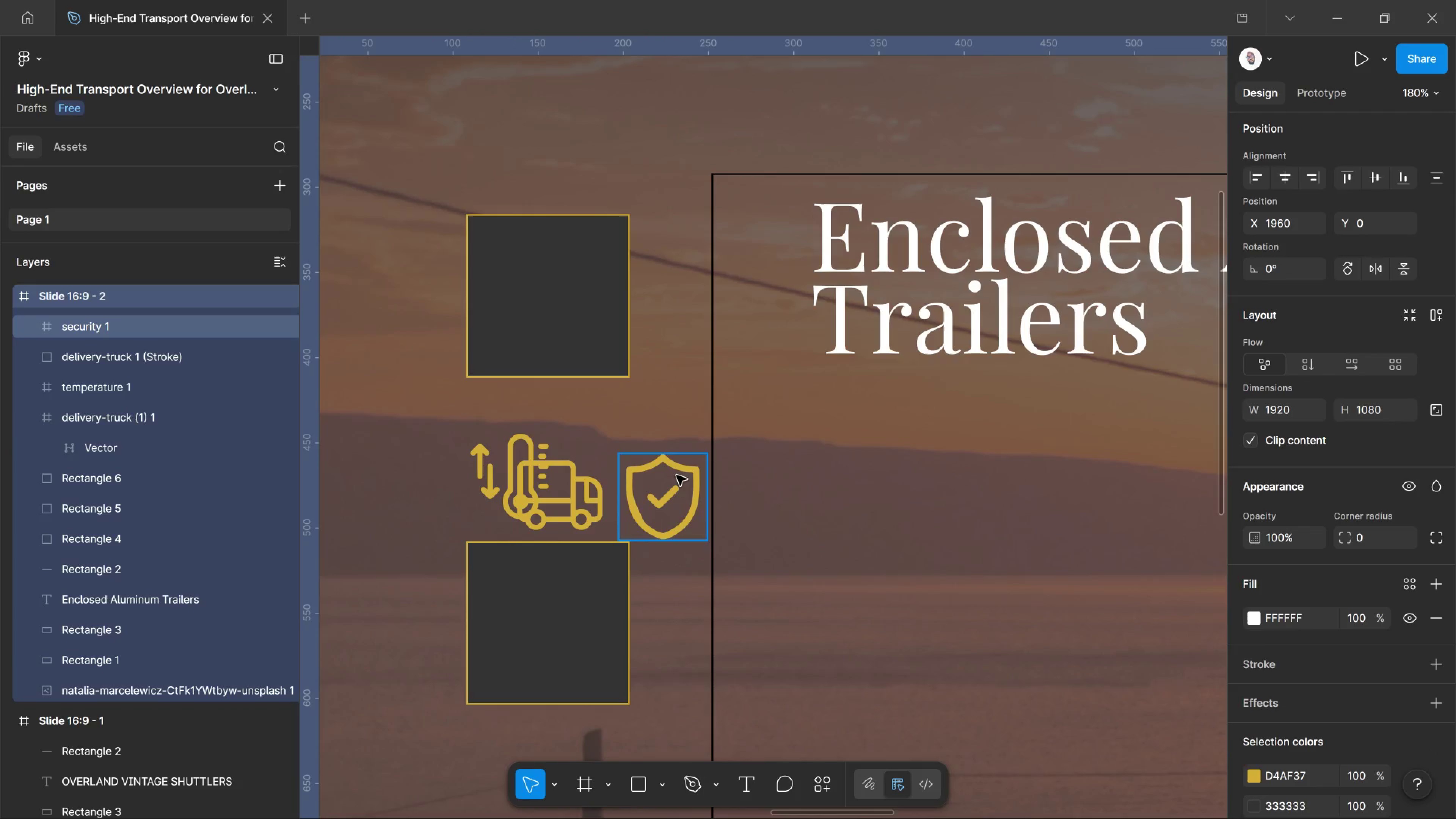 
left_click_drag(start_coordinate=[679, 470], to_coordinate=[629, 551])
 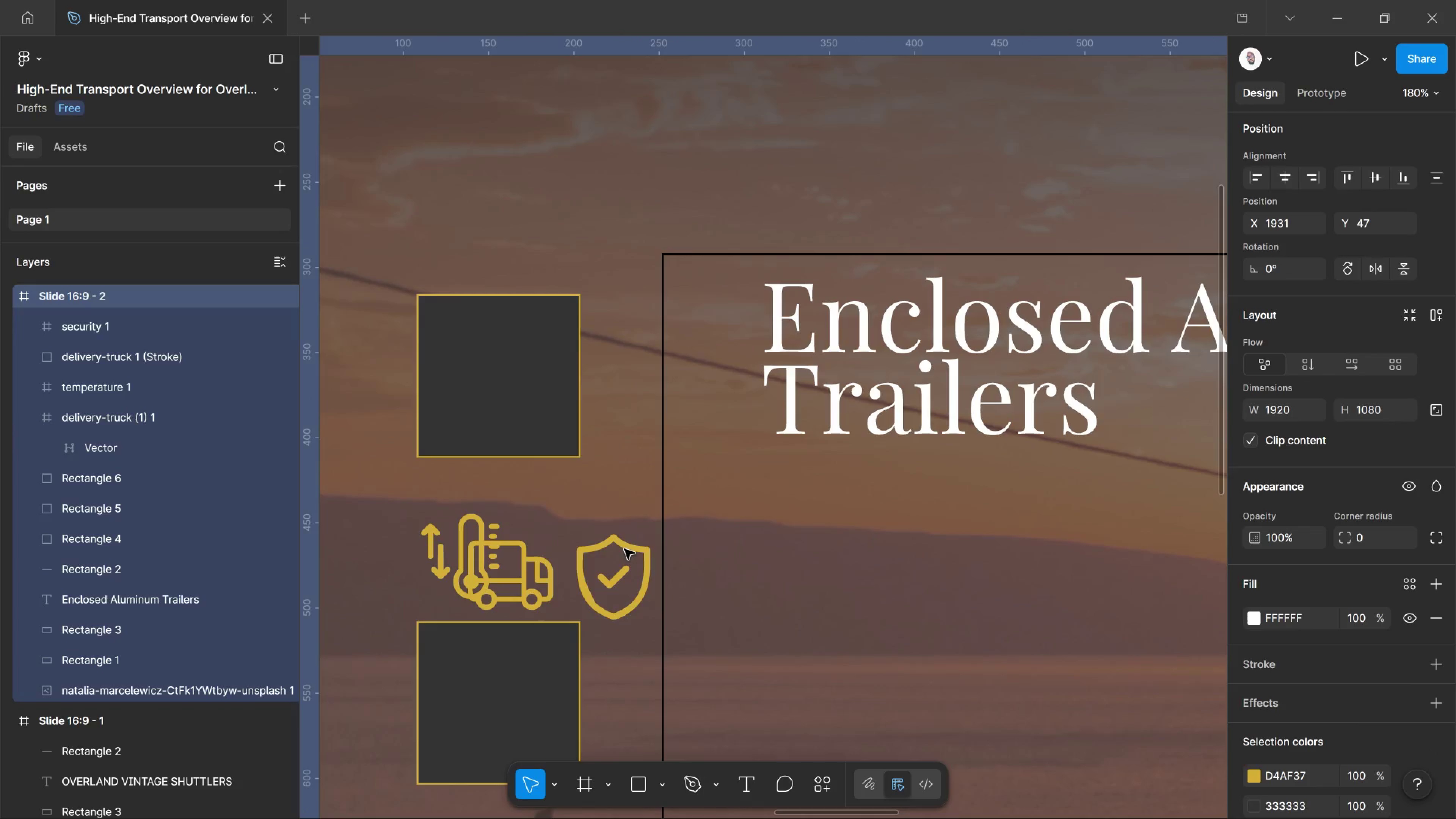 
key(Control+Z)
 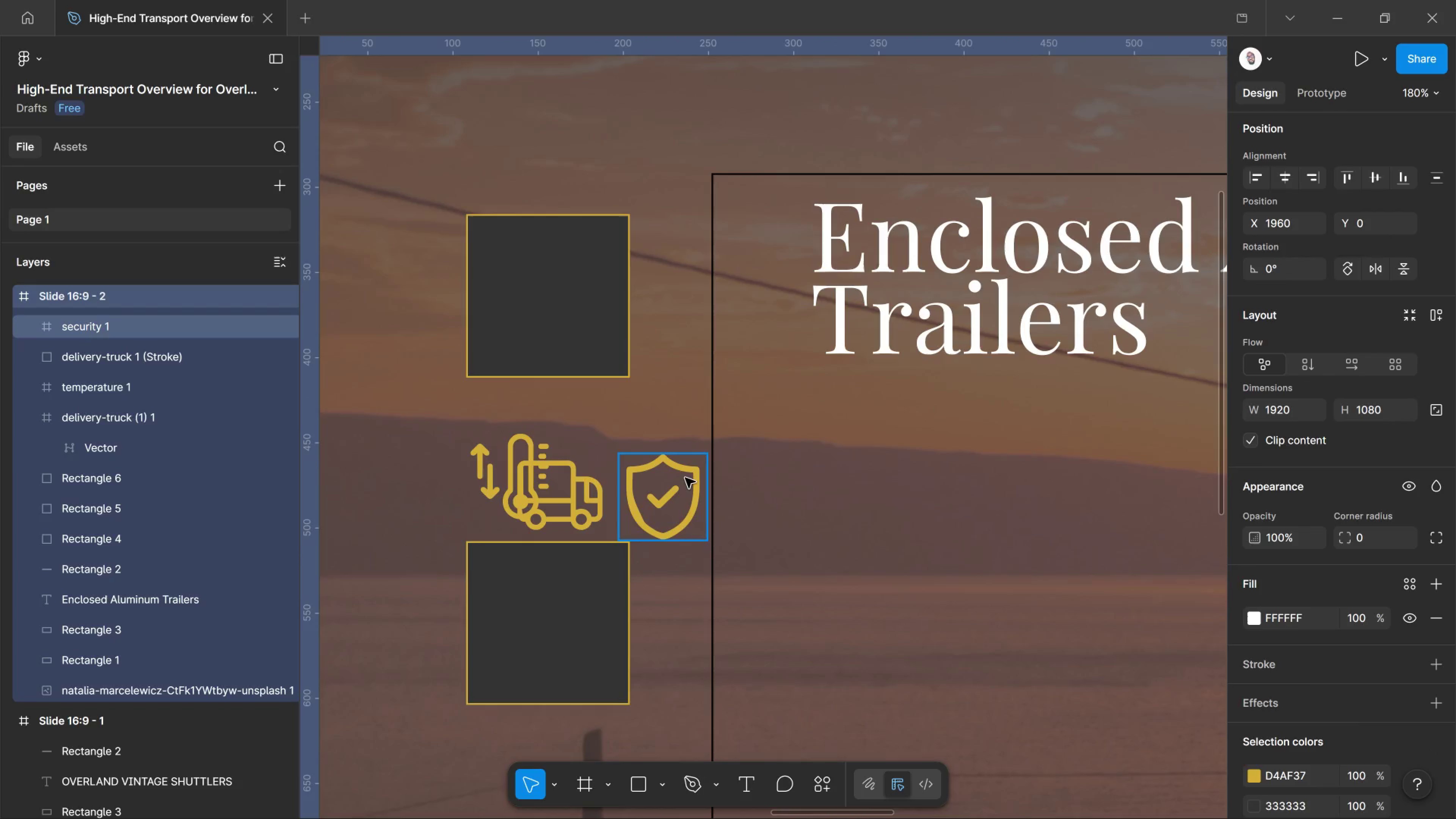 
left_click([690, 472])
 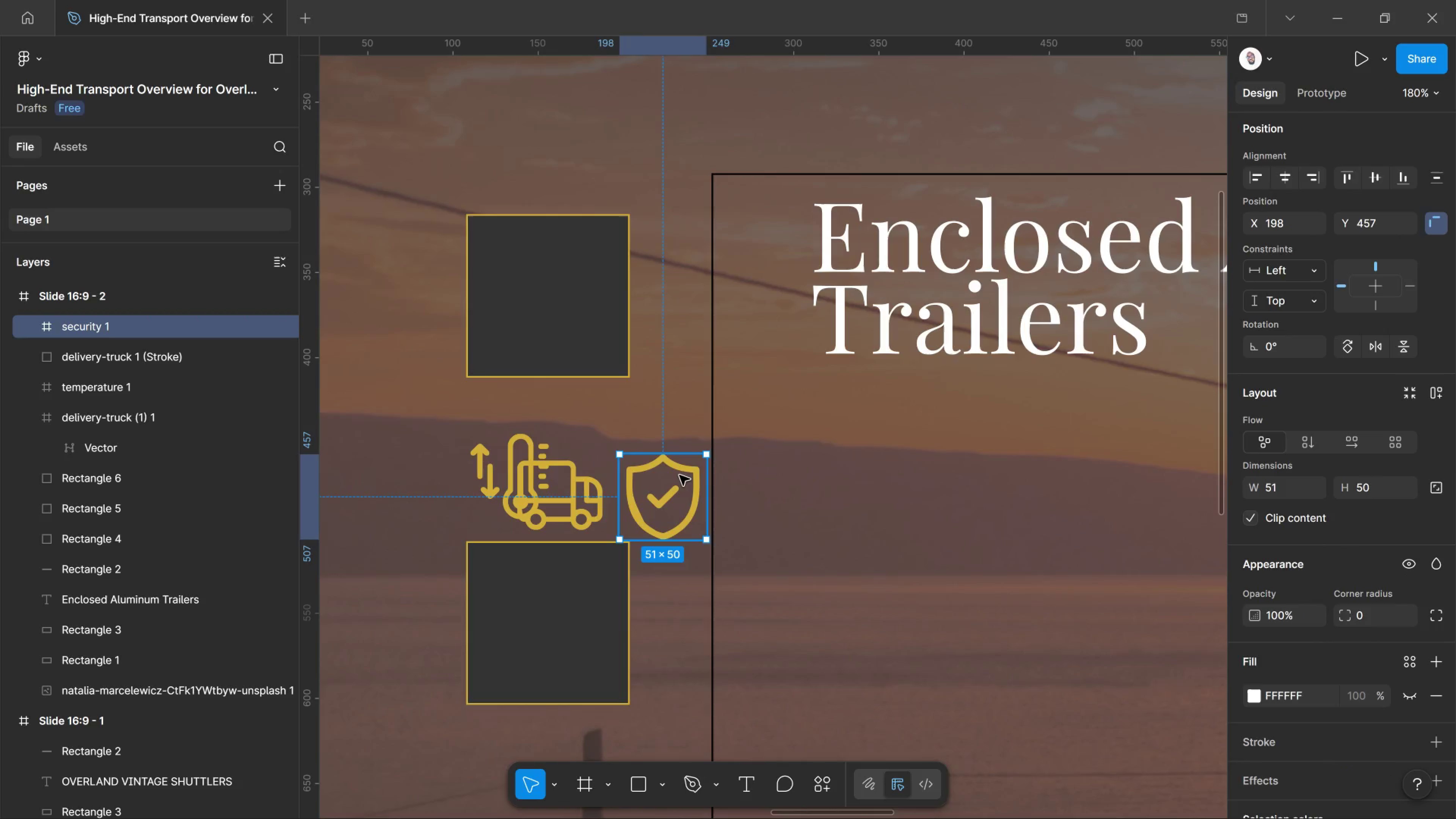 
left_click_drag(start_coordinate=[679, 466], to_coordinate=[562, 595])
 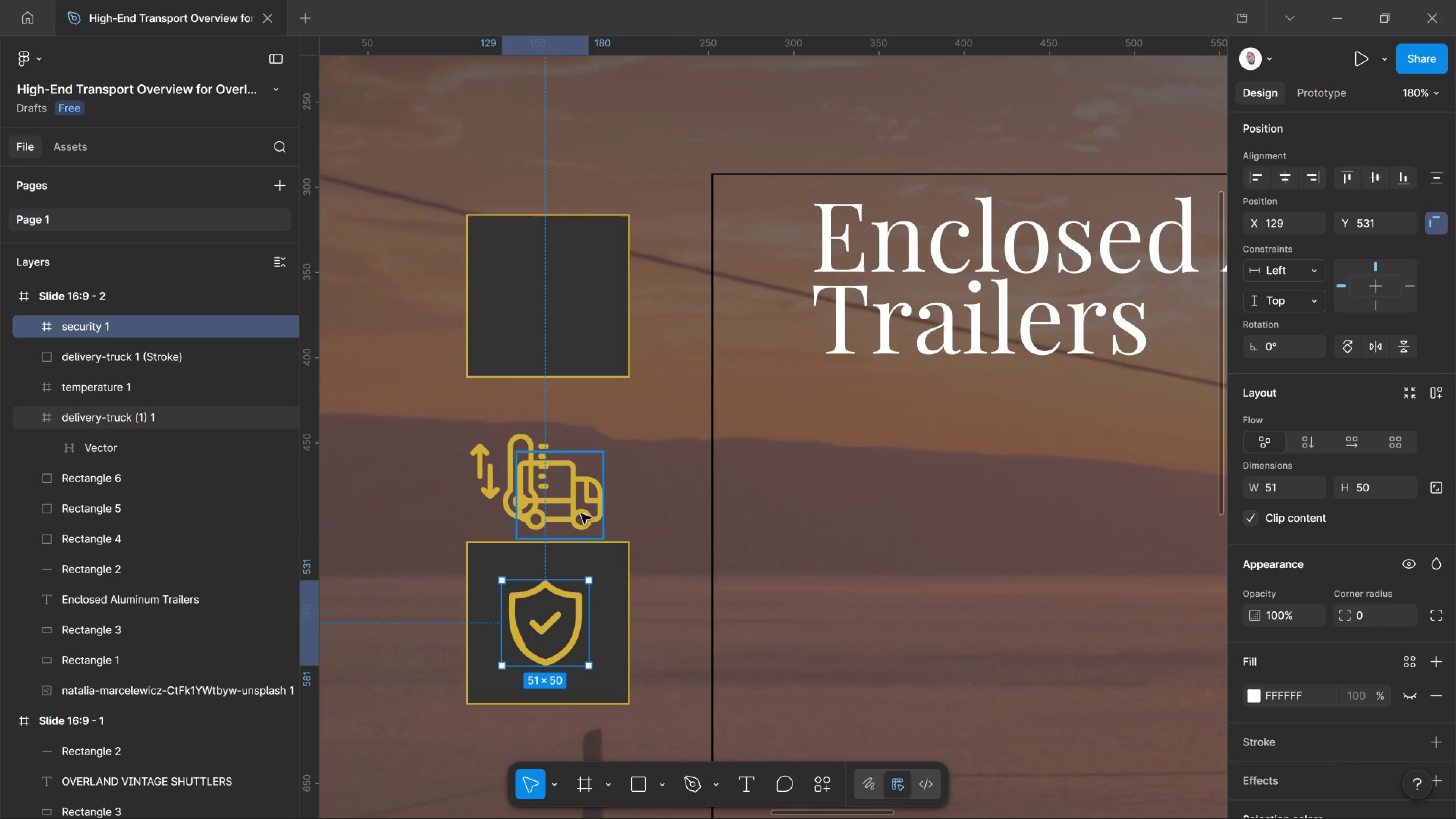 
left_click([581, 514])
 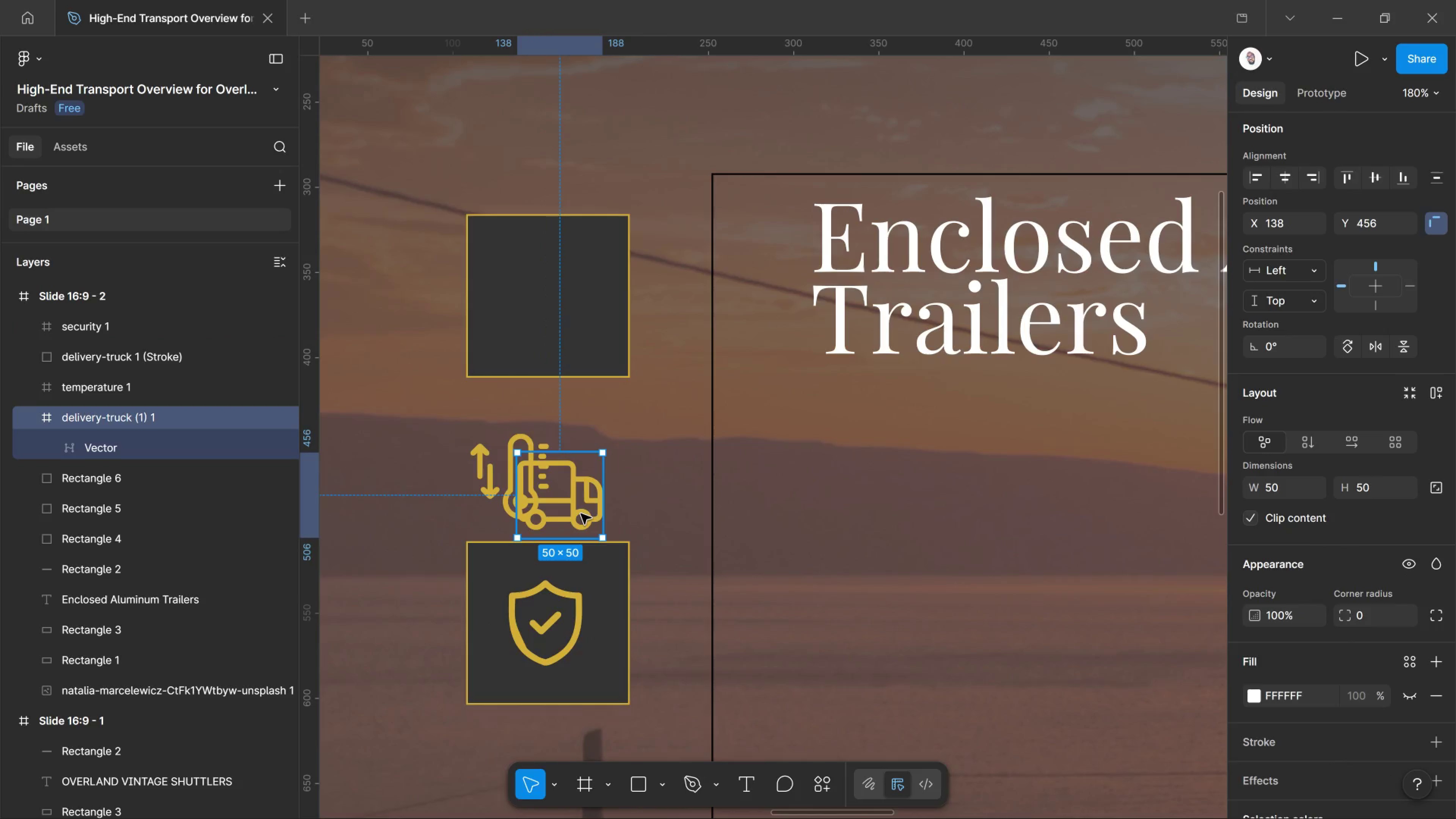 
left_click_drag(start_coordinate=[581, 514], to_coordinate=[568, 320])
 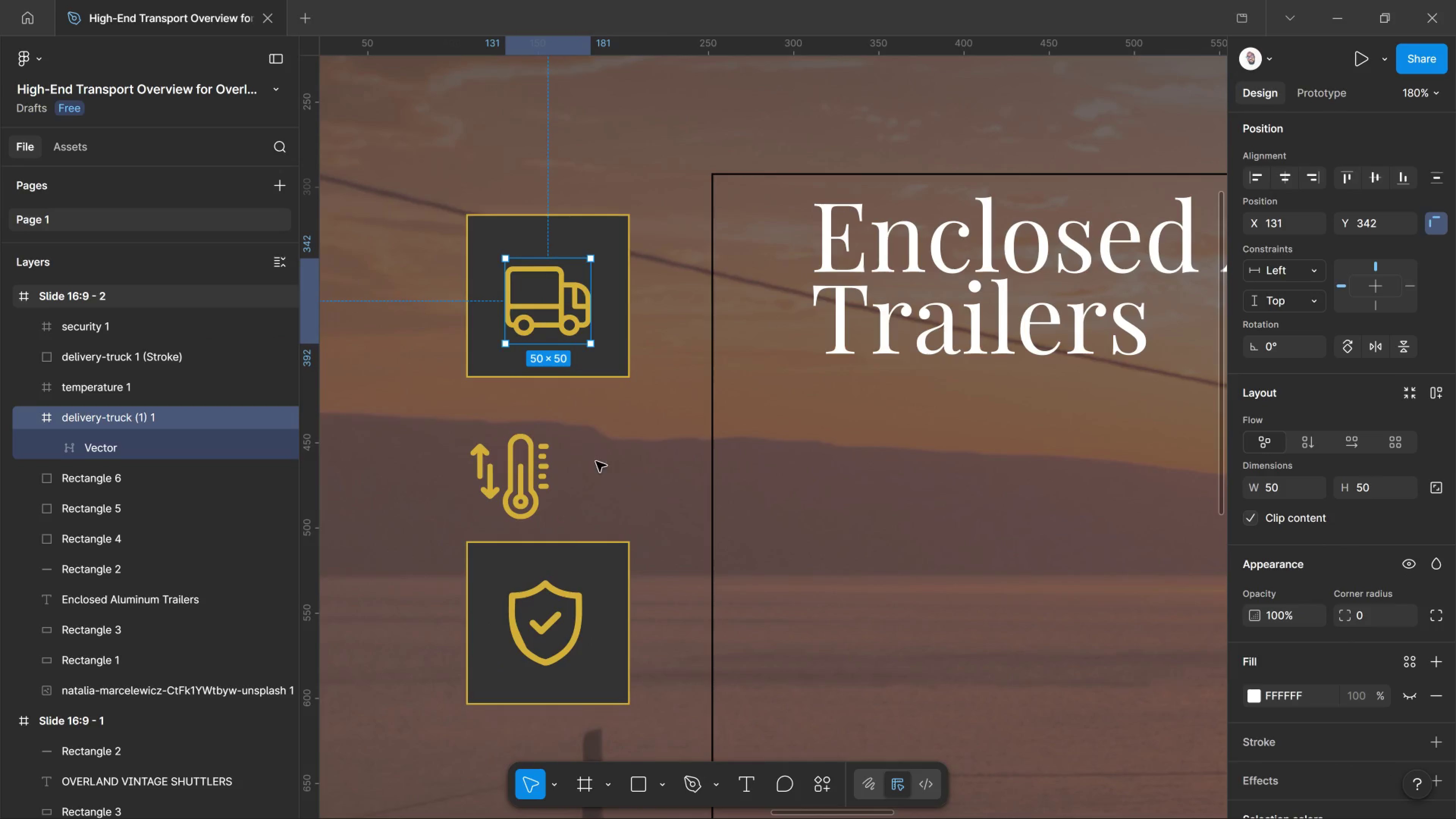 
scroll: coordinate [595, 476], scroll_direction: down, amount: 6.0
 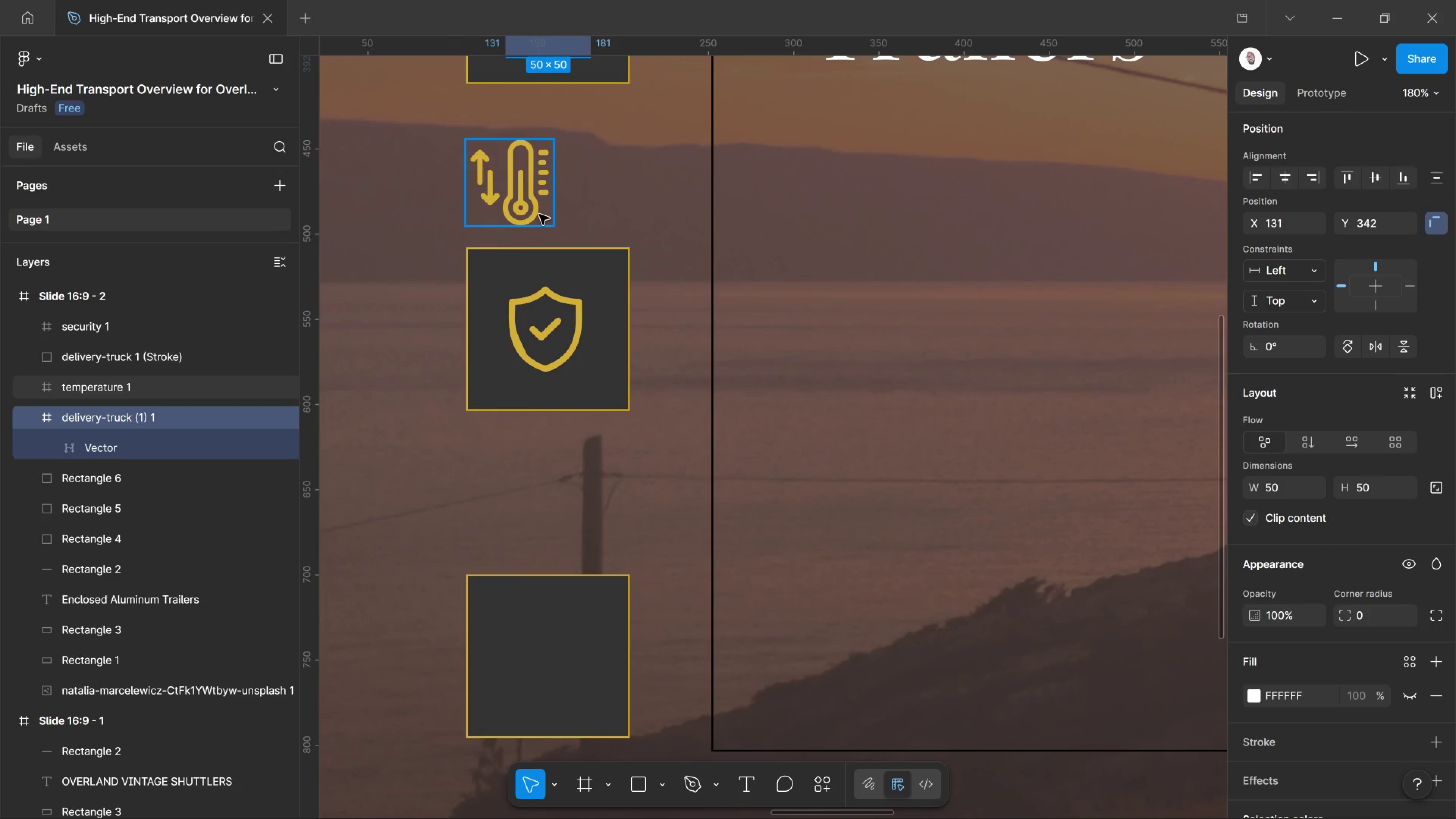 
left_click_drag(start_coordinate=[539, 214], to_coordinate=[571, 695])
 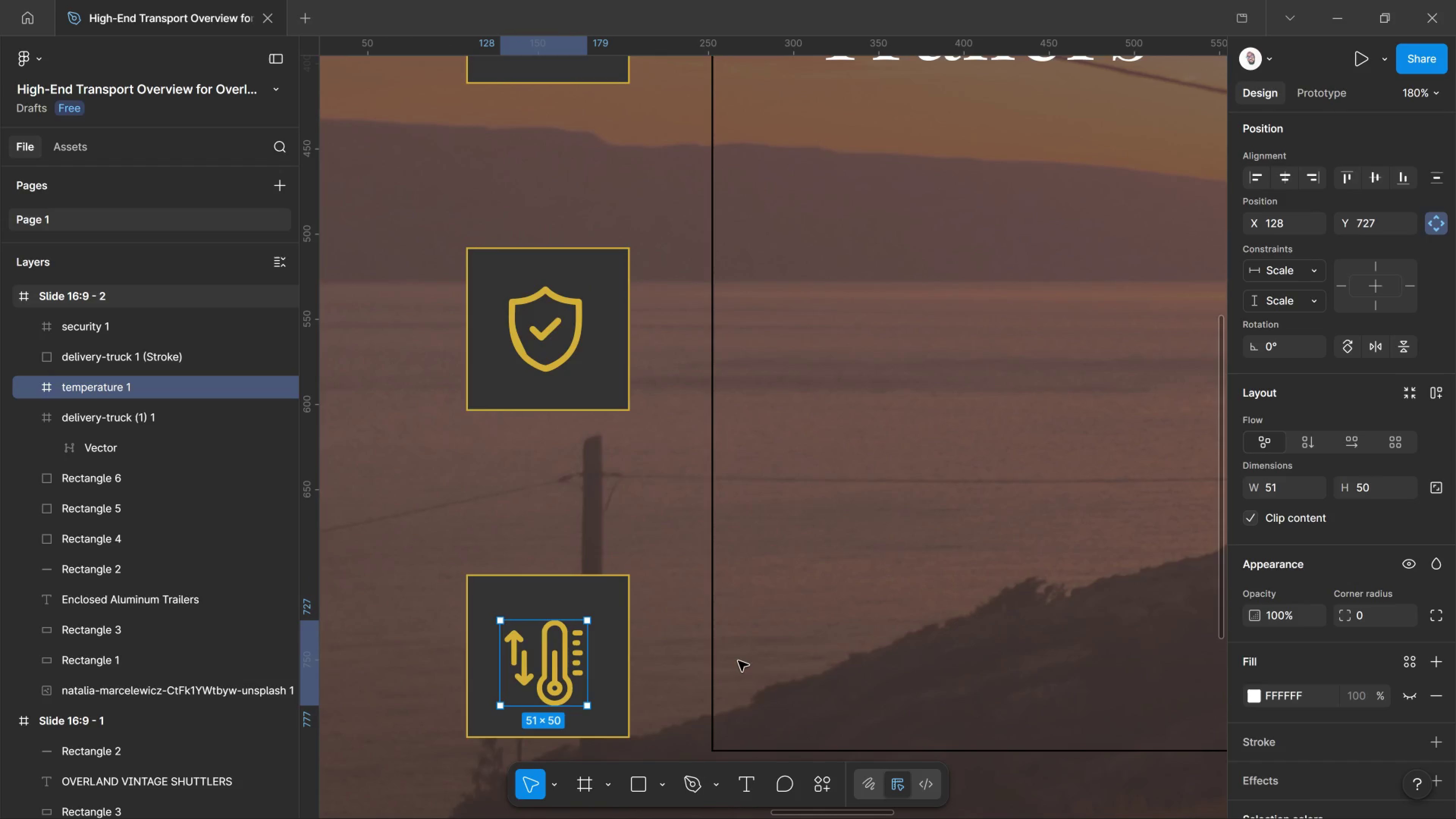 
hold_key(key=AltLeft, duration=0.63)
scroll: coordinate [816, 621], scroll_direction: down, amount: 5.0
 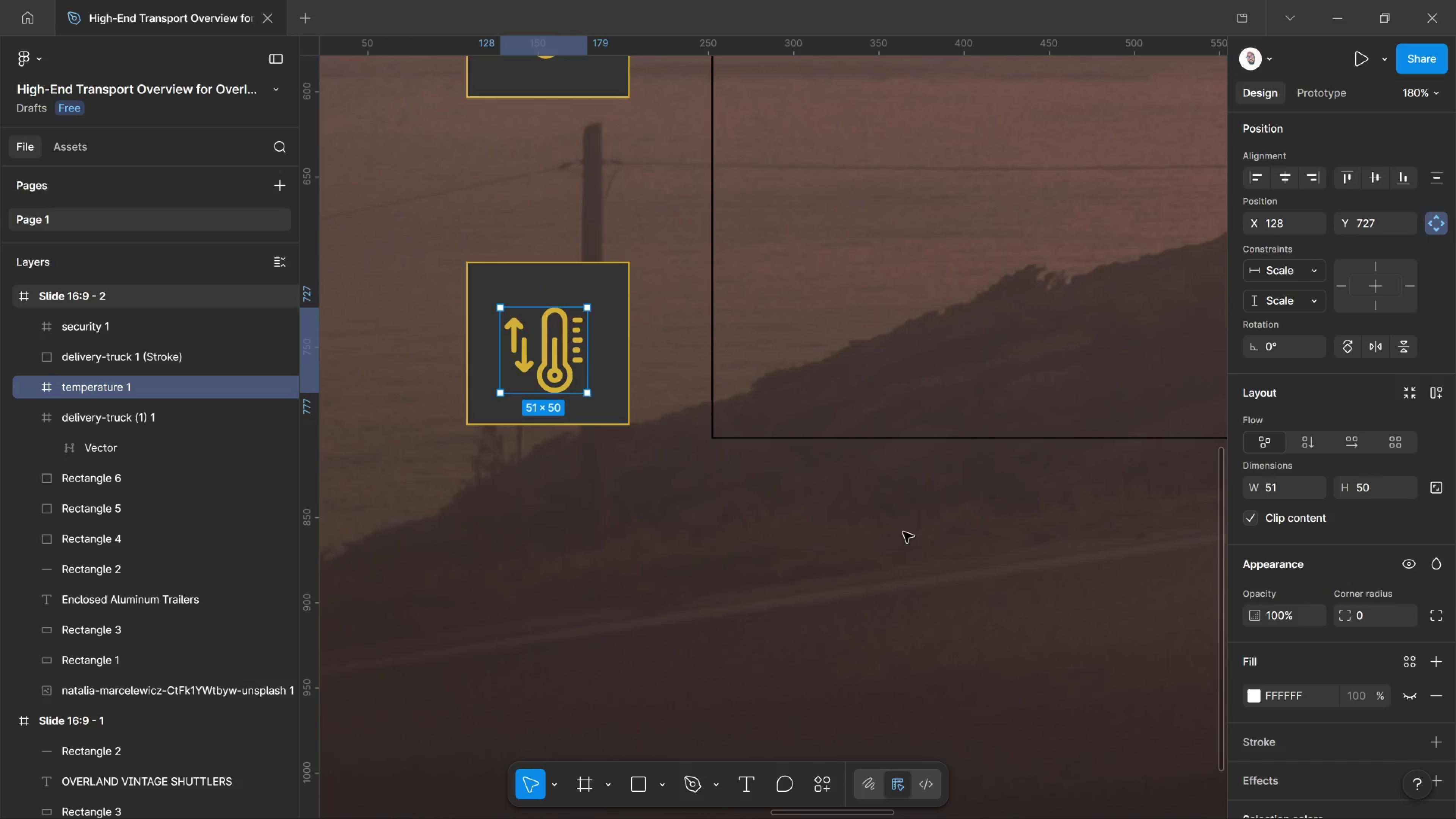 
hold_key(key=ControlLeft, duration=1.28)
scroll: coordinate [932, 536], scroll_direction: down, amount: 17.0
 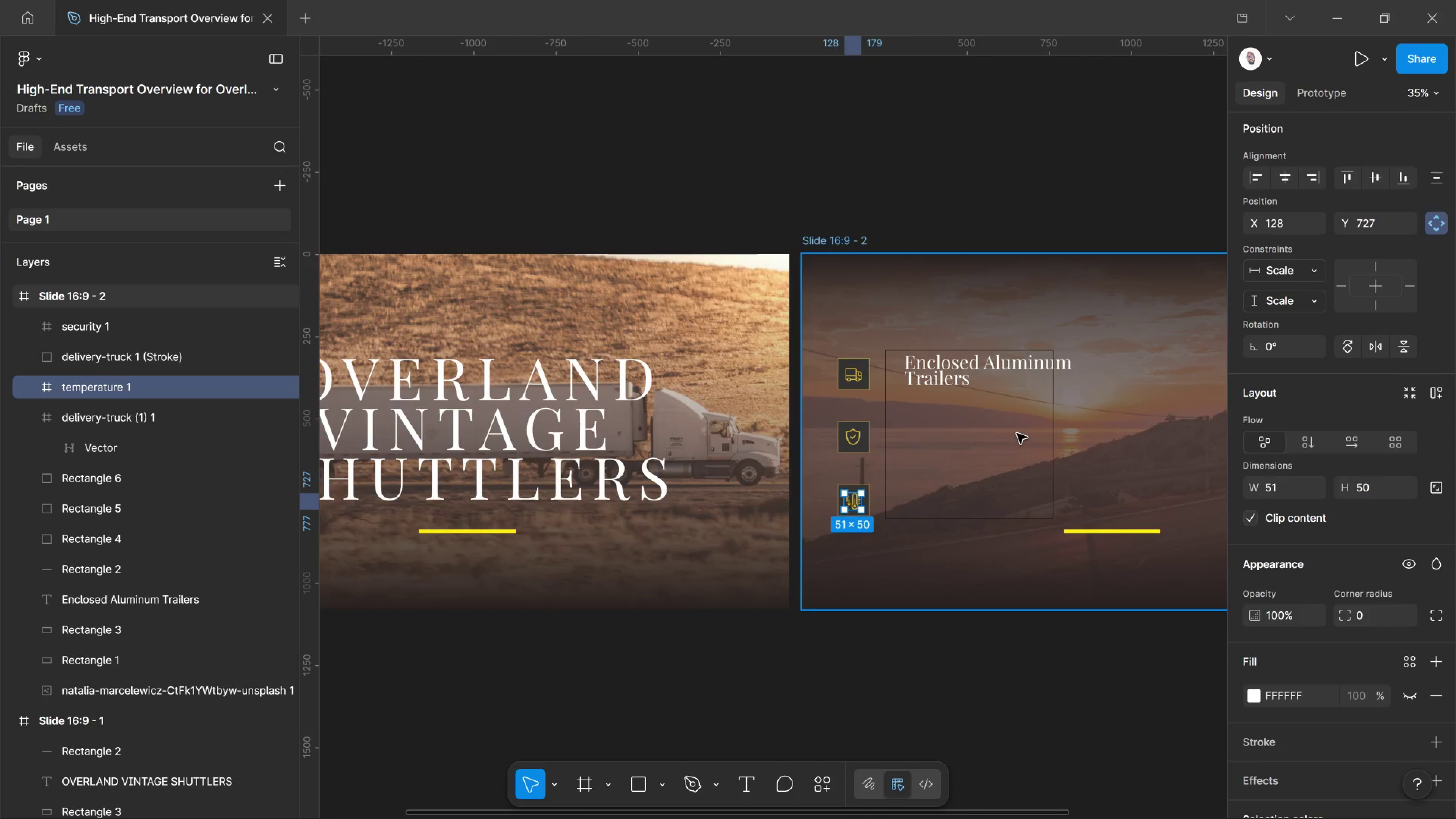 
hold_key(key=Space, duration=0.94)
 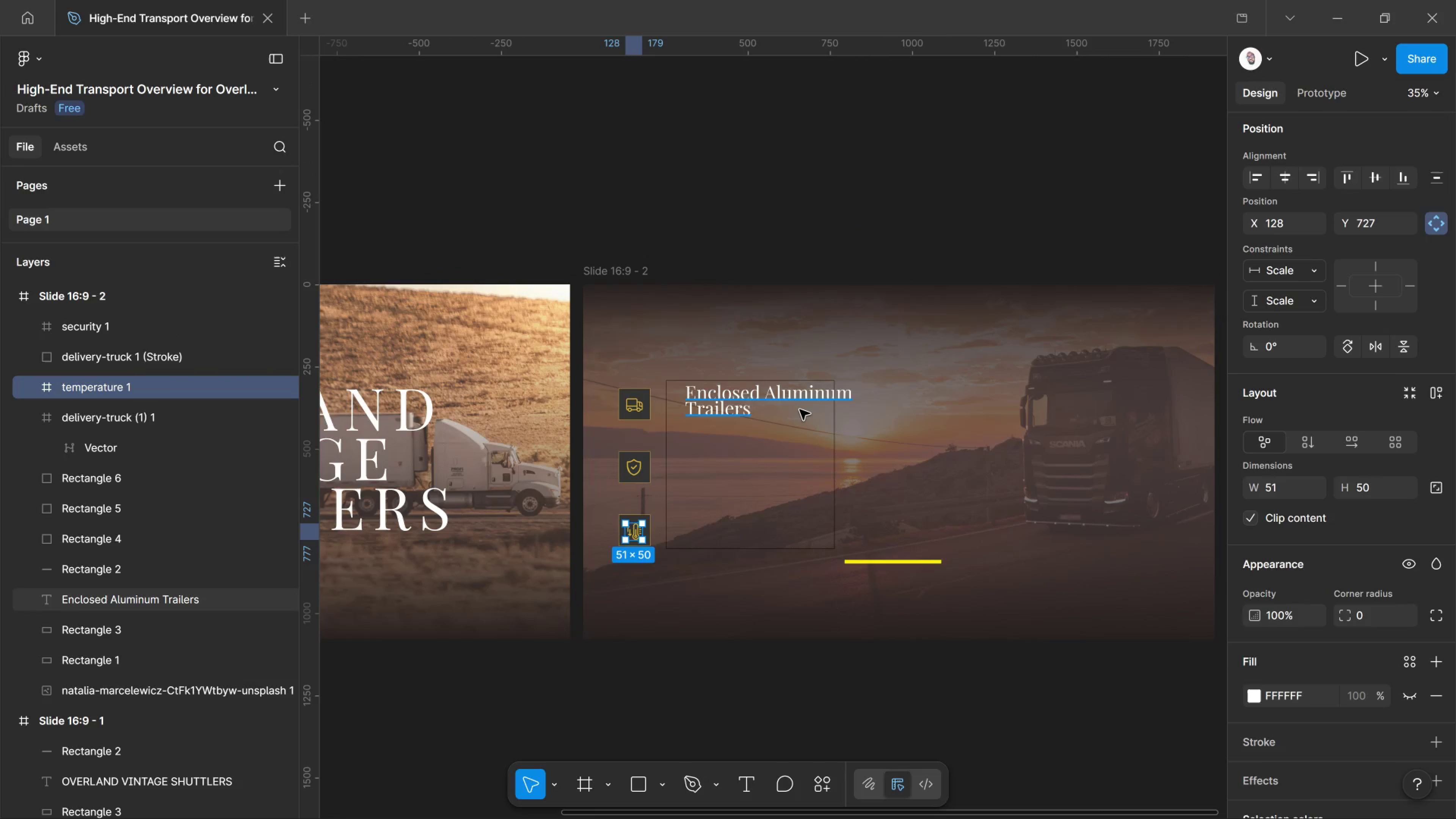 
left_click_drag(start_coordinate=[1017, 433], to_coordinate=[798, 463])
 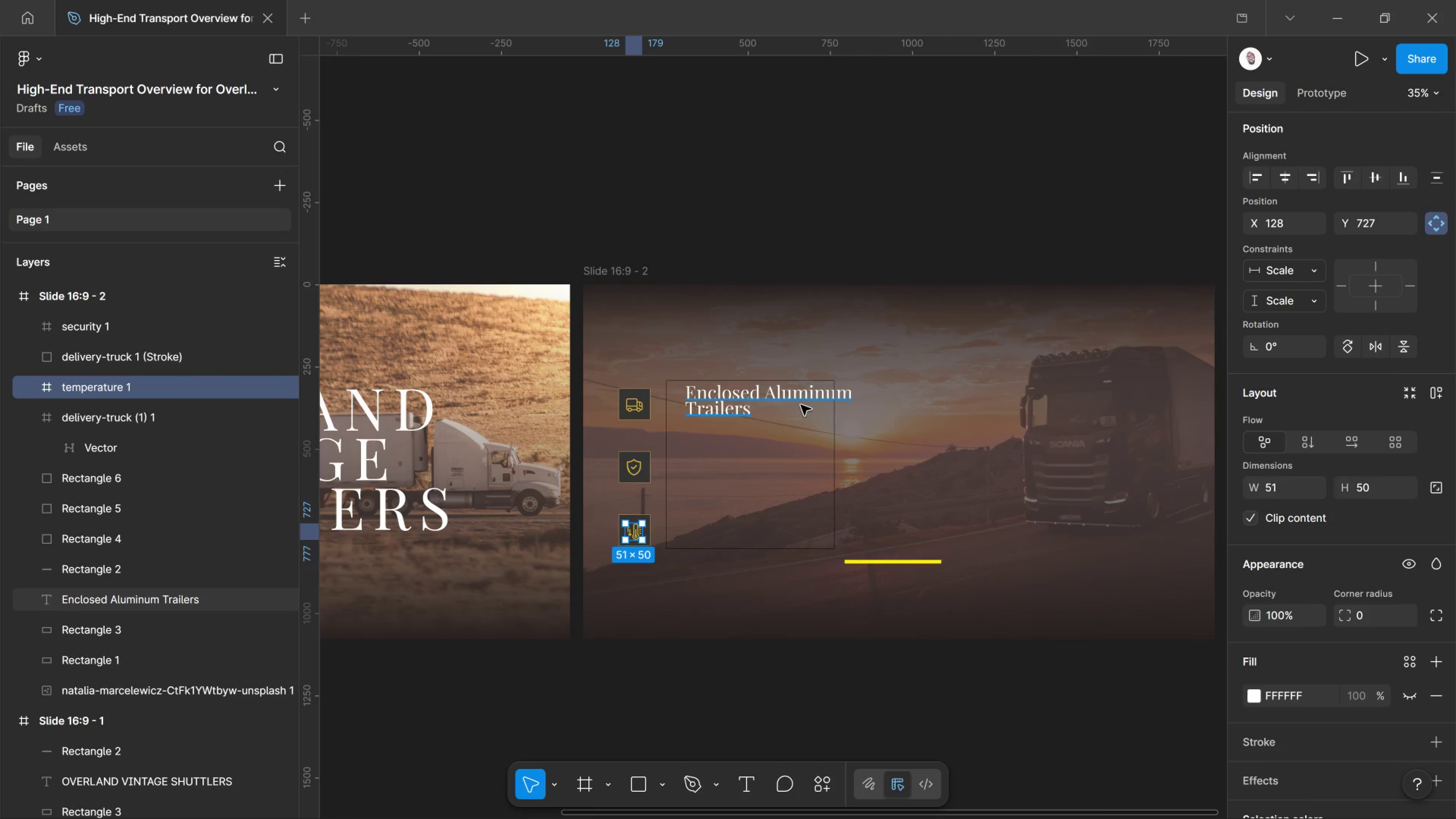 
left_click([803, 401])
 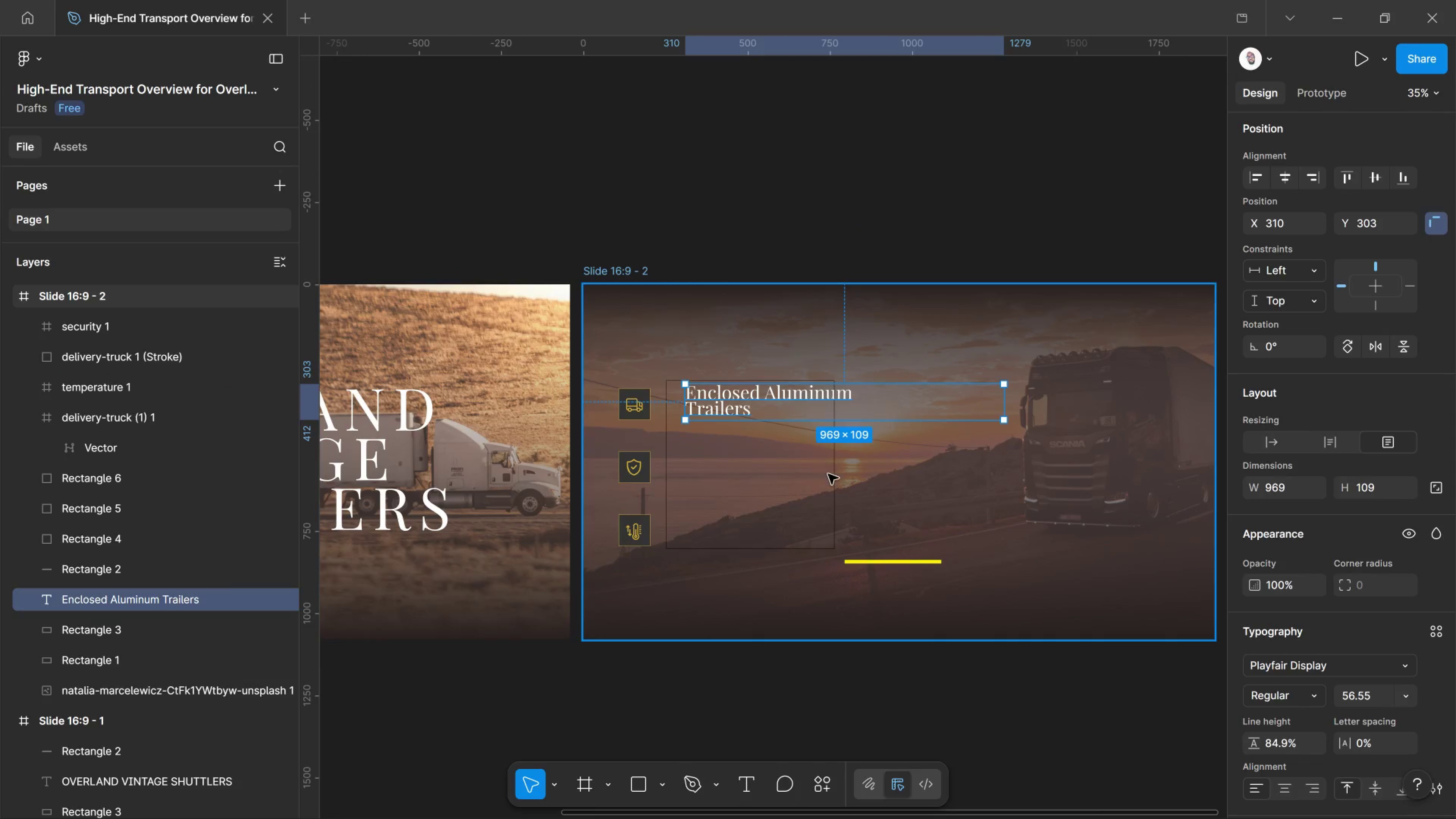 
left_click([833, 475])
 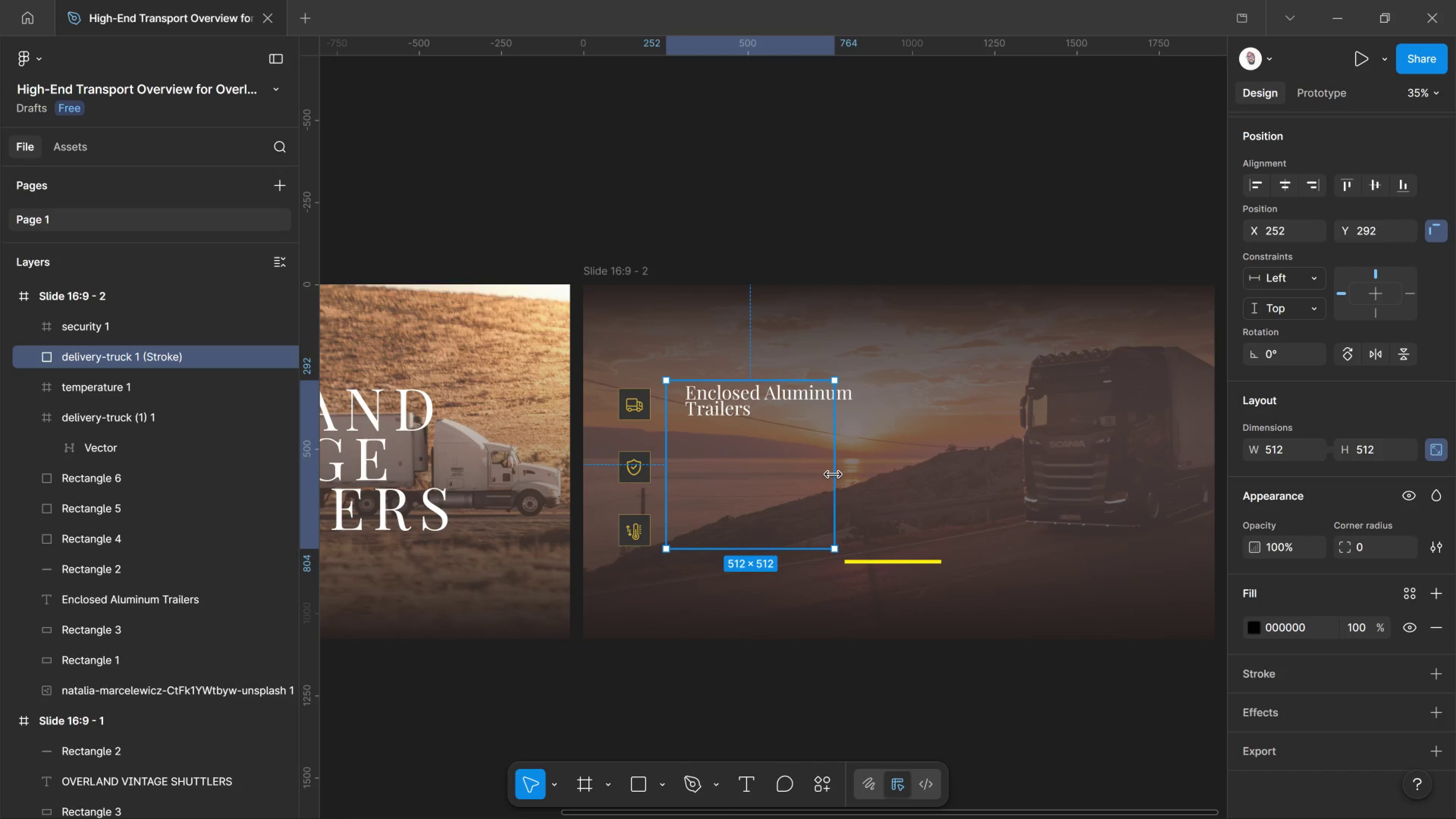 
key(Delete)
 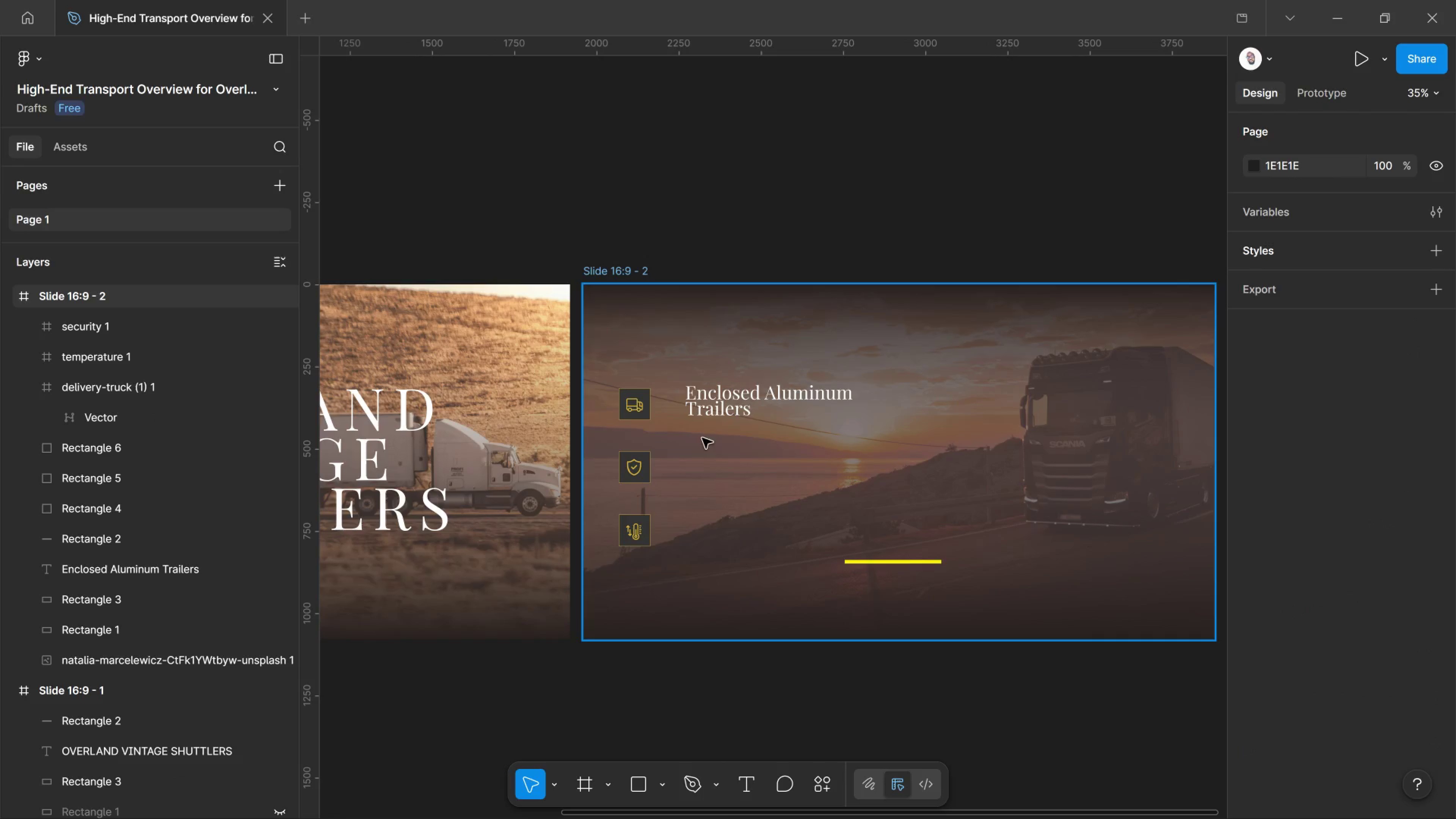 
left_click([793, 395])
 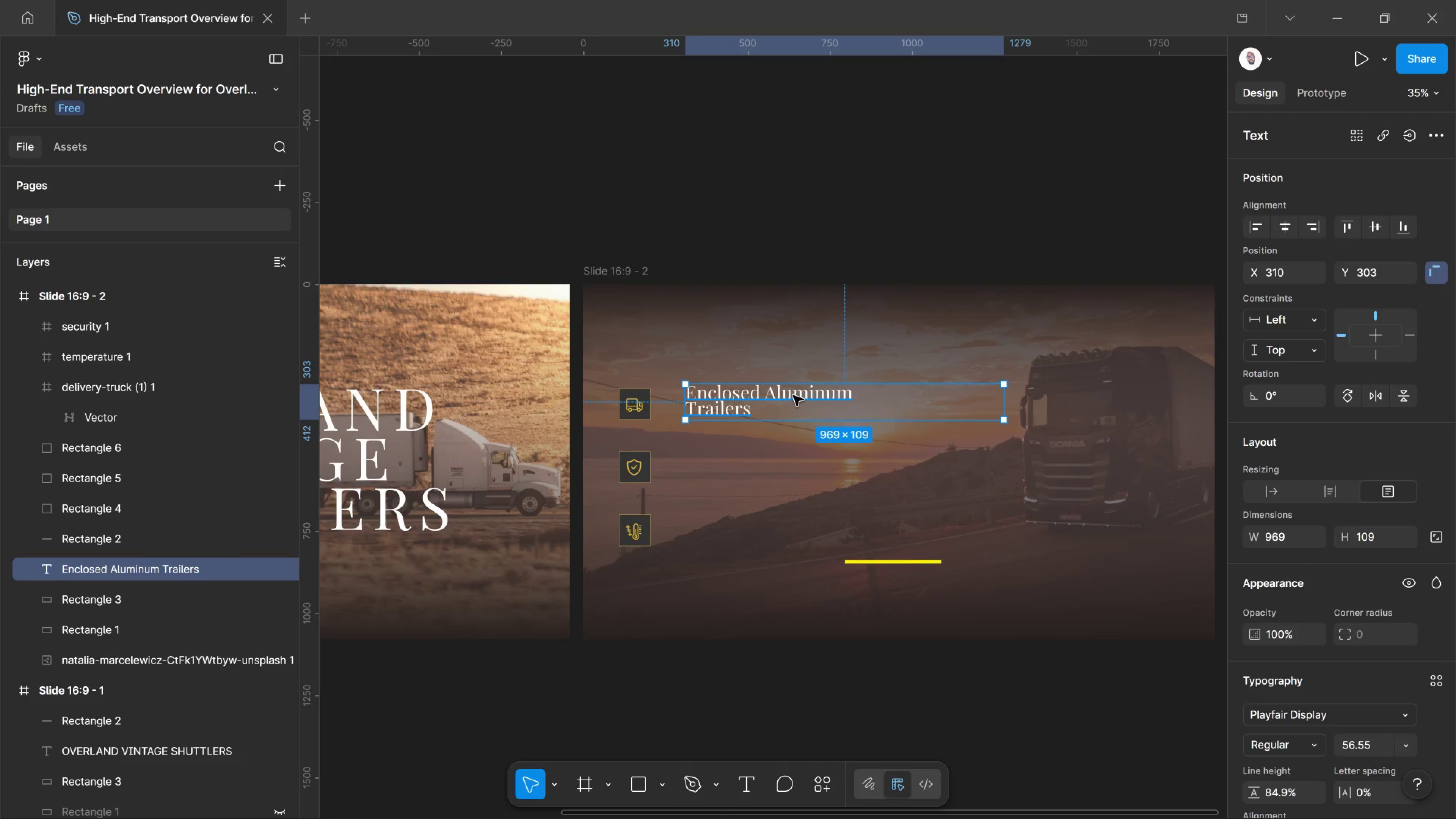 
left_click_drag(start_coordinate=[793, 395], to_coordinate=[778, 399])
 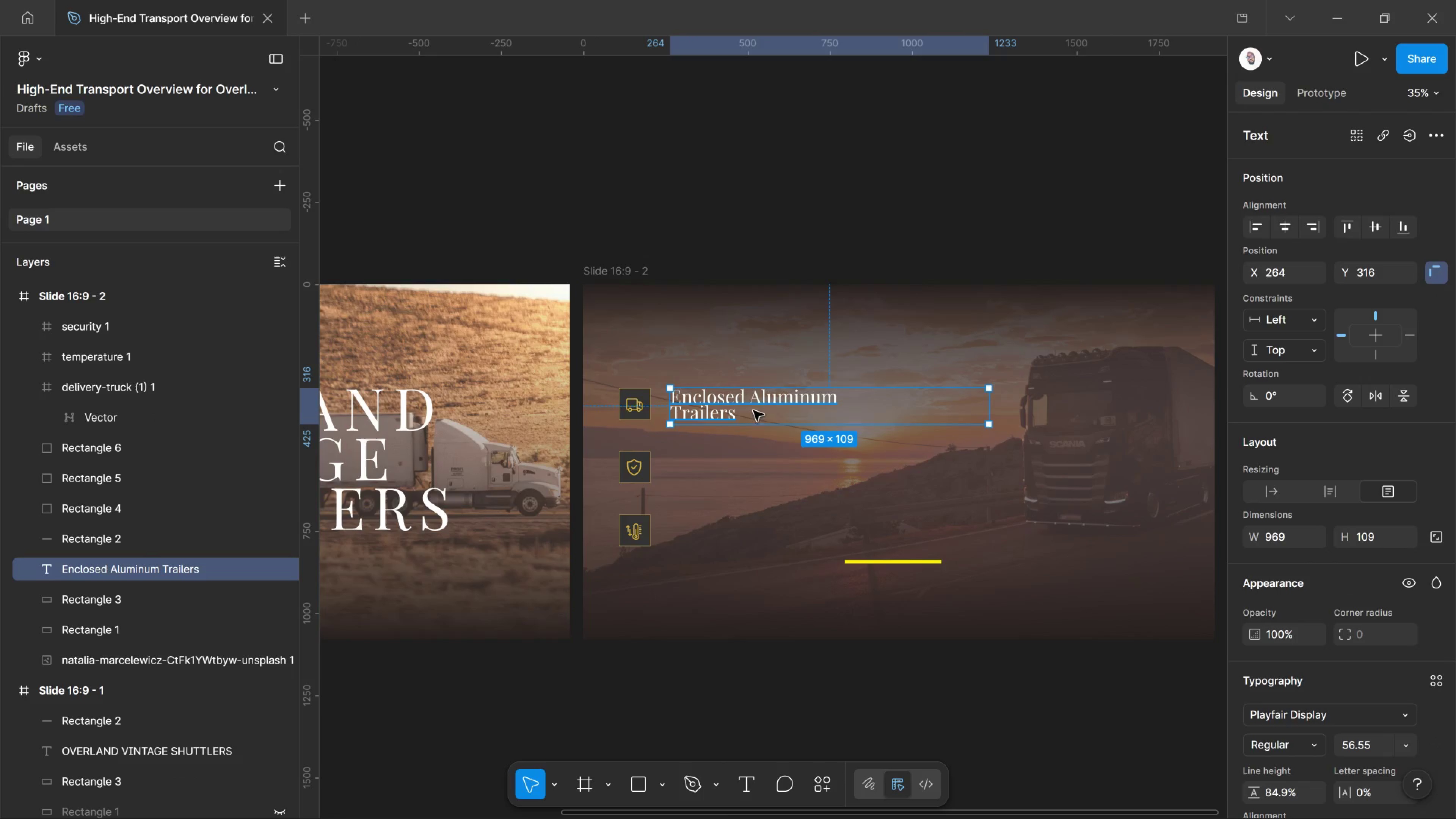 
left_click([753, 401])
 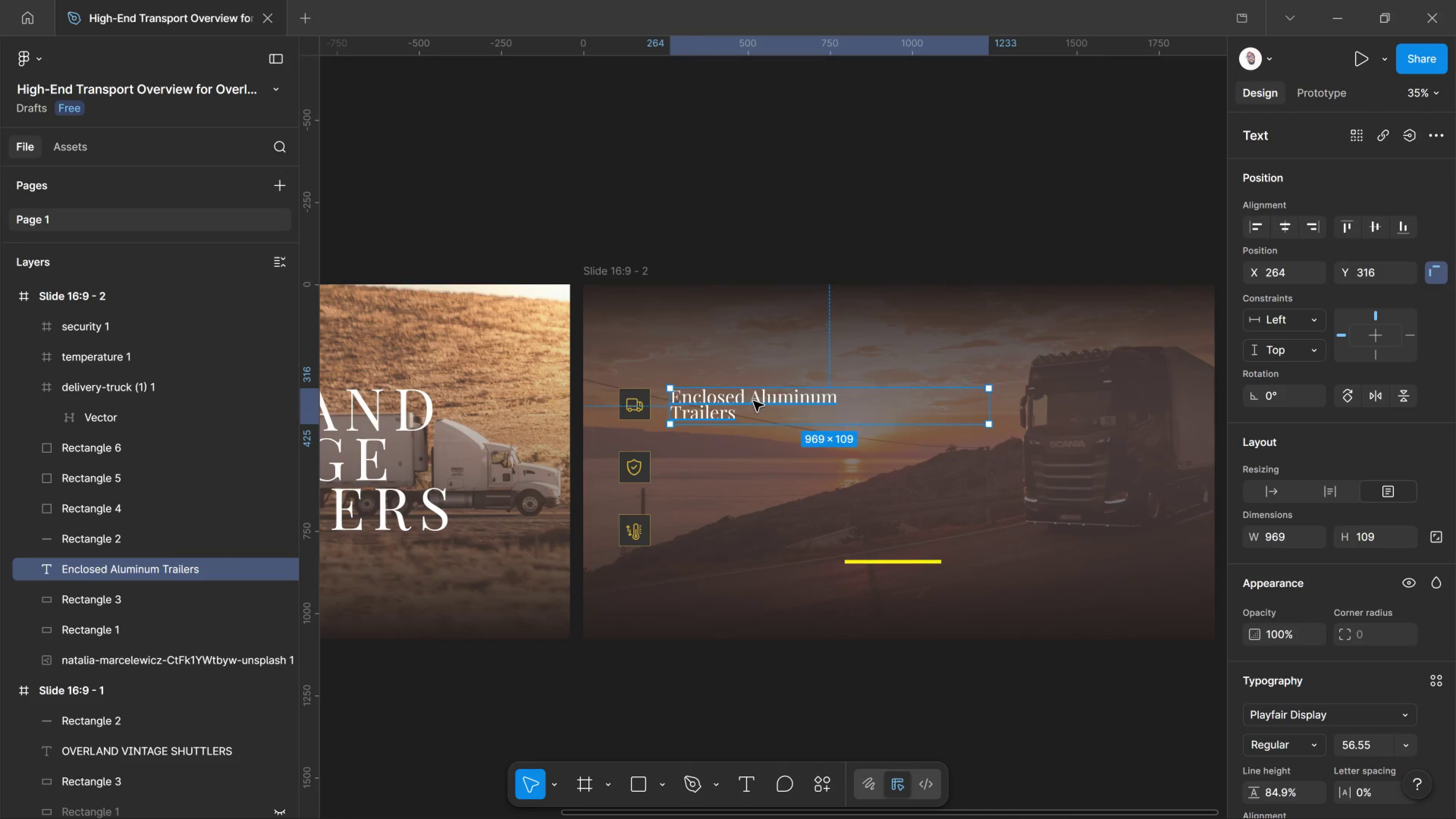 
left_click_drag(start_coordinate=[753, 401], to_coordinate=[751, 406])
 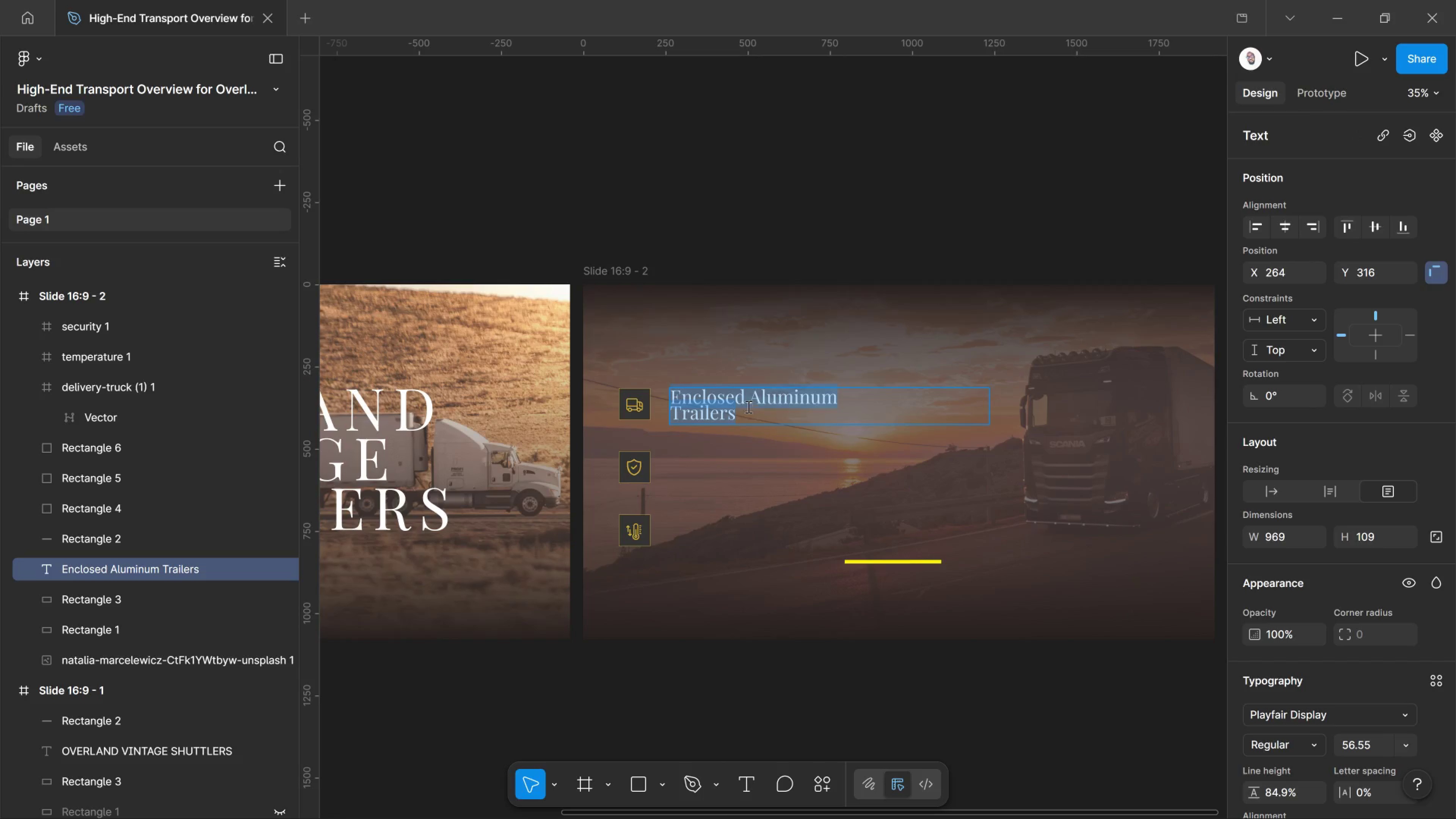 
key(Control+Shift+Comma)
 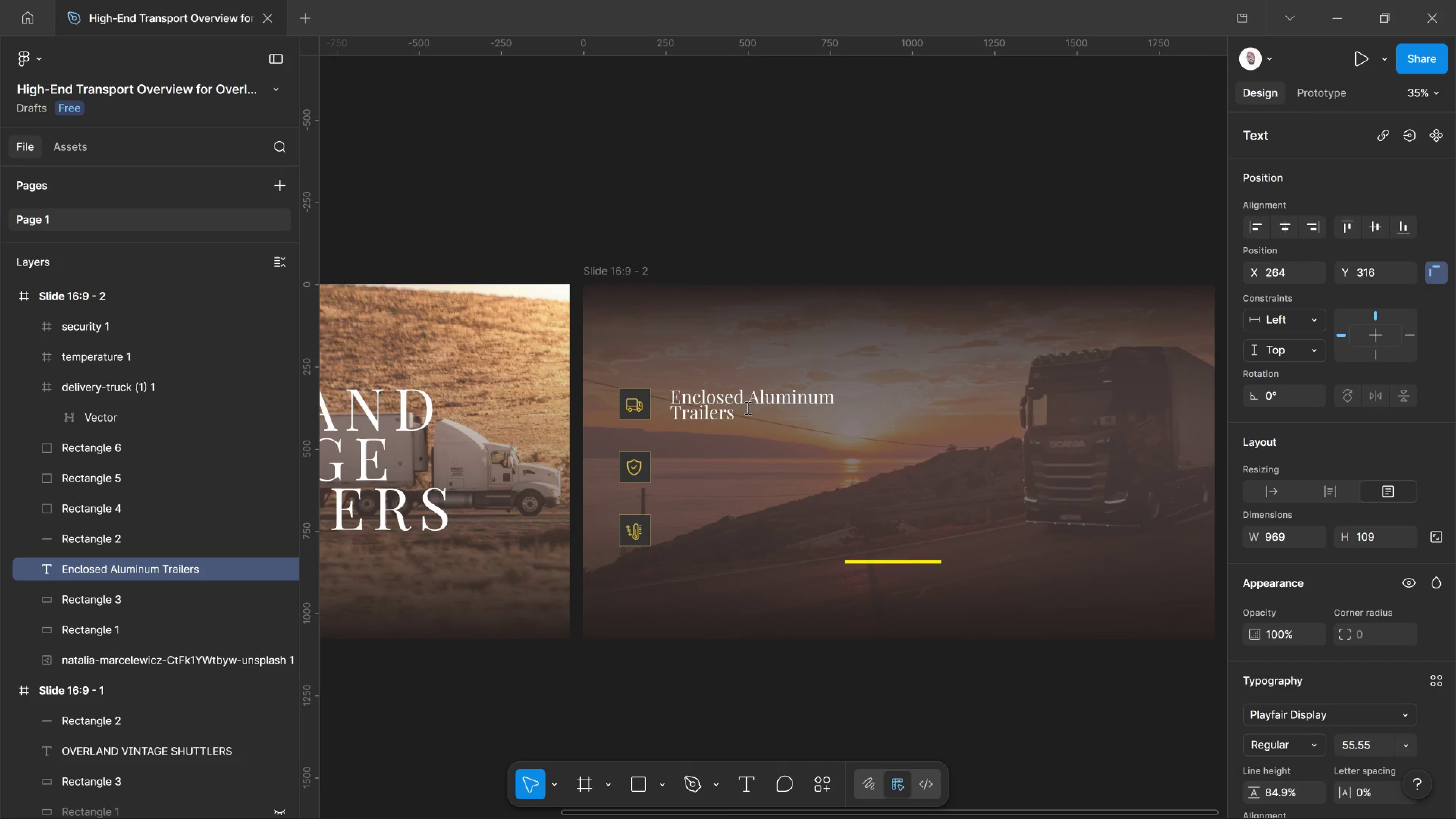 
key(Control+Shift+Comma)
 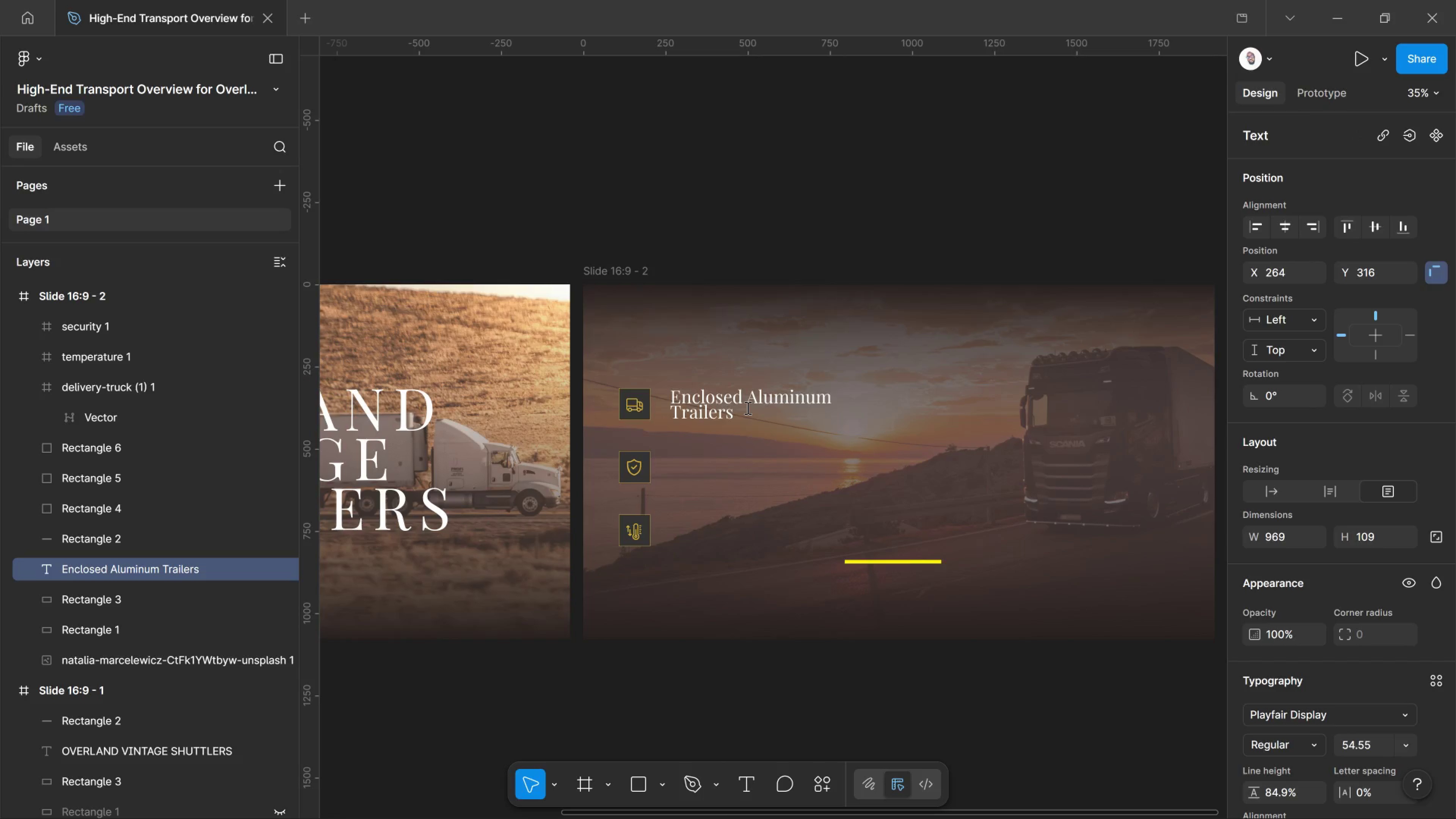 
key(Control+Shift+Comma)
 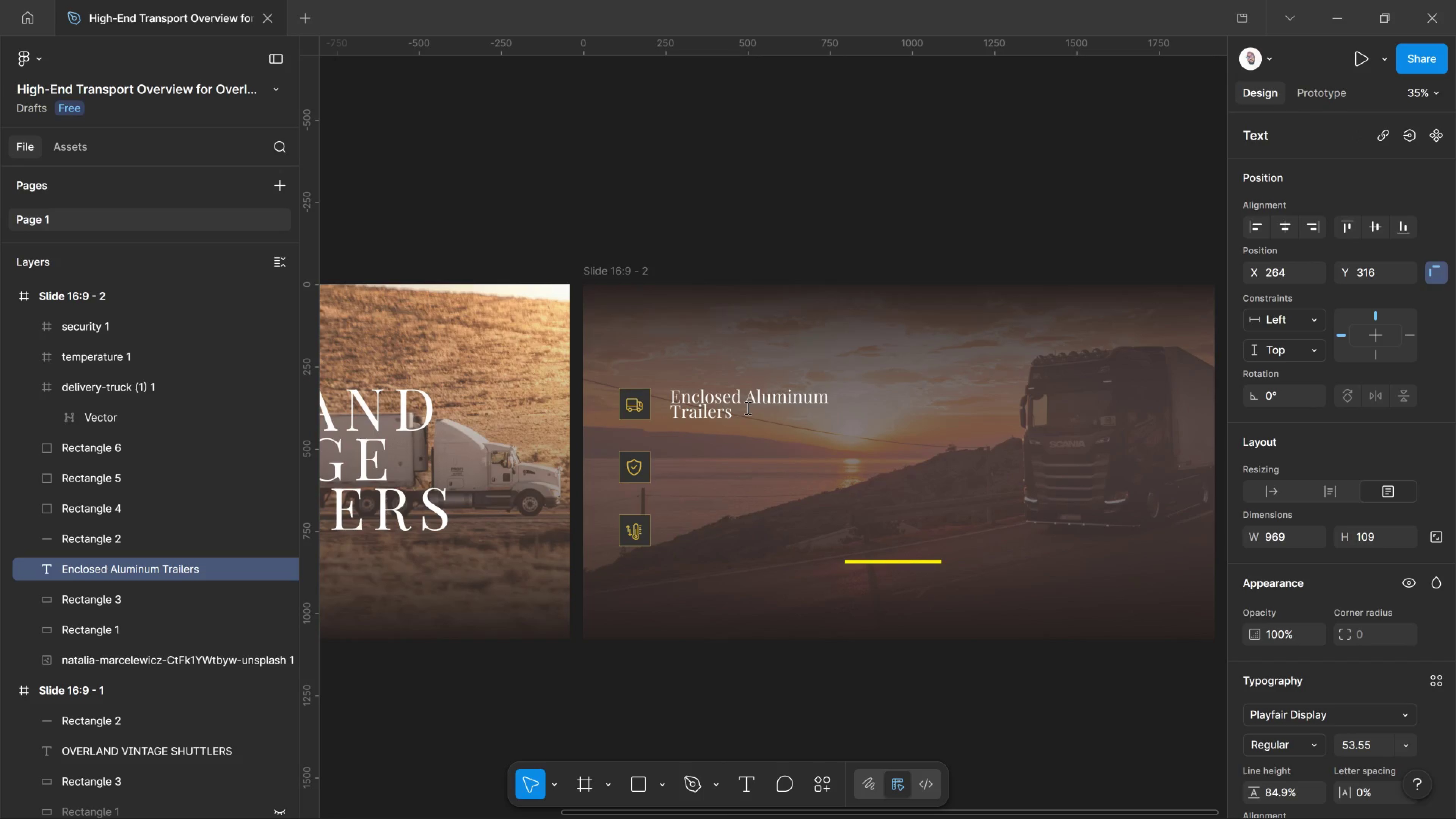 
key(Control+Shift+Comma)
 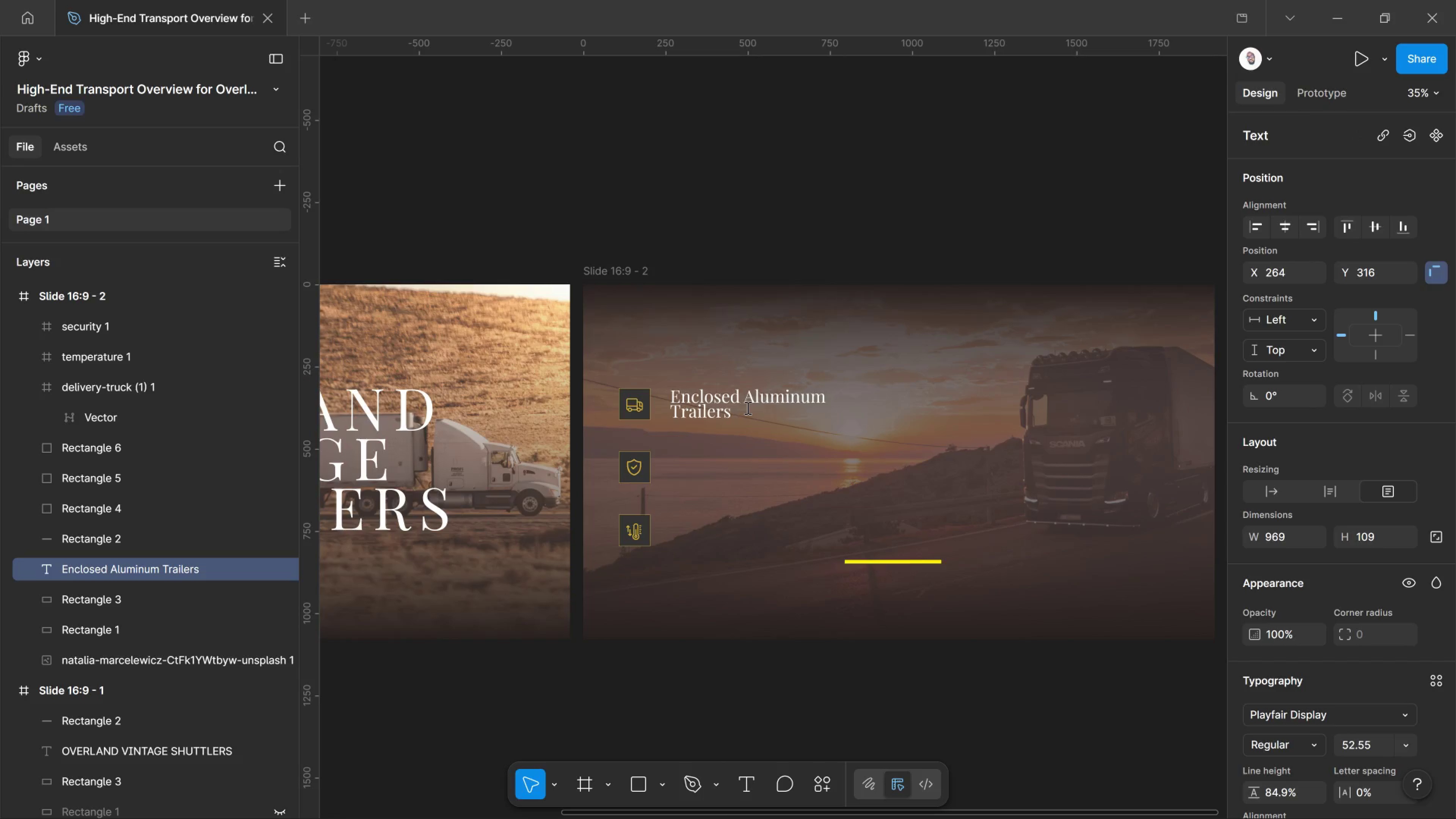 
key(Control+Shift+Comma)
 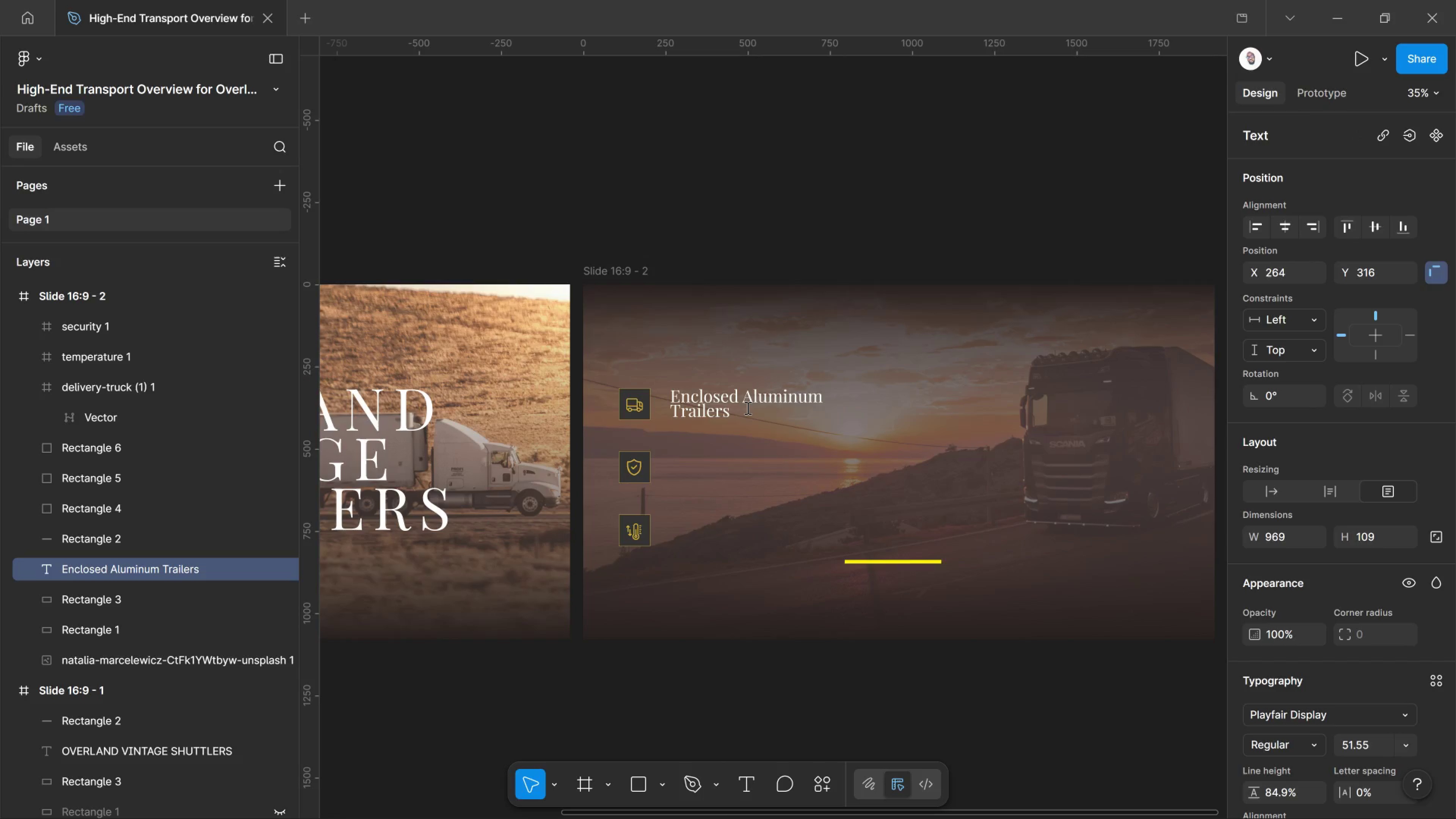 
key(Control+Shift+Comma)
 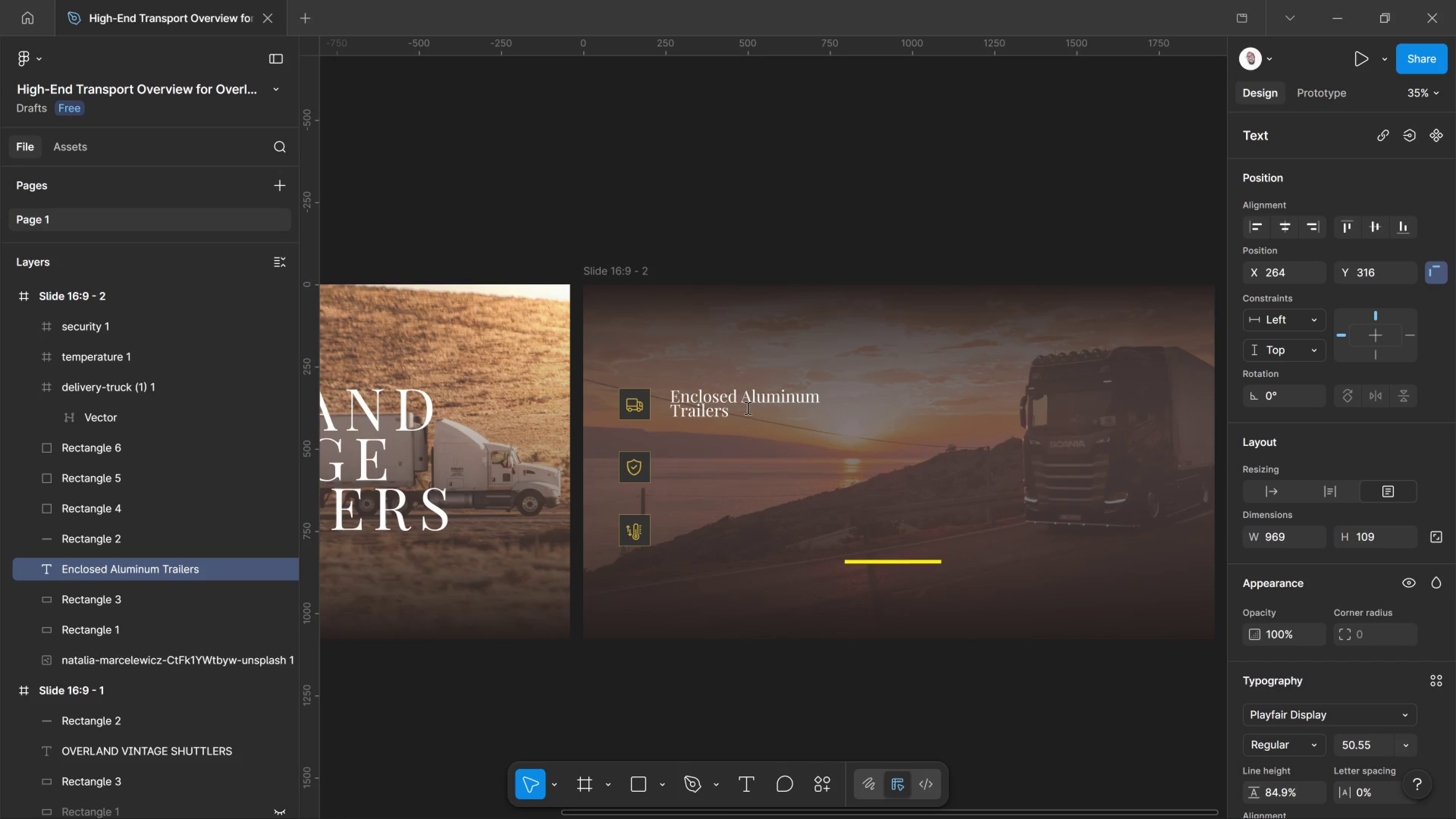 
key(Control+Shift+Comma)
 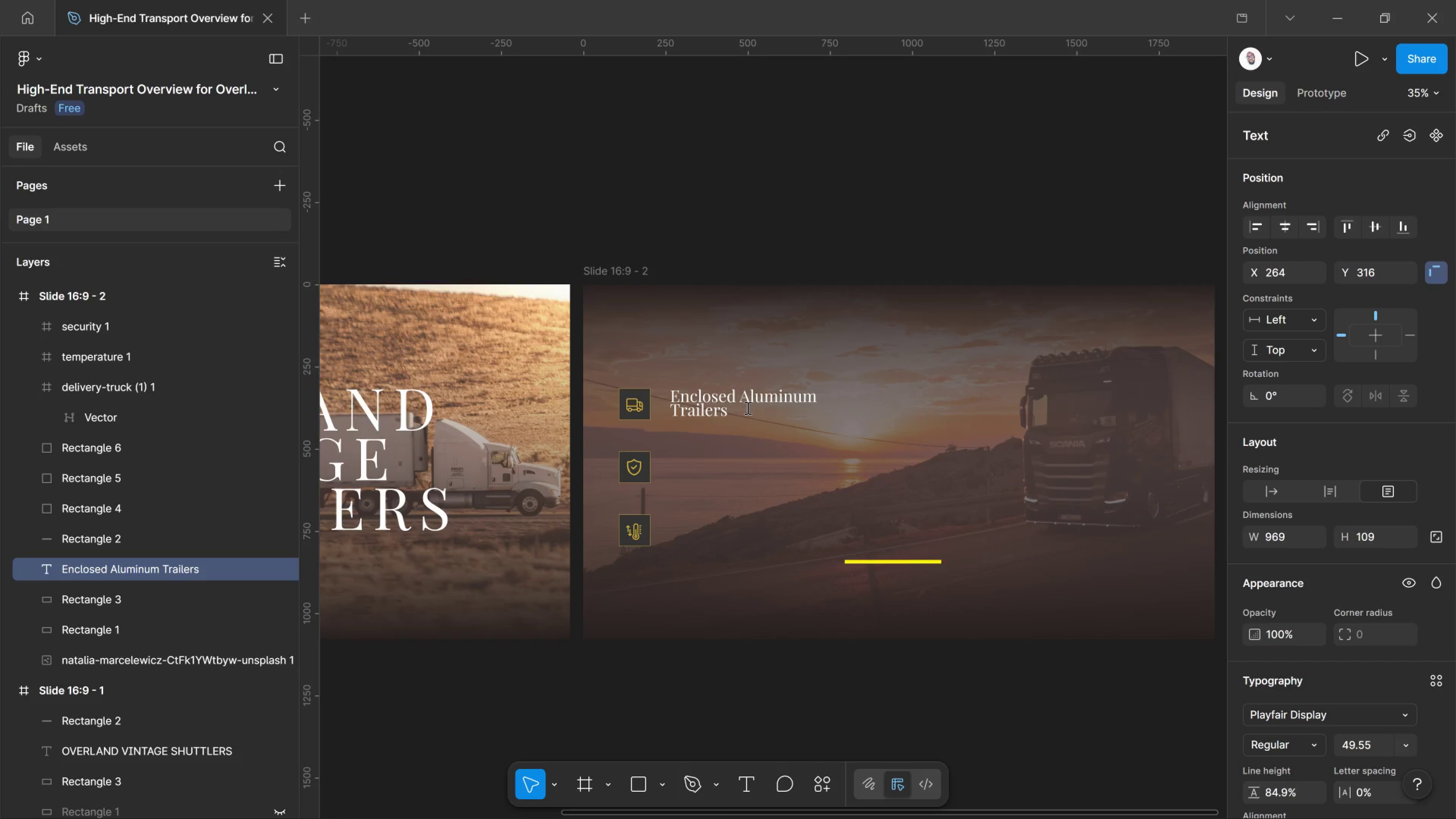 
key(Control+Shift+Comma)
 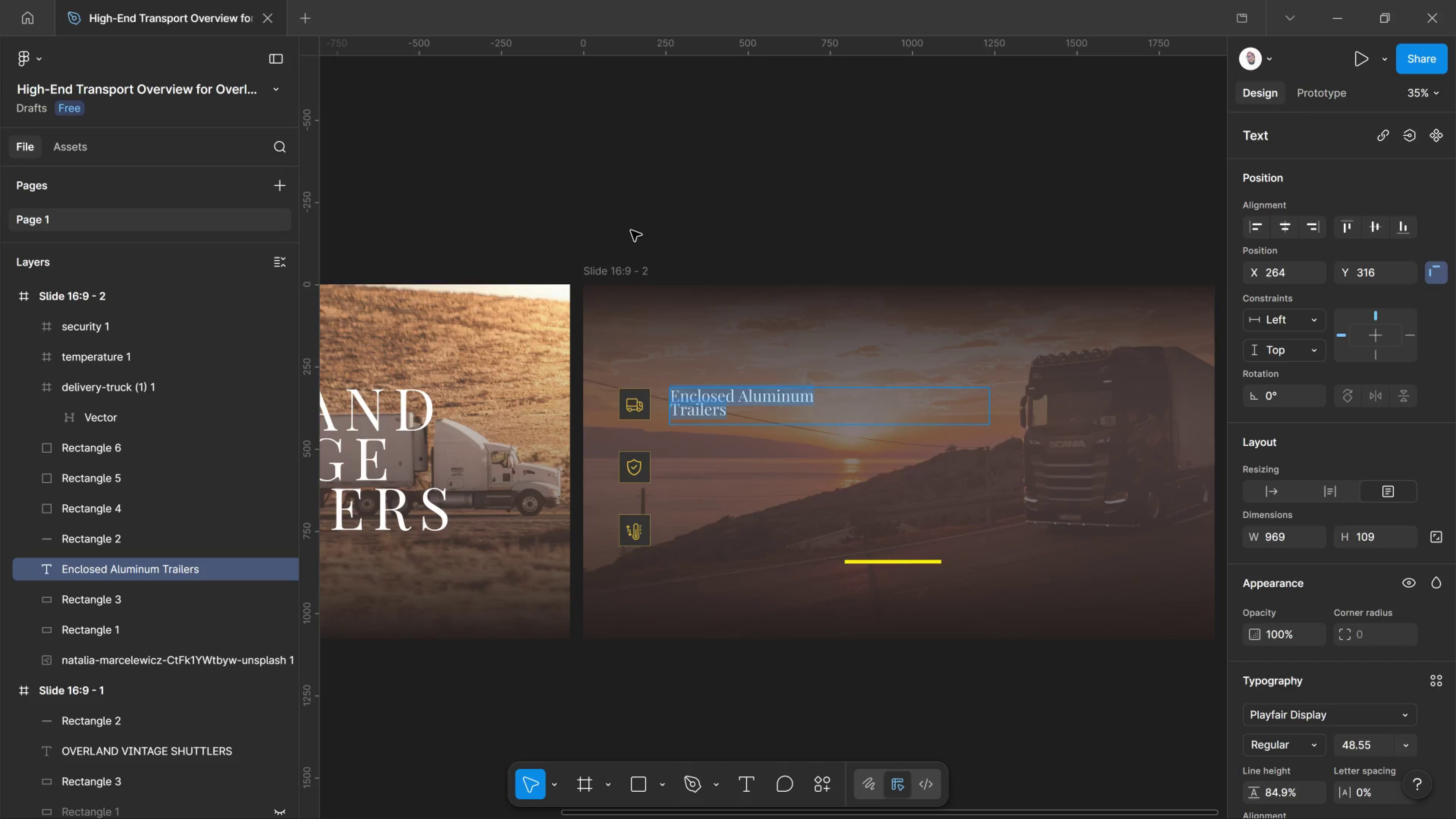 
left_click([727, 358])
 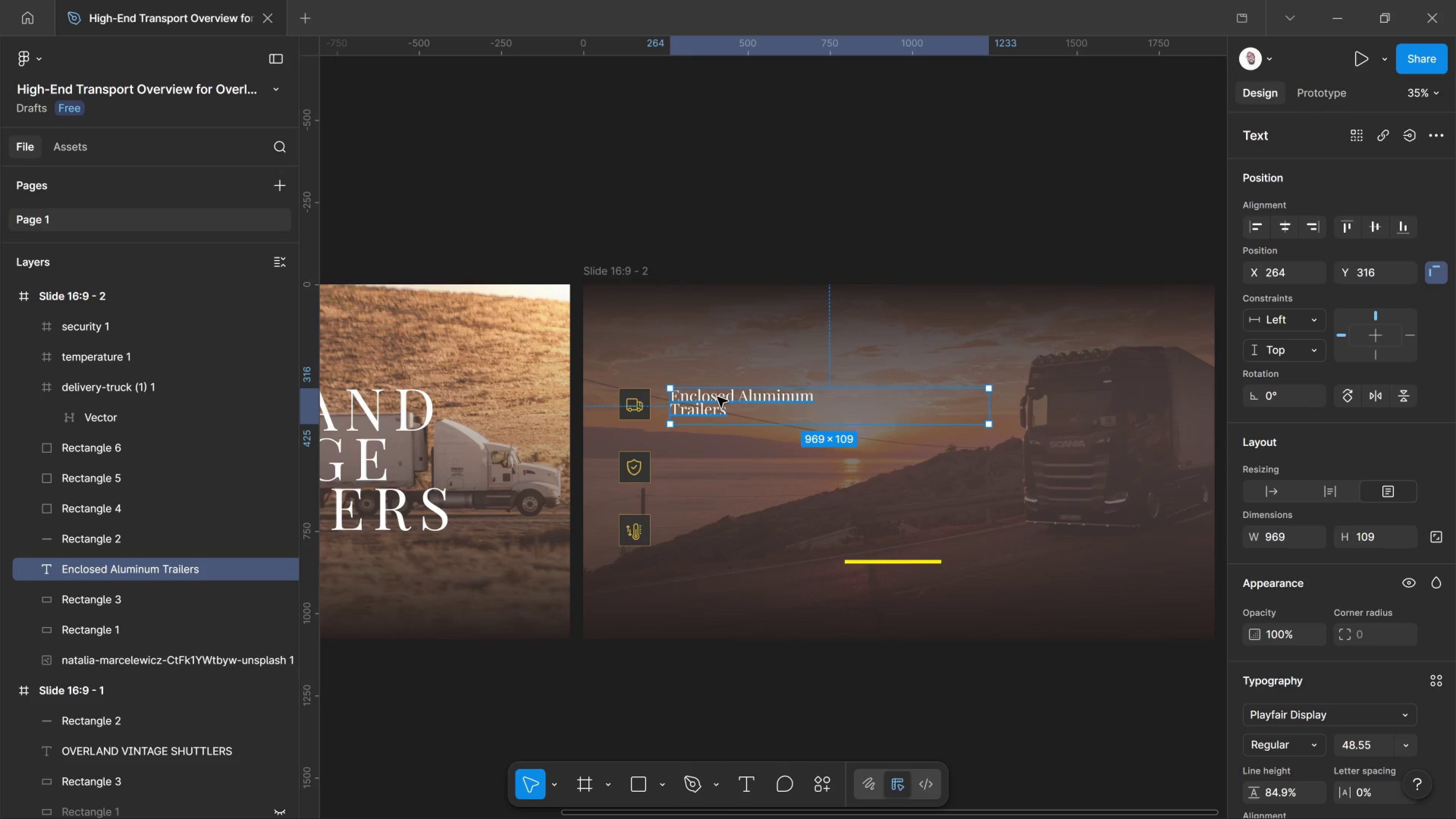 
left_click([717, 397])
 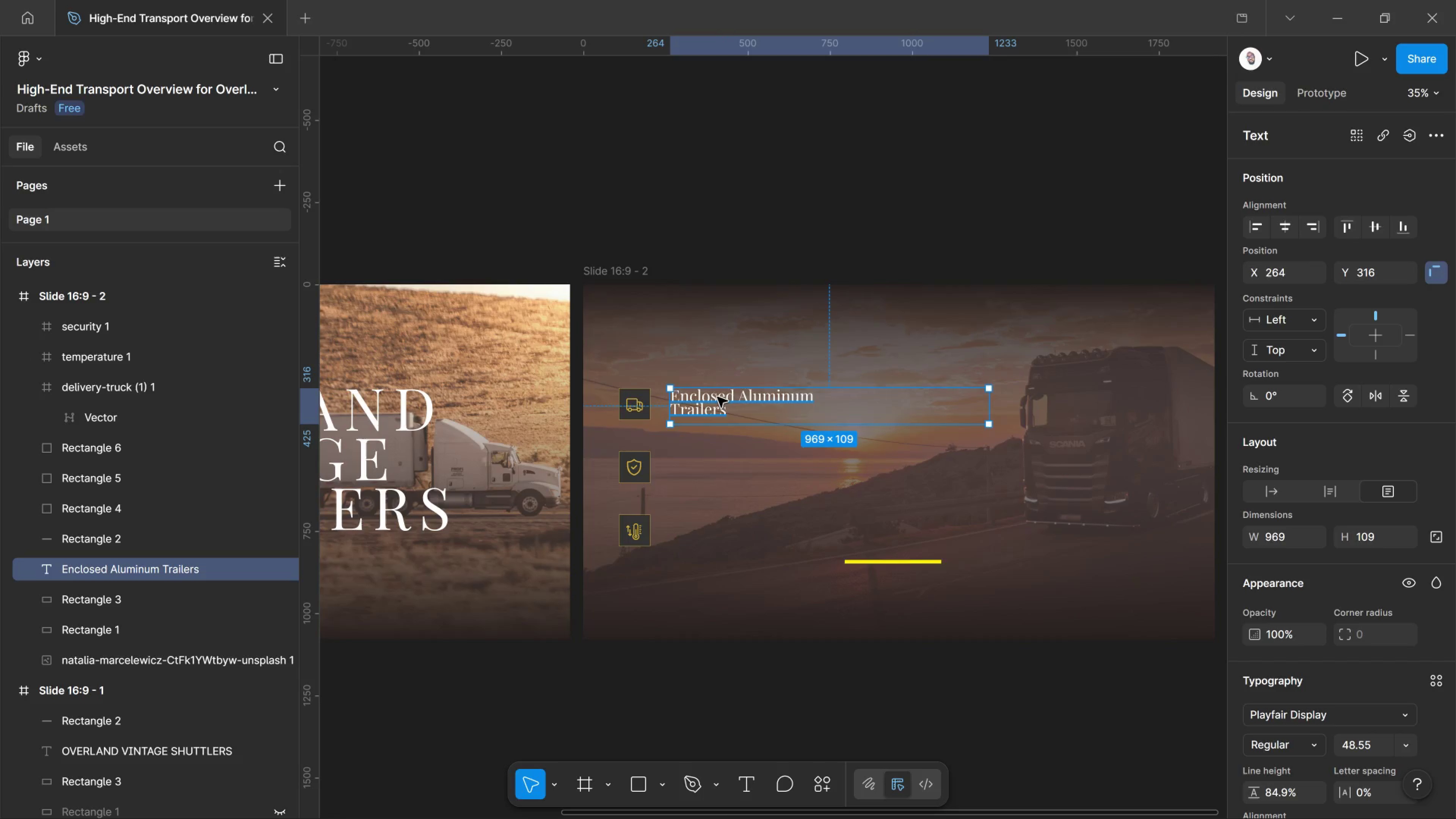 
hold_key(key=AltLeft, duration=4.94)
left_click_drag(start_coordinate=[717, 397], to_coordinate=[720, 461])
 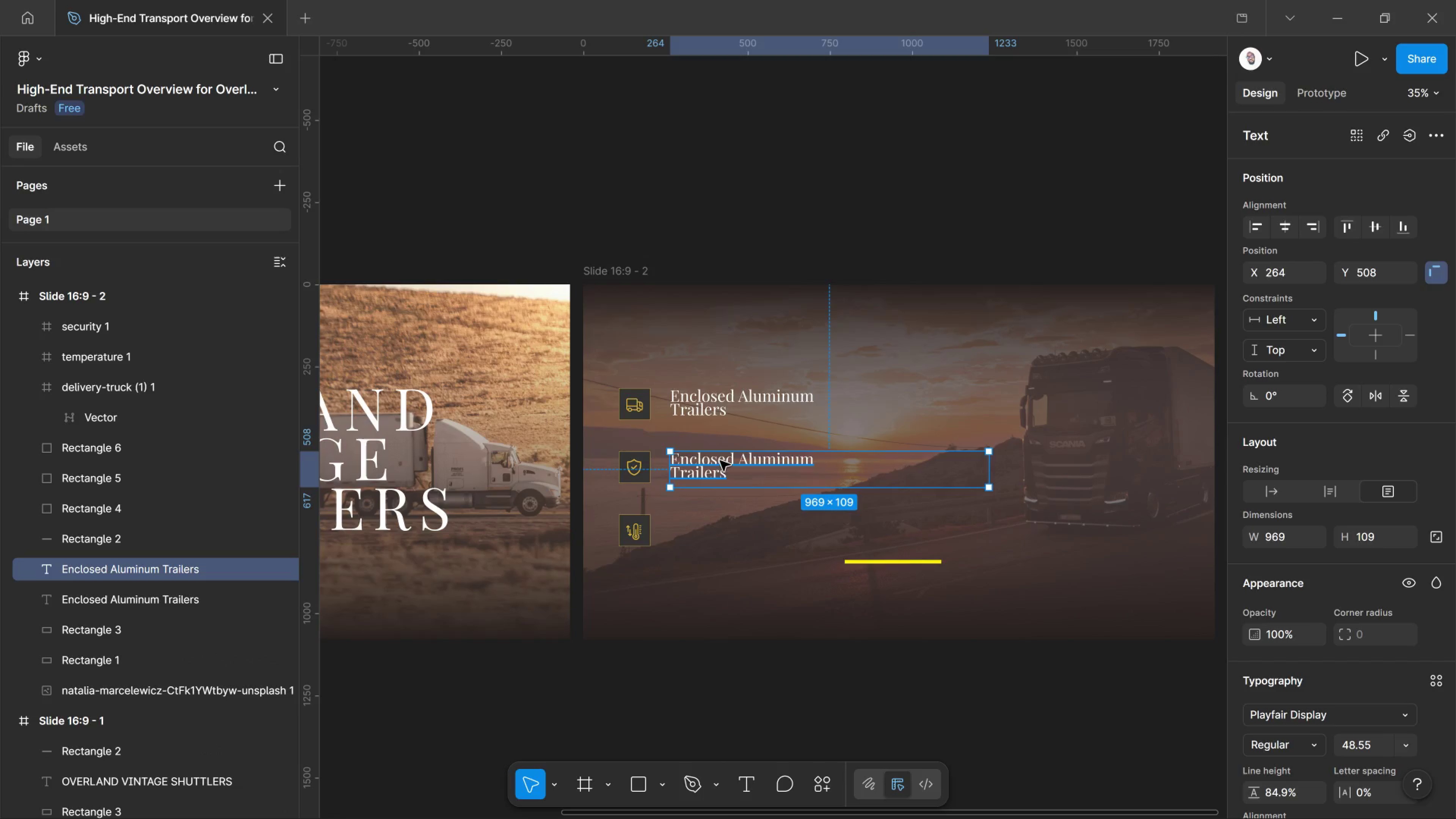 
hold_key(key=ShiftLeft, duration=4.1)
 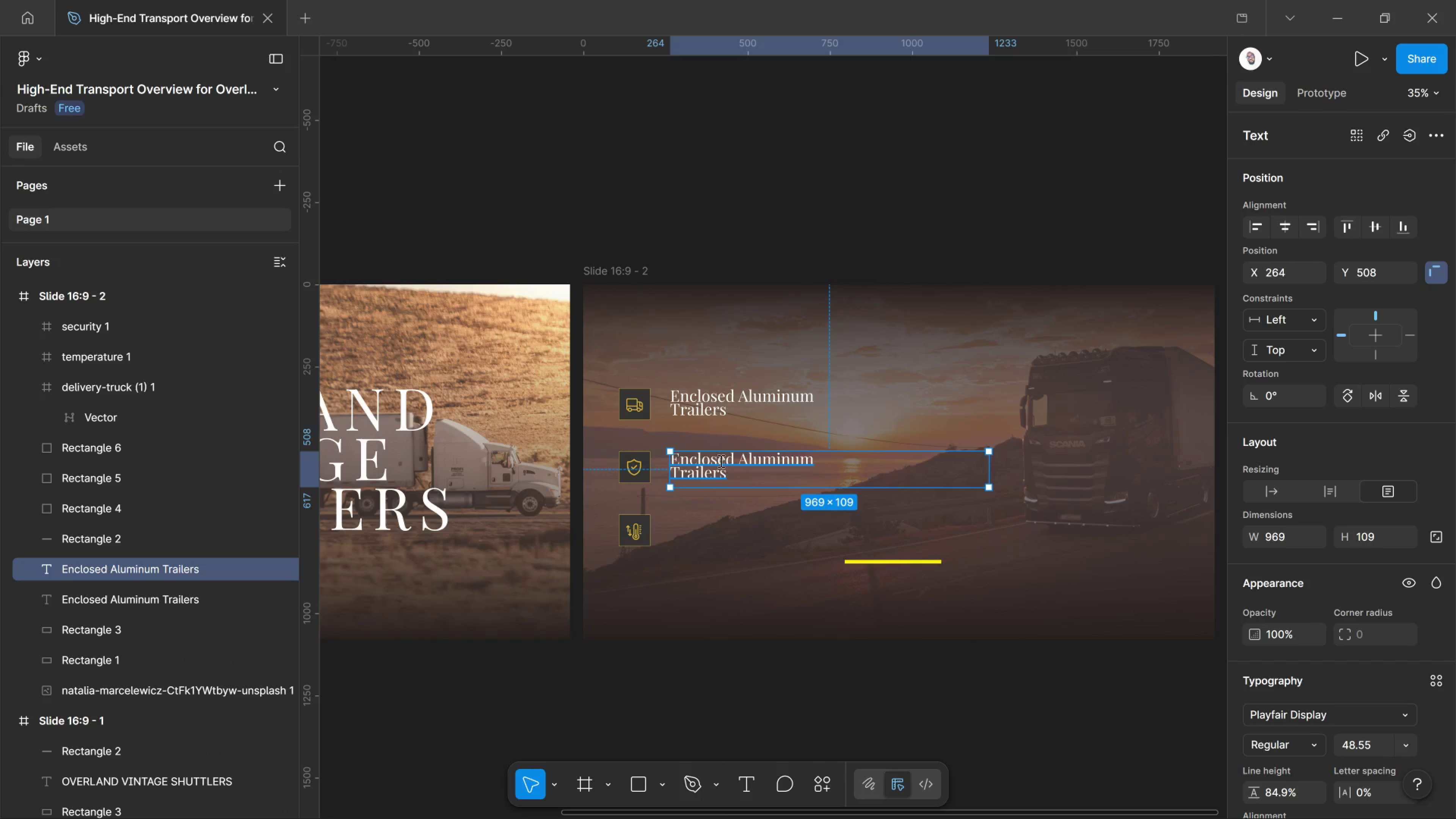 
key(T)
 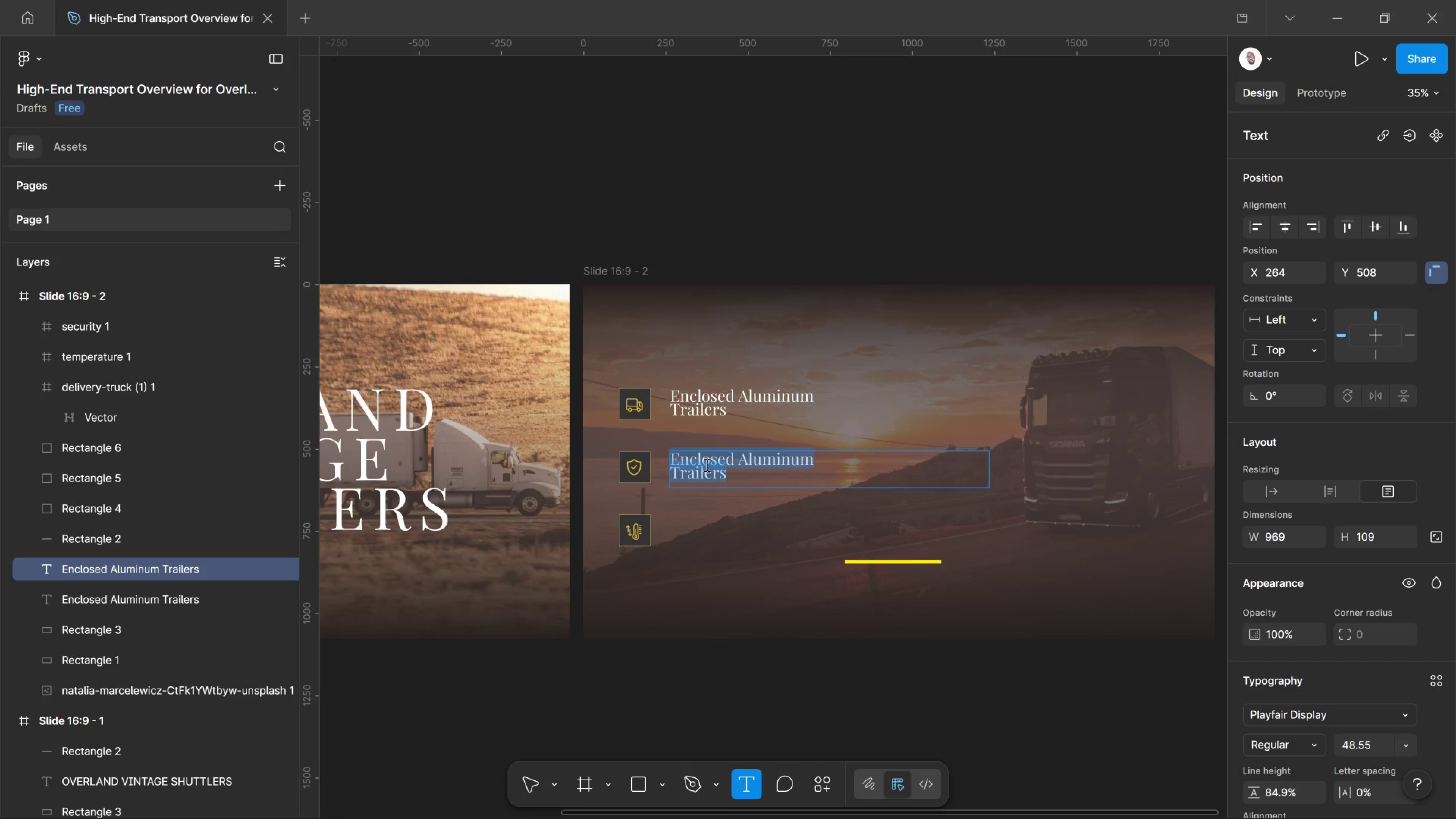 
type(SO)
key(Backspace)
type(oft-Tie & Wheel n)
key(Backspace)
type(Net)
 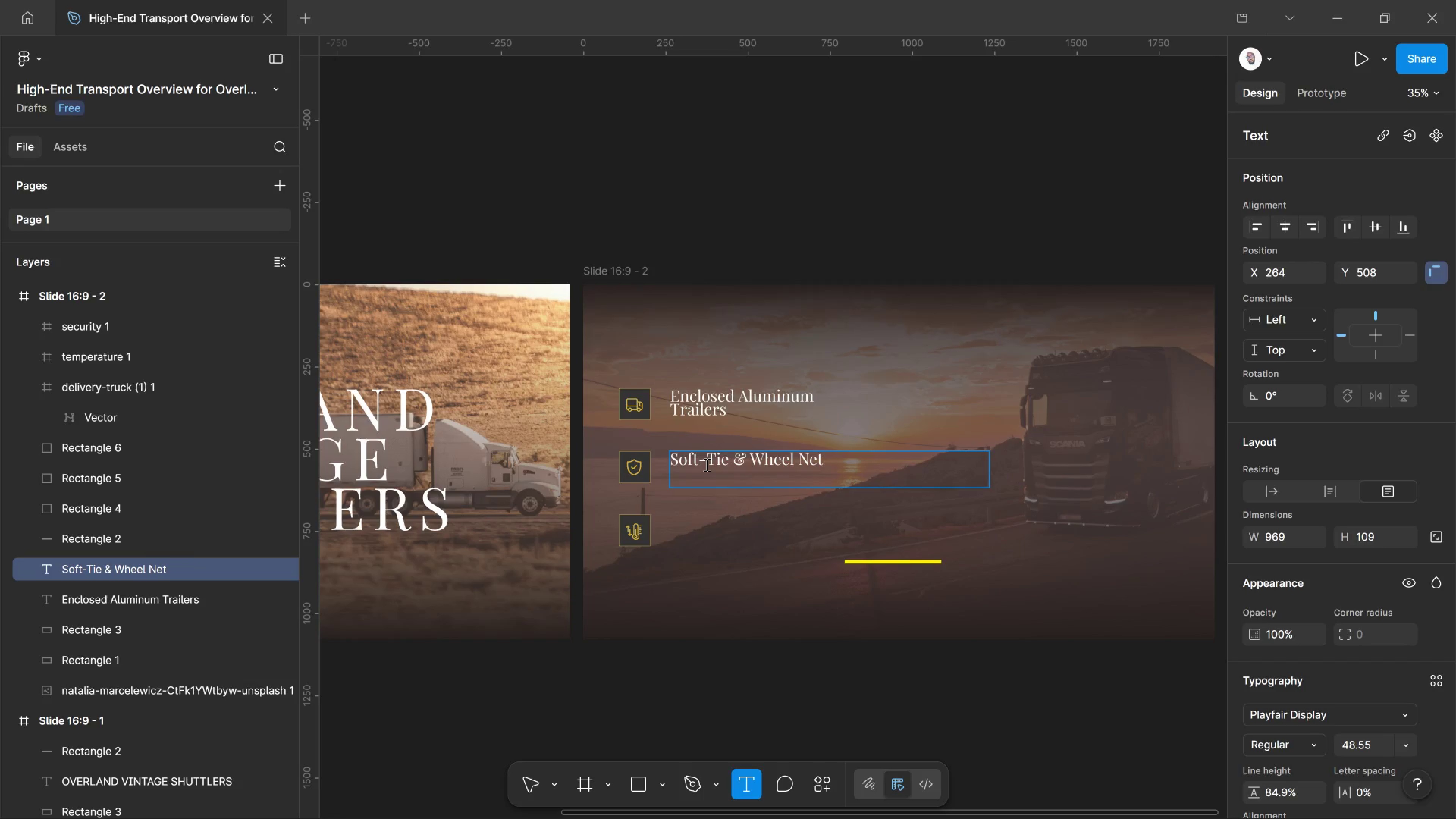 
key(Enter)
 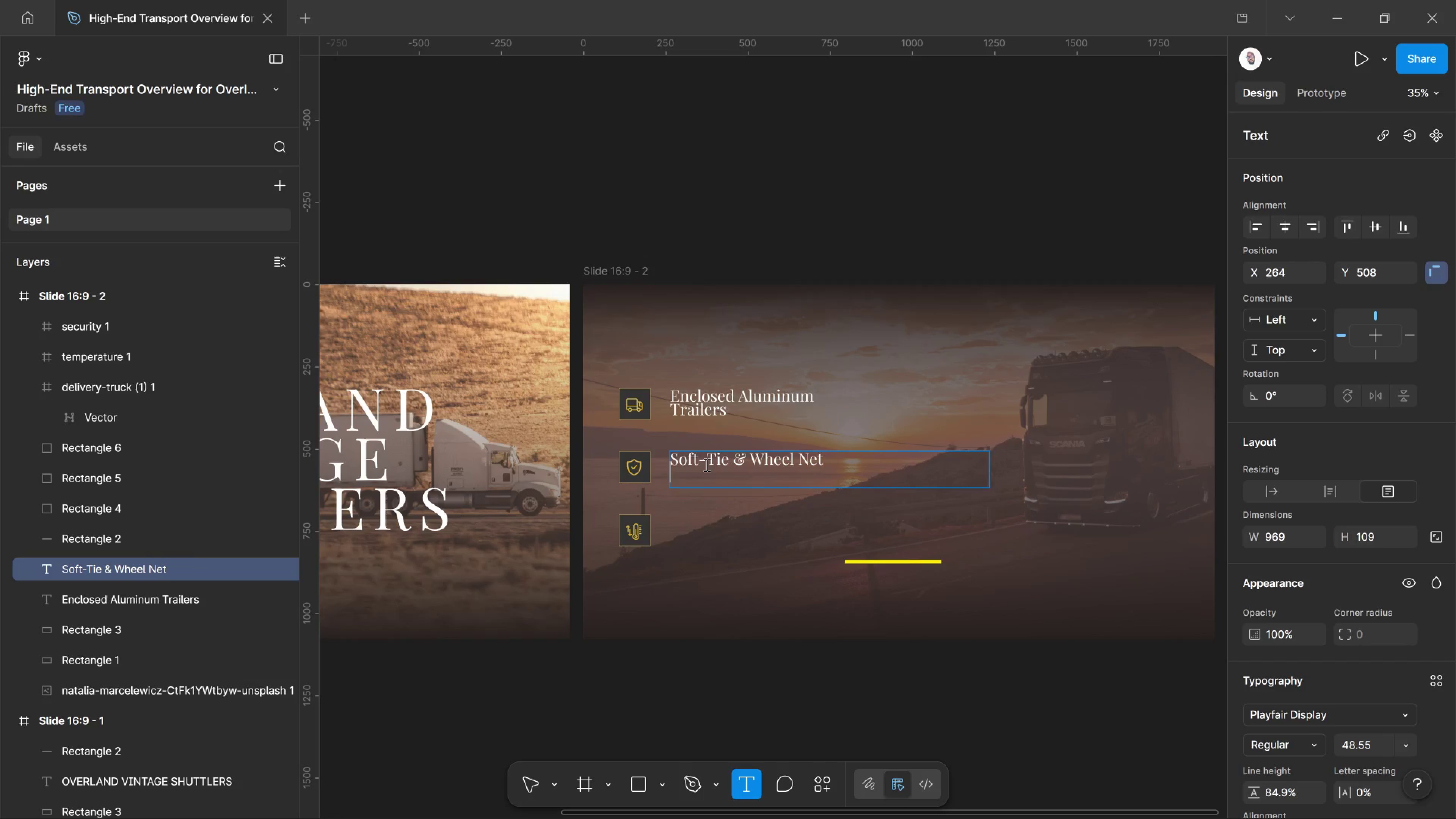 
type(Sysy)
key(Backspace)
key(Backspace)
type(stems)
 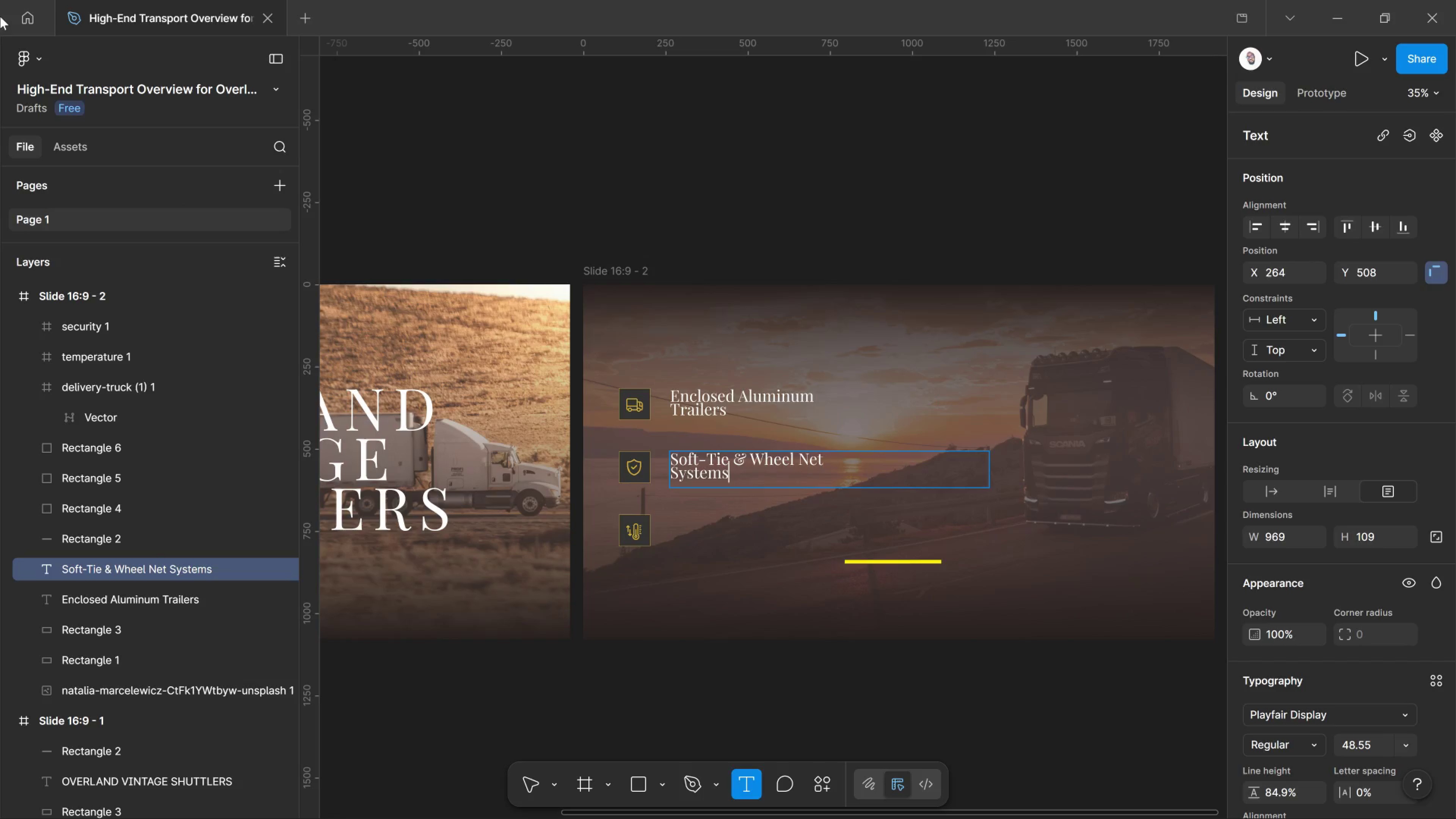 
wait(20.35)
 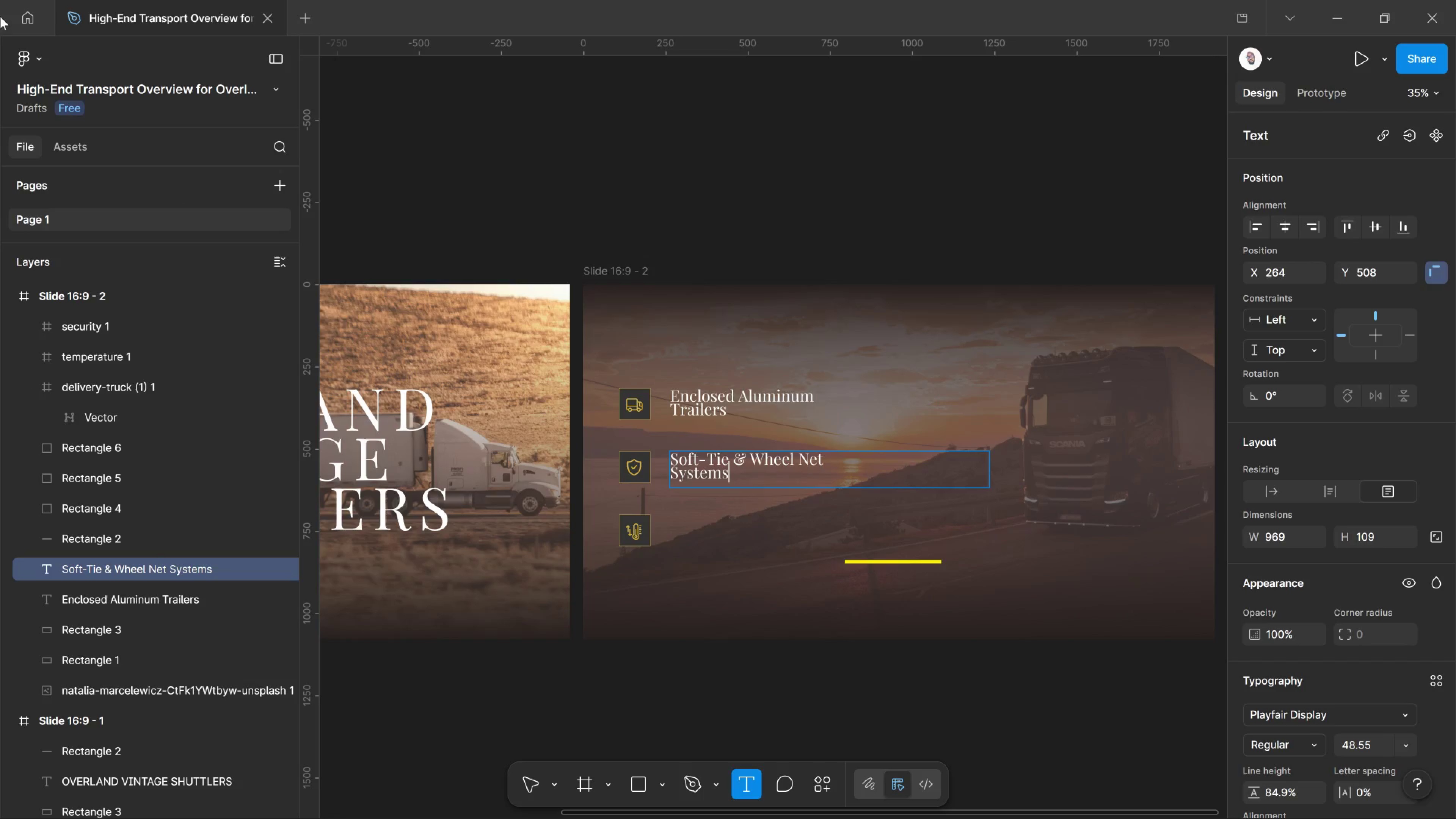 
hold_key(key=AltLeft, duration=0.44)
 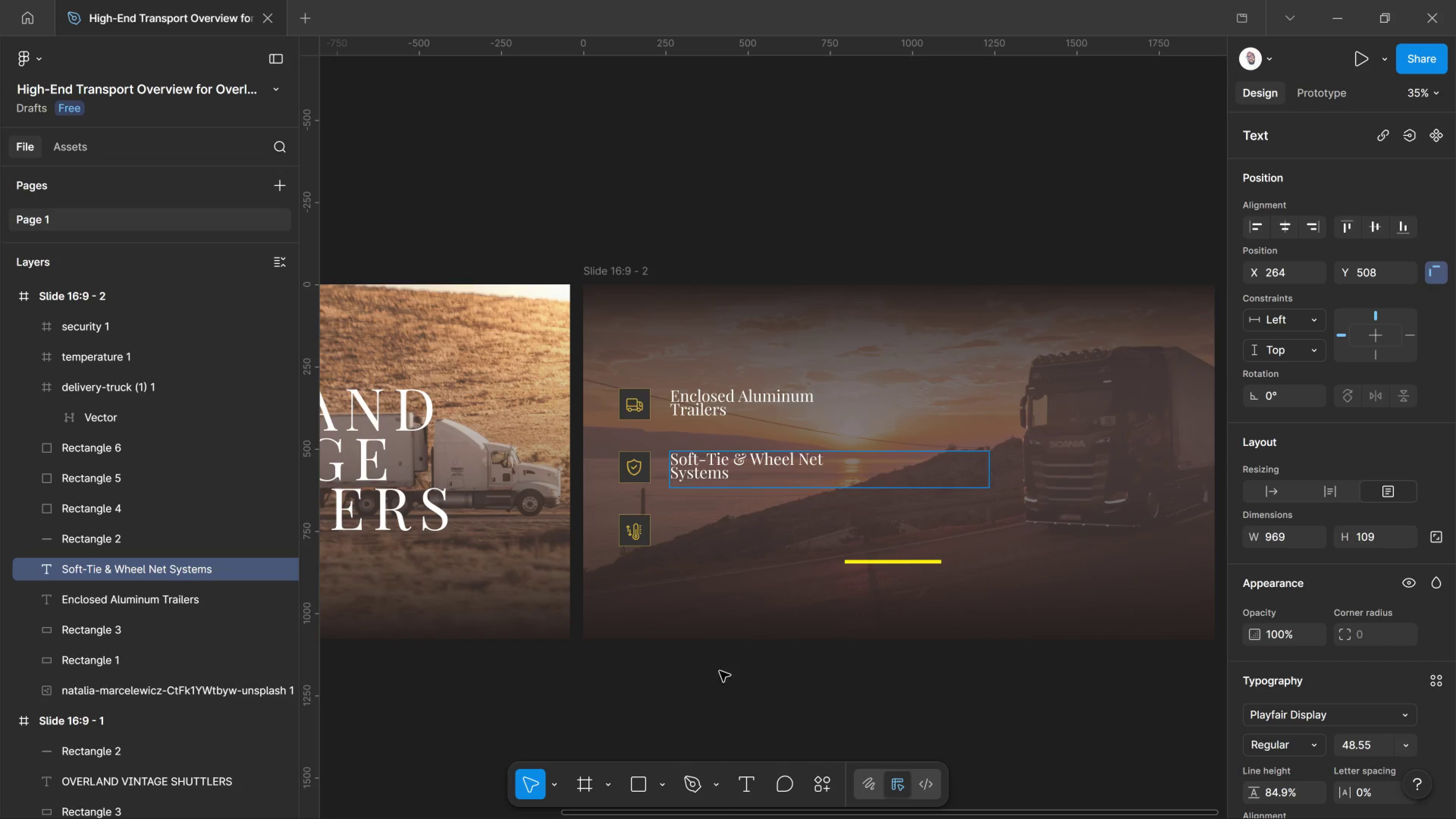 
left_click([718, 679])
 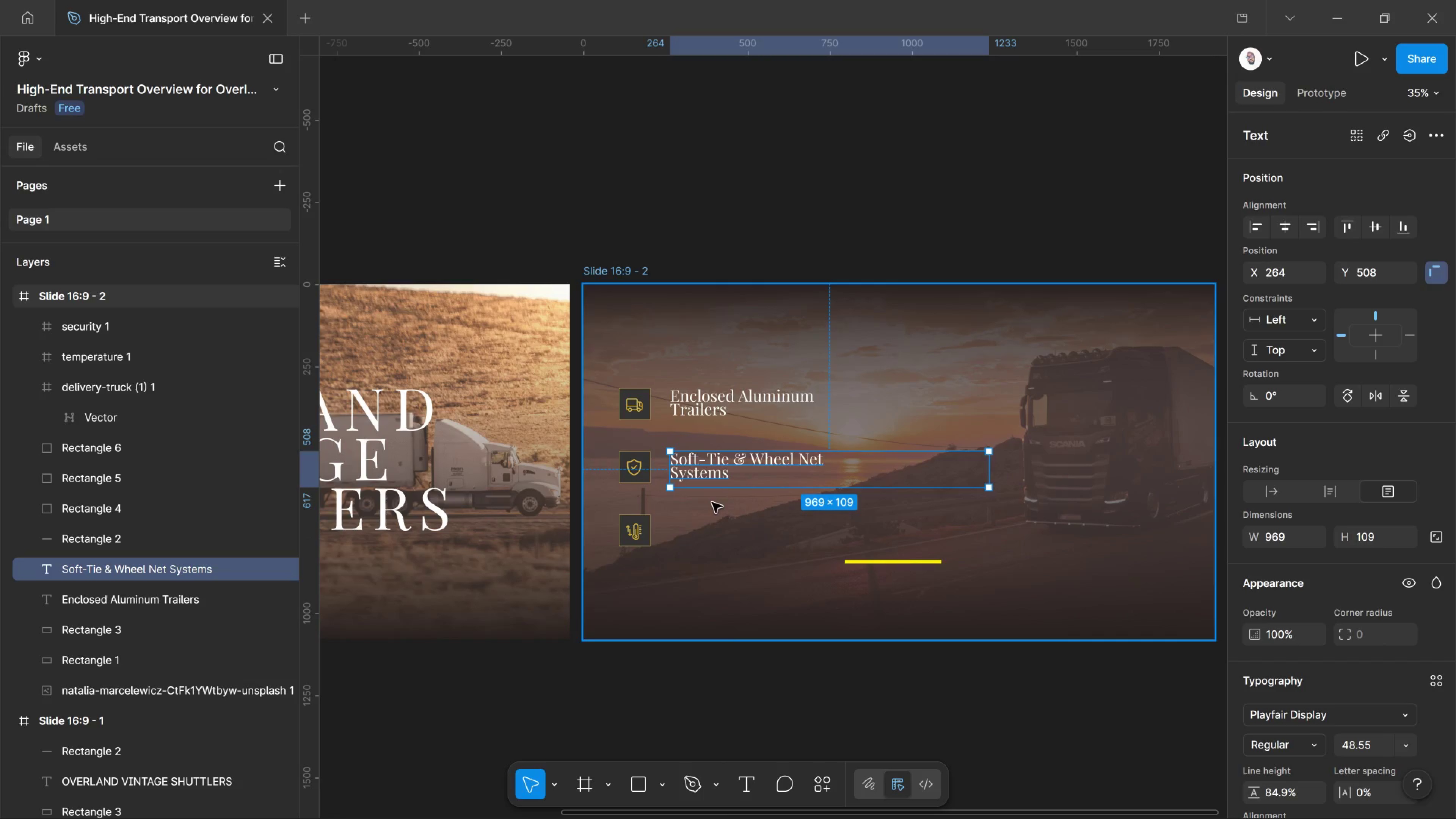 
hold_key(key=AltLeft, duration=3.16)
left_click_drag(start_coordinate=[714, 483], to_coordinate=[705, 545])
 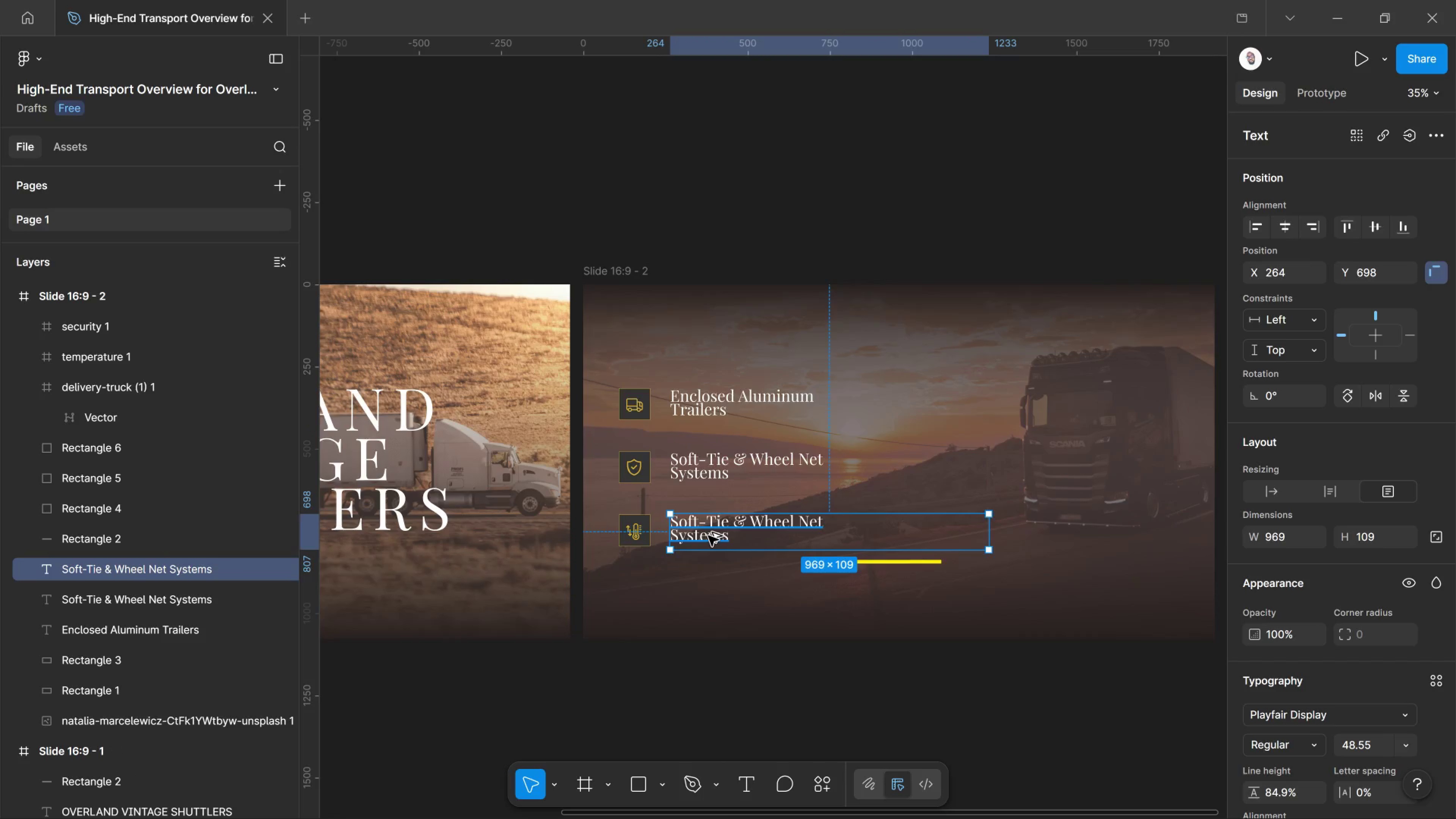 
hold_key(key=ShiftLeft, duration=1.98)
 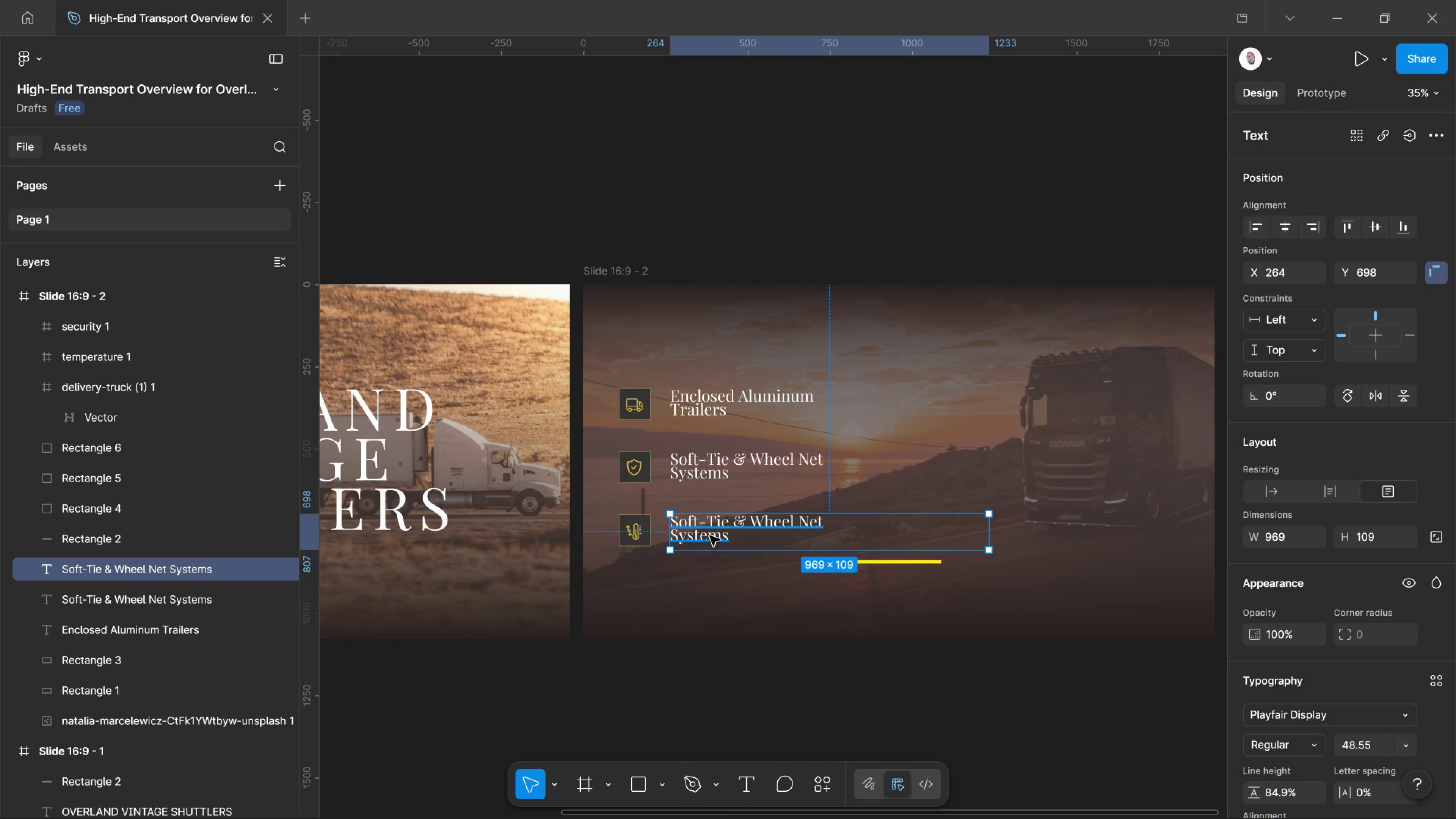 
hold_key(key=AltLeft, duration=0.61)
scroll: coordinate [707, 536], scroll_direction: up, amount: 3.0
 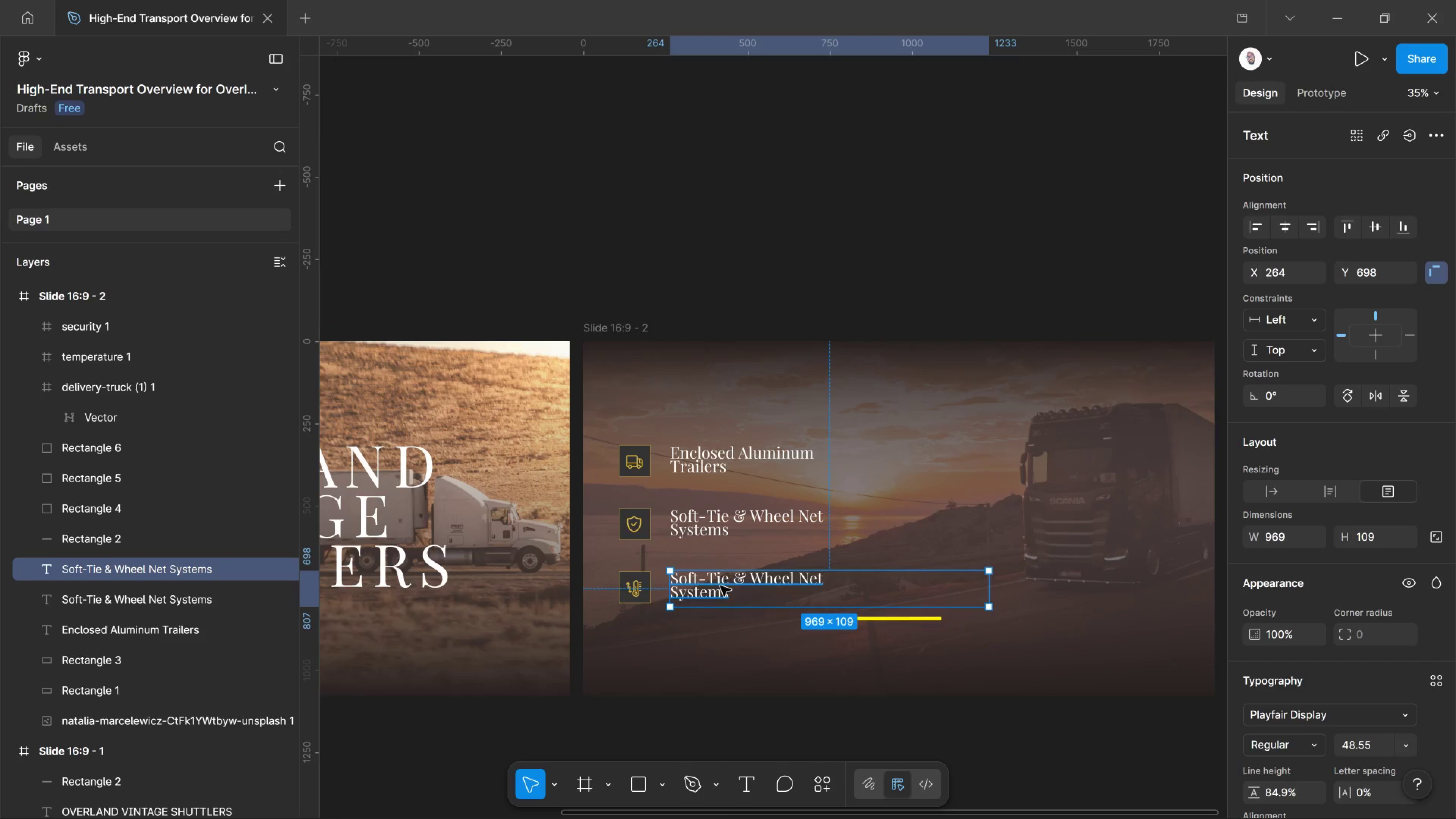 
hold_key(key=ControlLeft, duration=1.33)
scroll: coordinate [715, 593], scroll_direction: up, amount: 9.0
 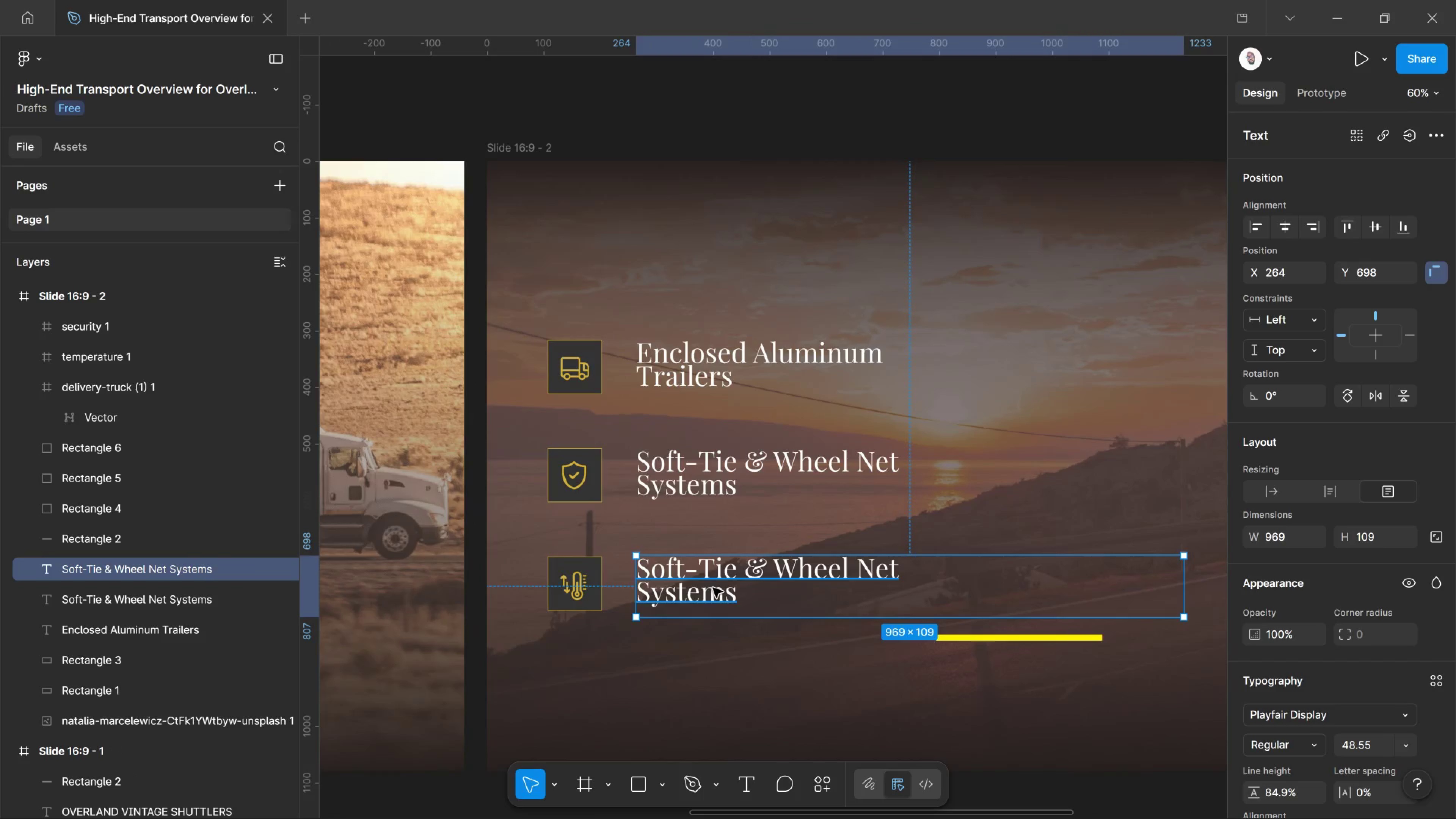 
key(T)
 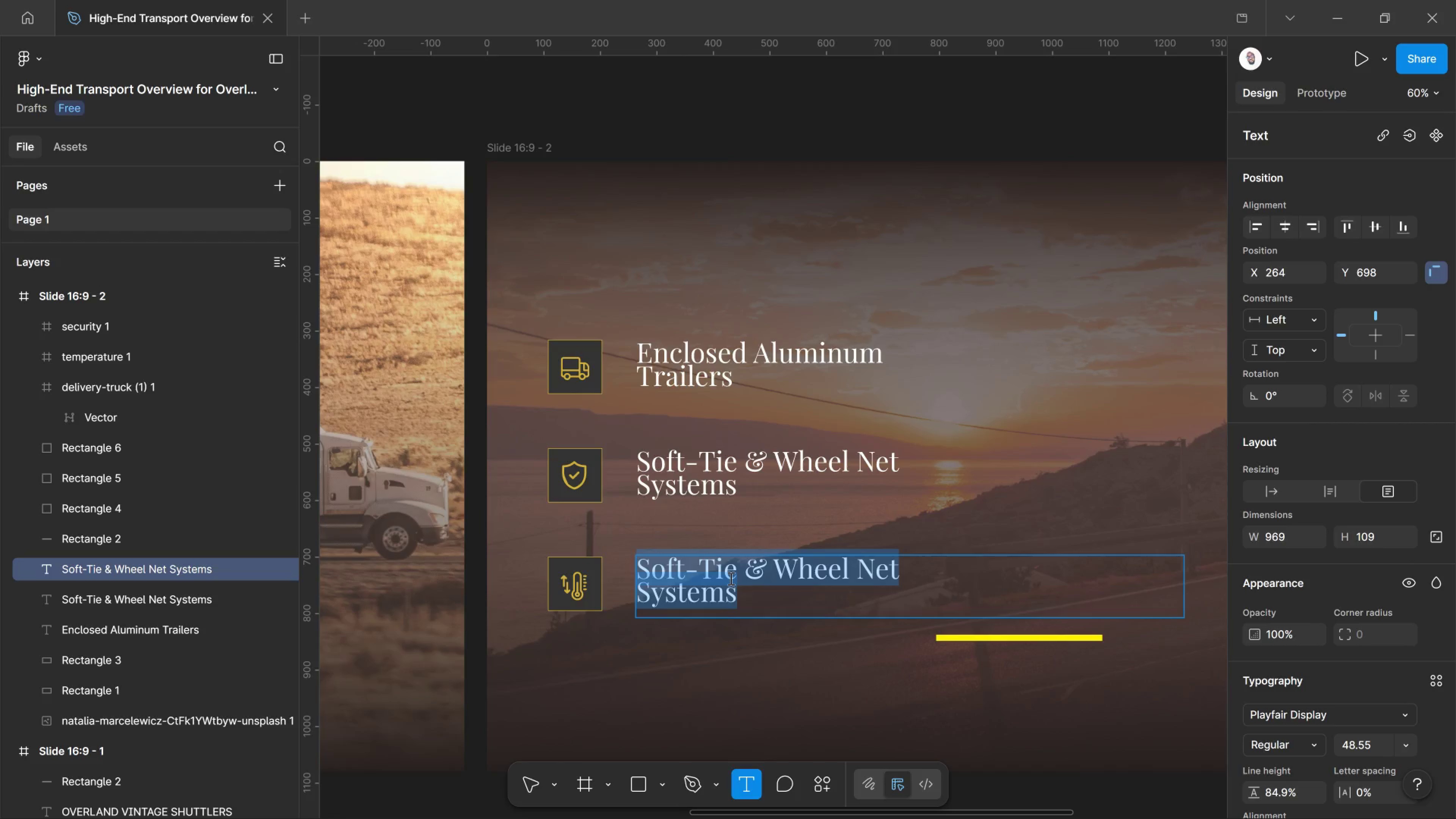 
wait(8.13)
 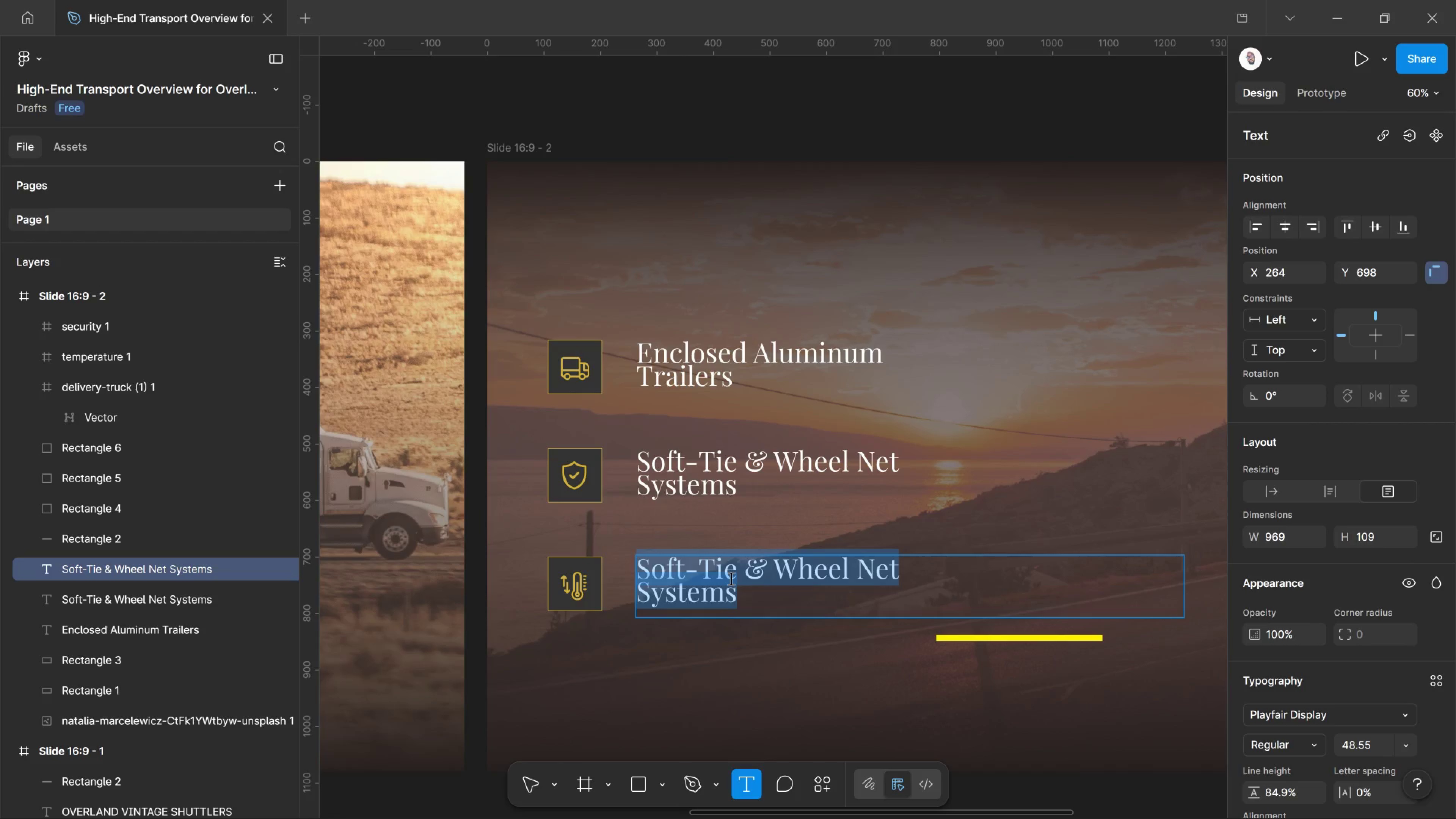 
type(Climea)
key(Backspace)
key(Backspace)
type(ate )
key(Backspace)
type(-Contri)
key(Backspace)
type(olled)
 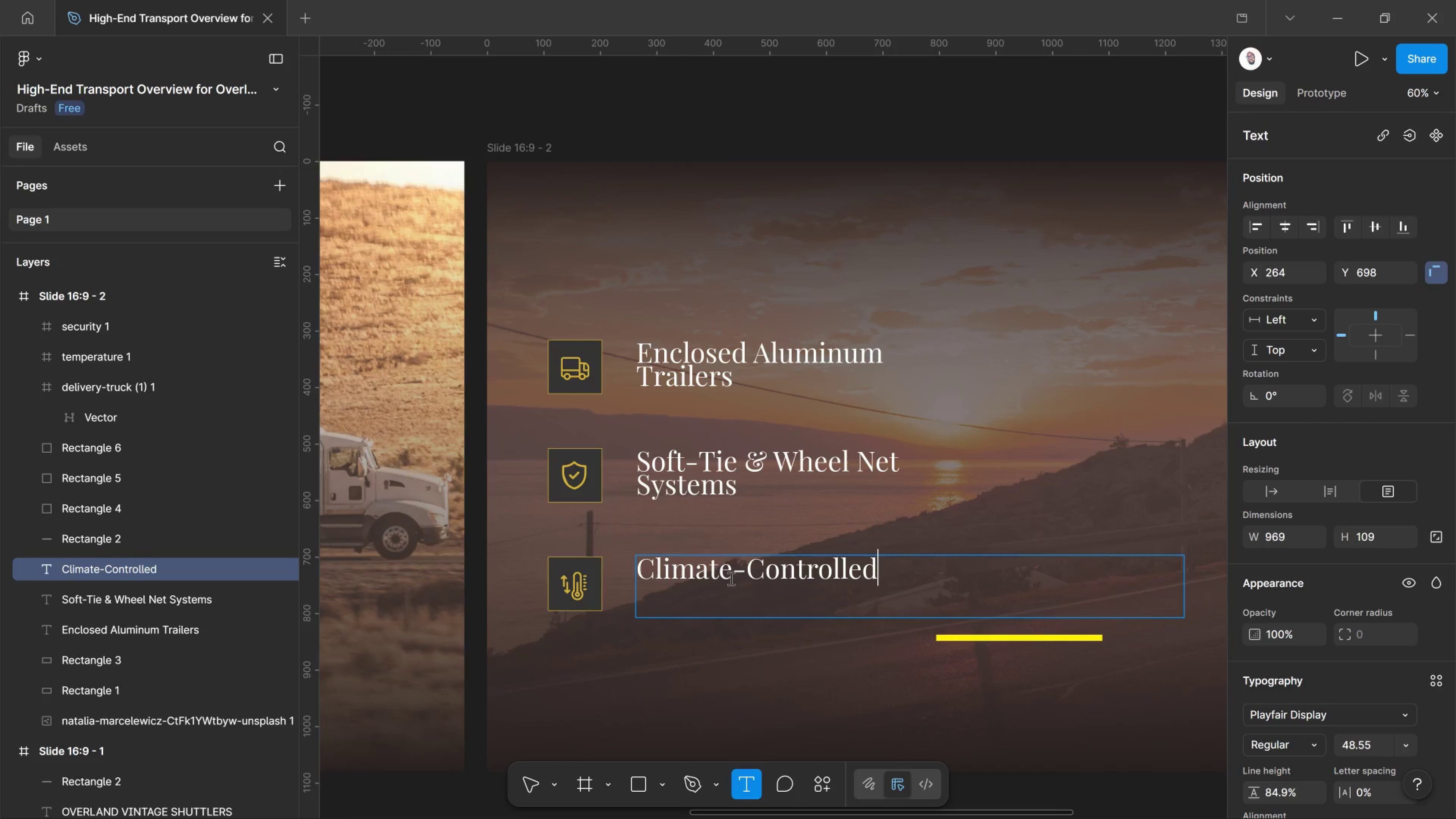 
key(Enter)
 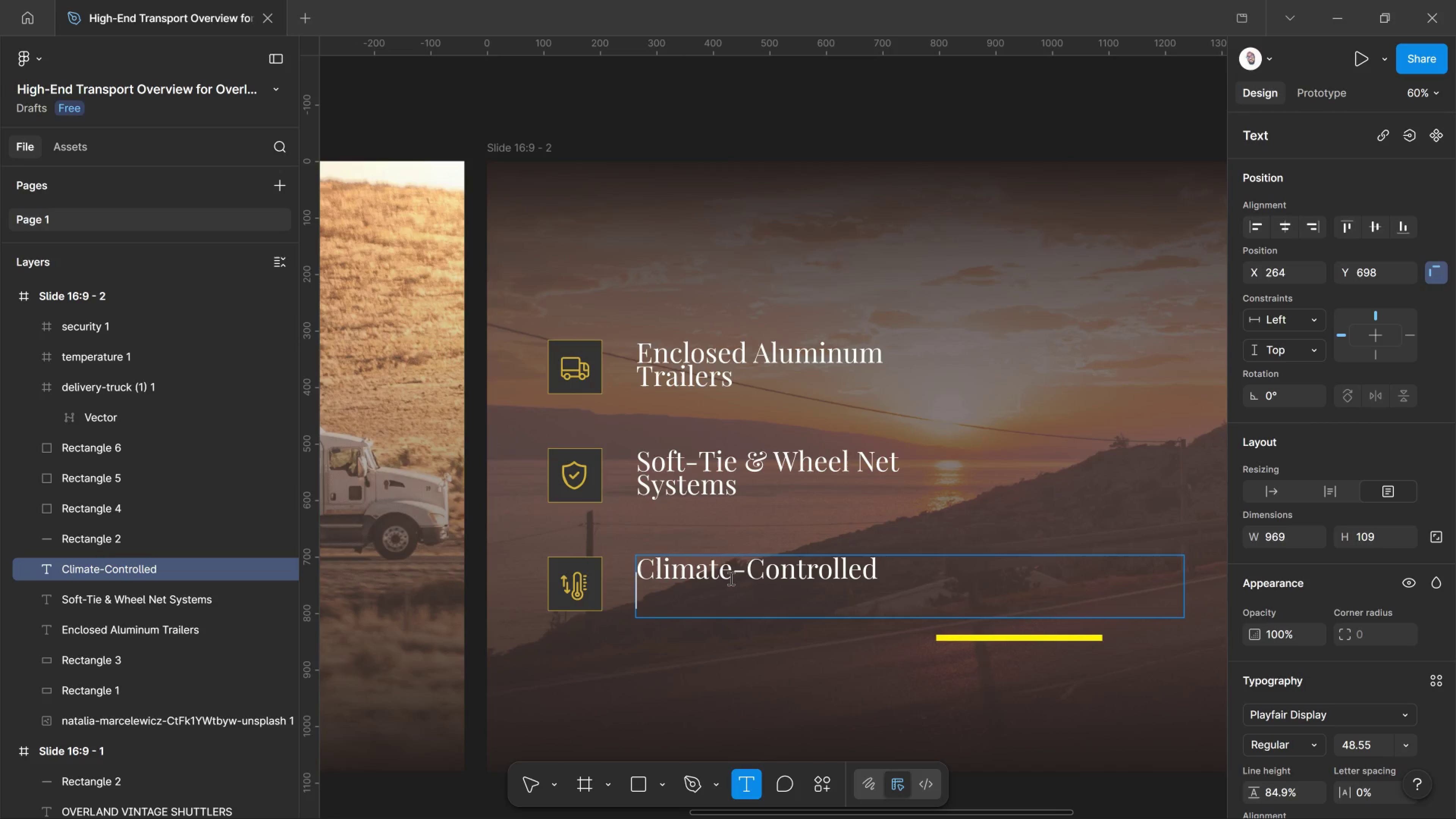 
type(Transport)
 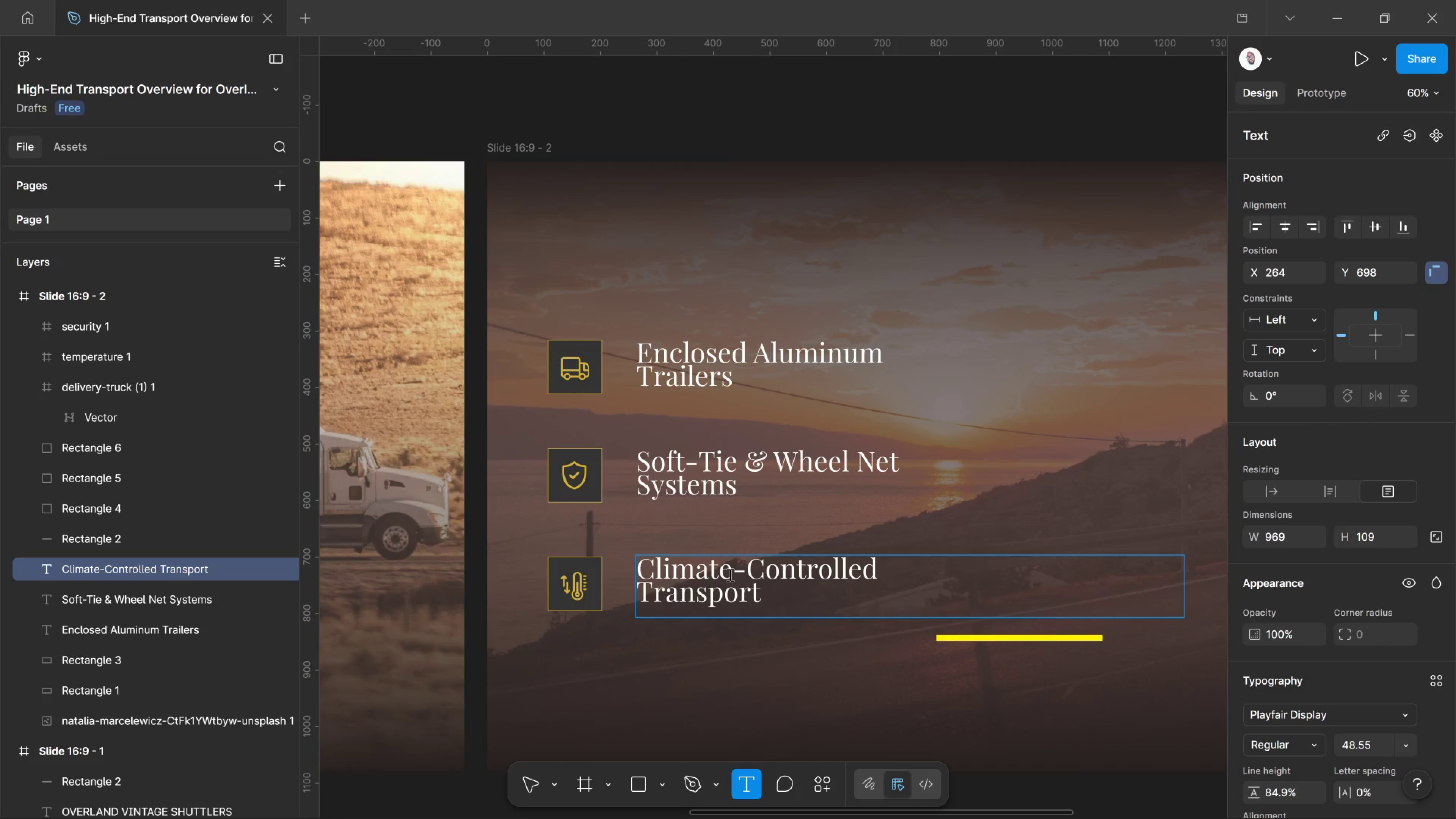 
wait(8.85)
 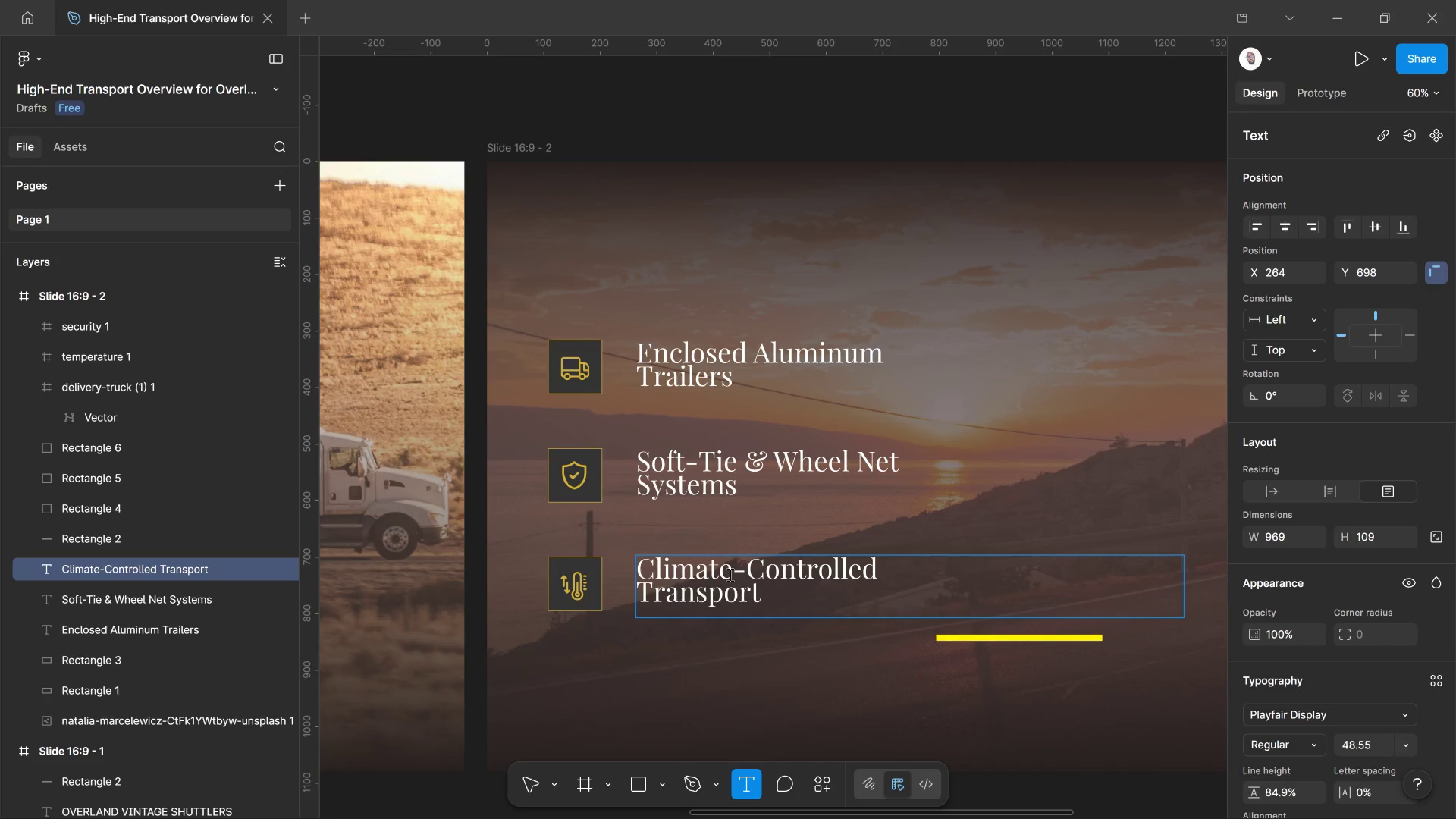 
left_click([540, 775])
 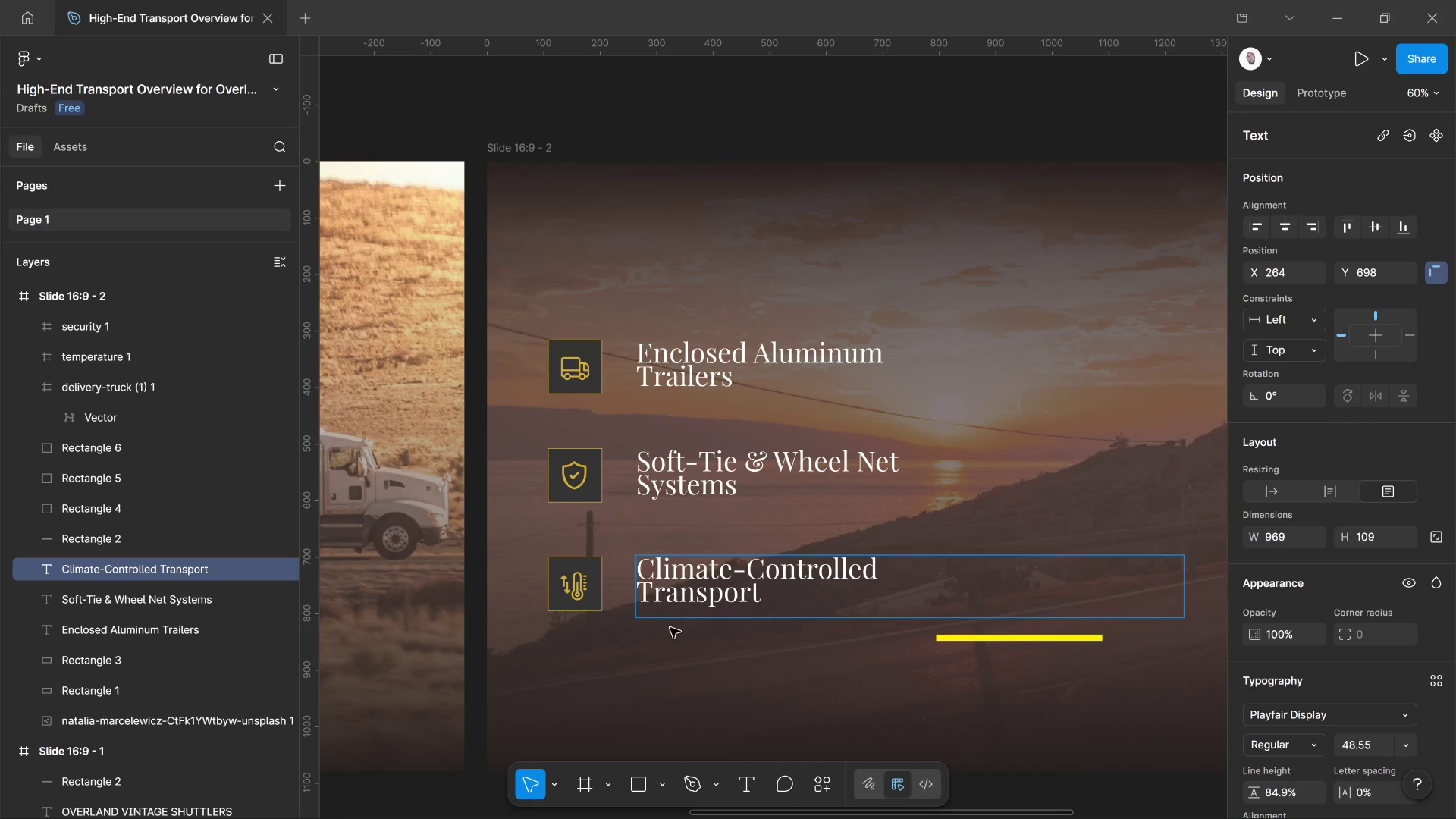 
left_click([592, 654])
 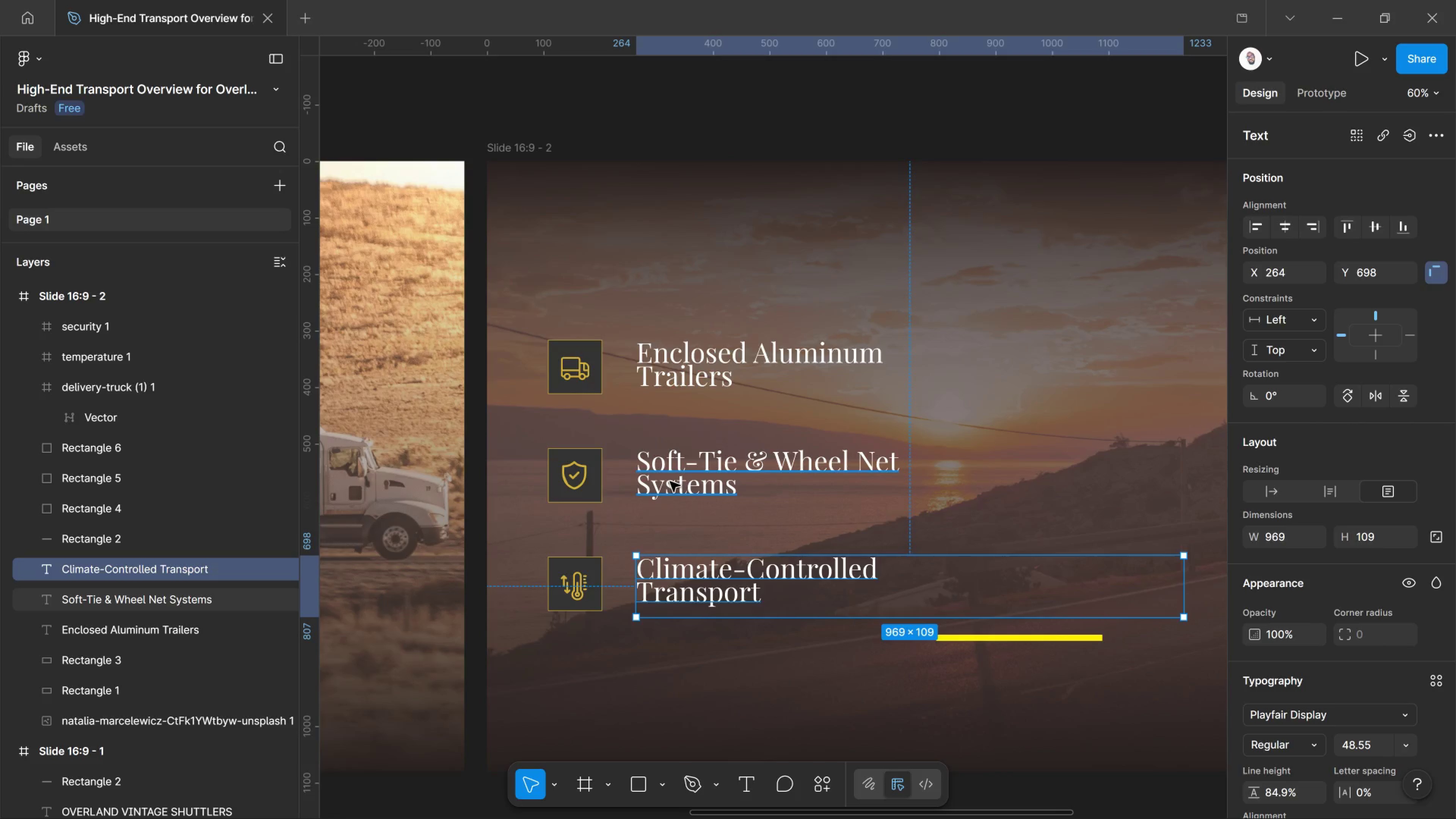 
hold_key(key=ShiftLeft, duration=1.79)
left_click([670, 482])
 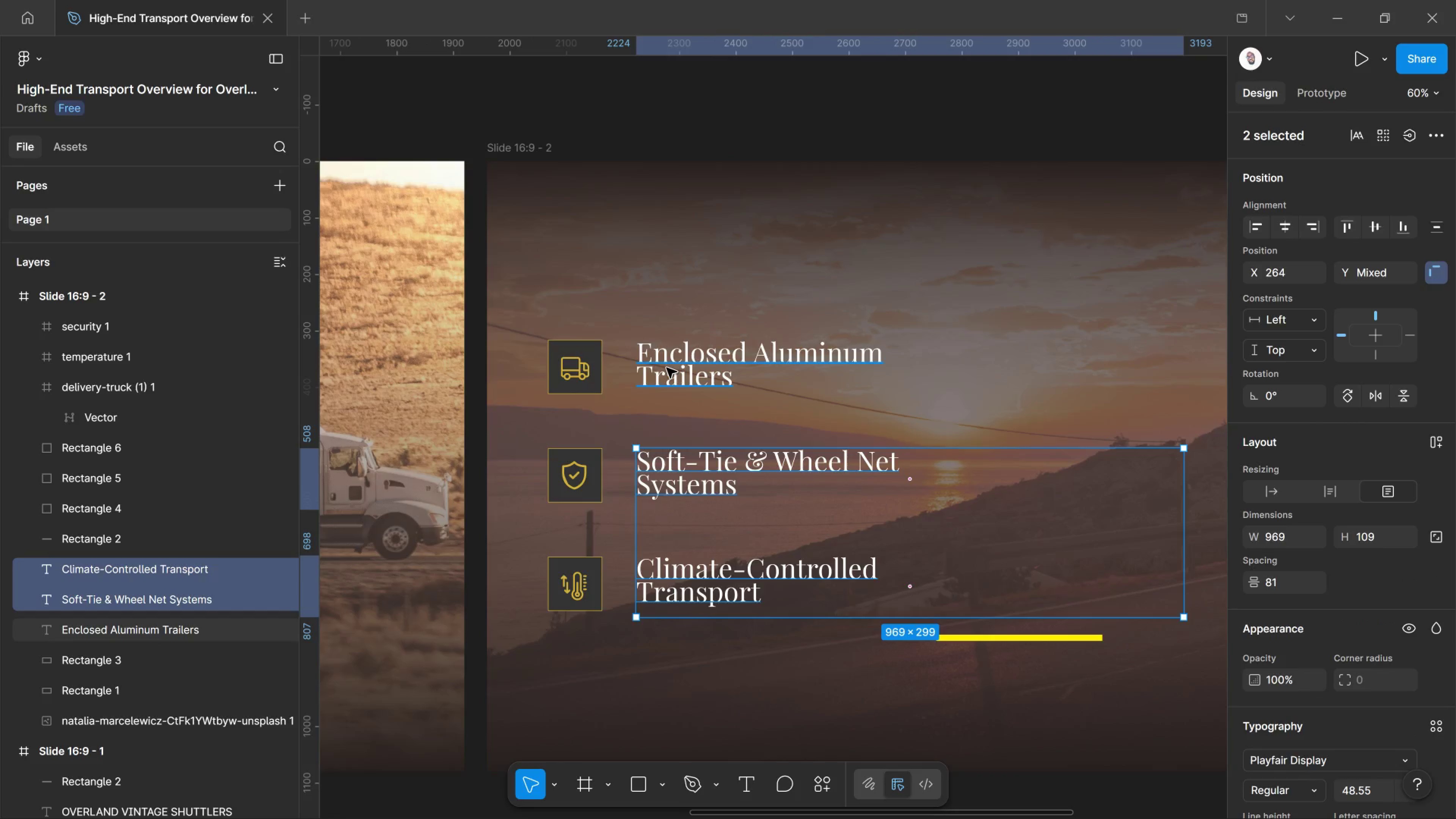 
left_click_drag(start_coordinate=[665, 366], to_coordinate=[667, 369])
 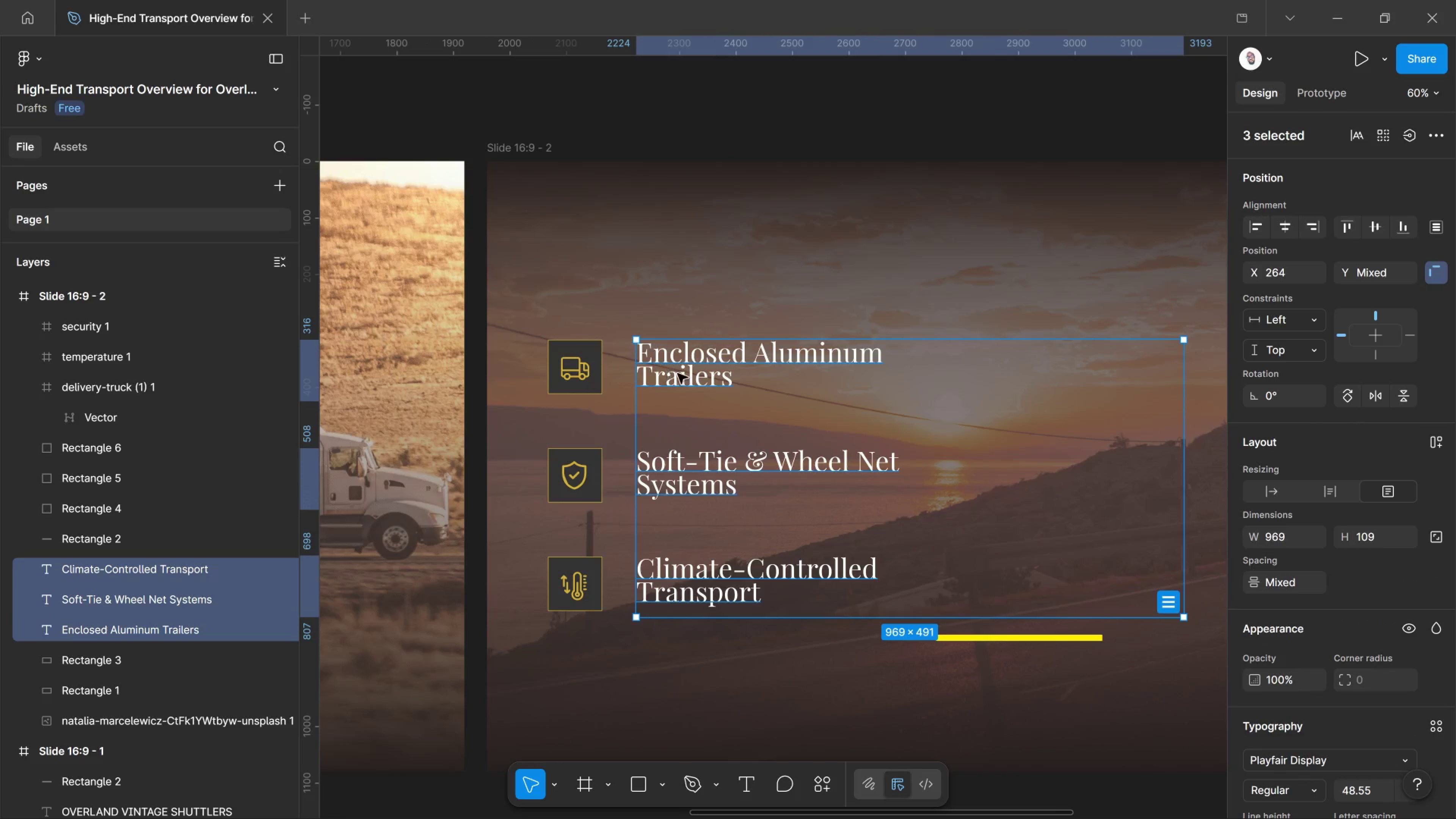 
scroll: coordinate [1385, 557], scroll_direction: down, amount: 7.0
 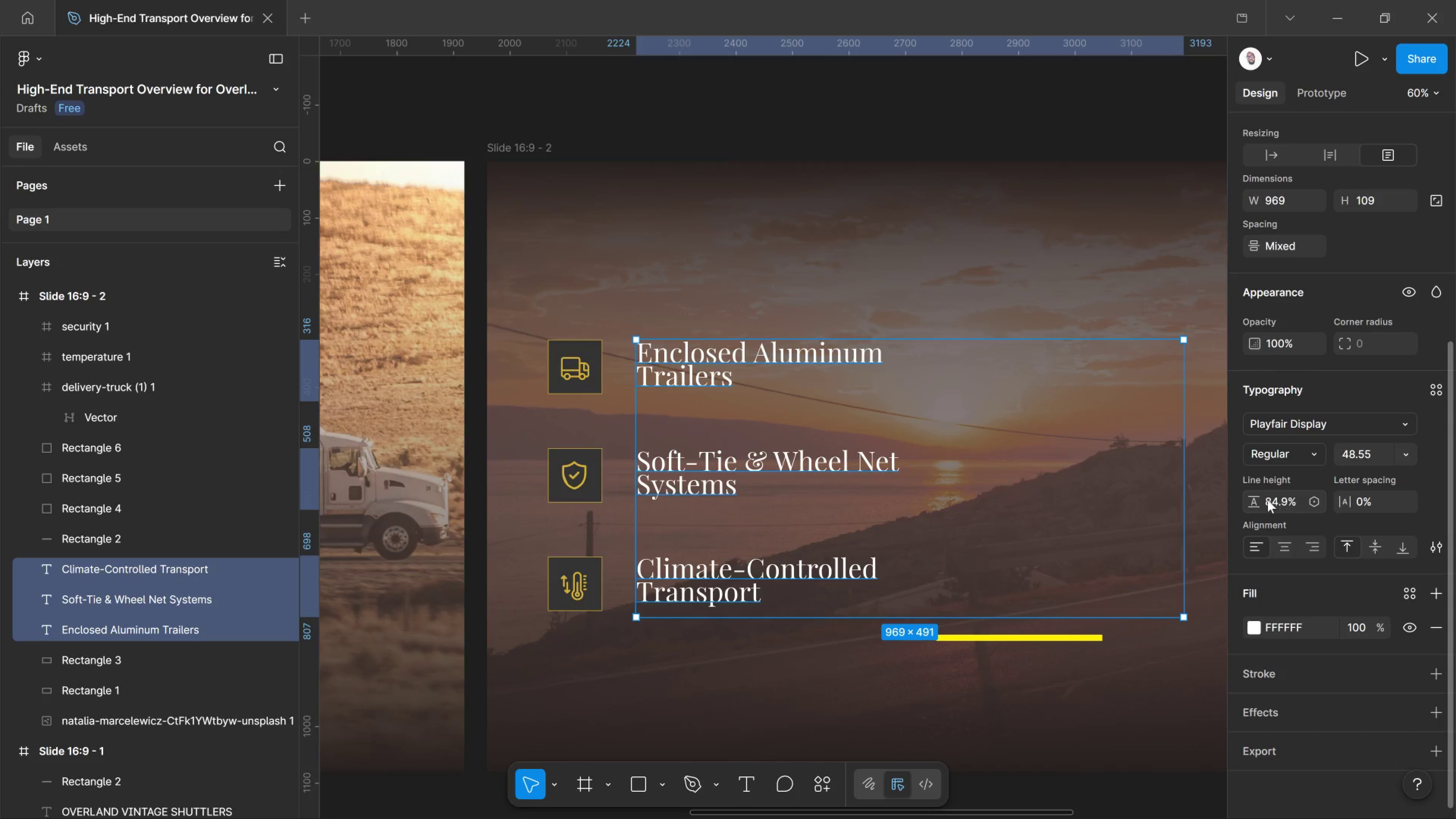 
left_click_drag(start_coordinate=[1260, 498], to_coordinate=[1226, 377])
 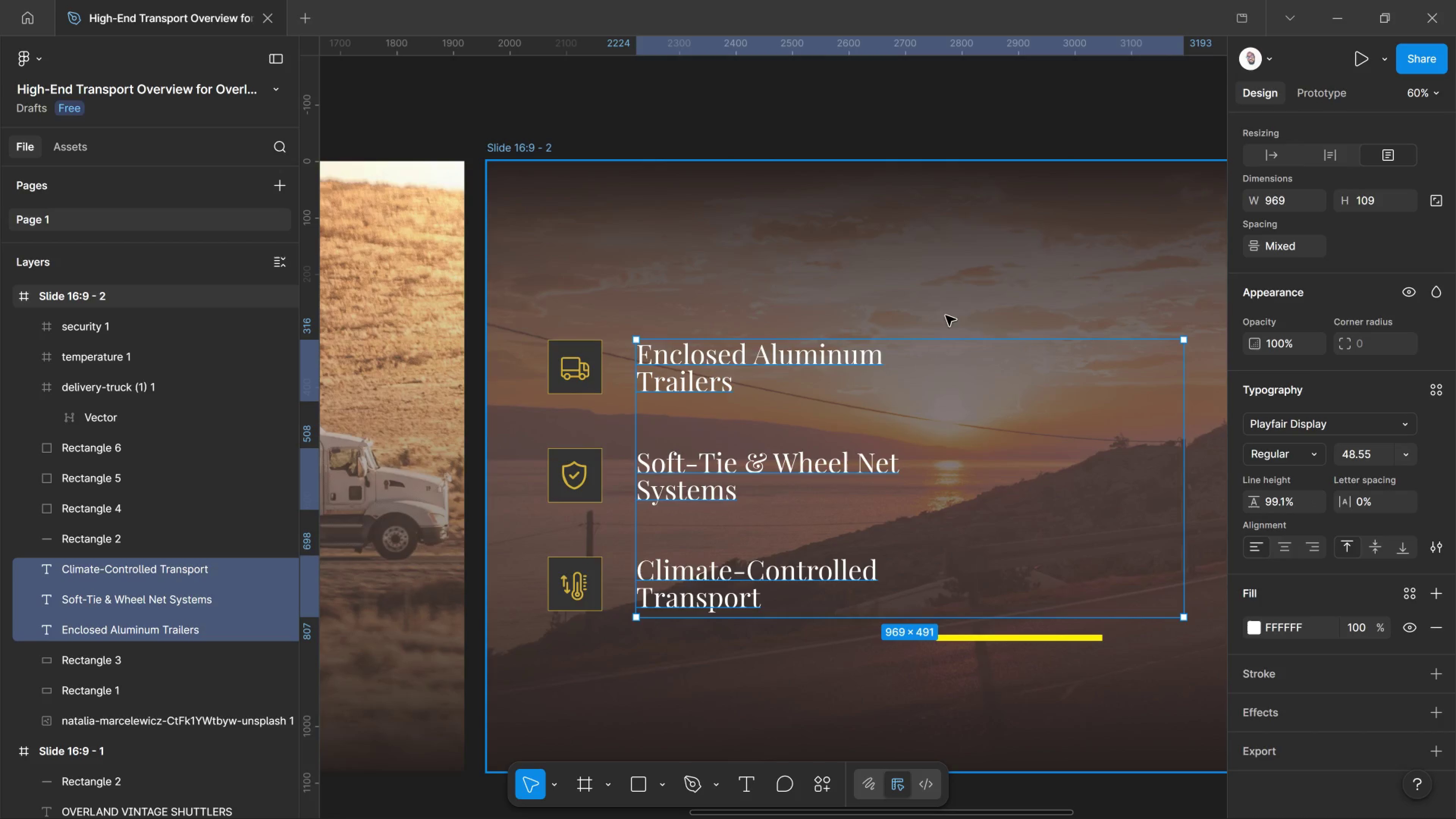 
left_click([958, 286])
 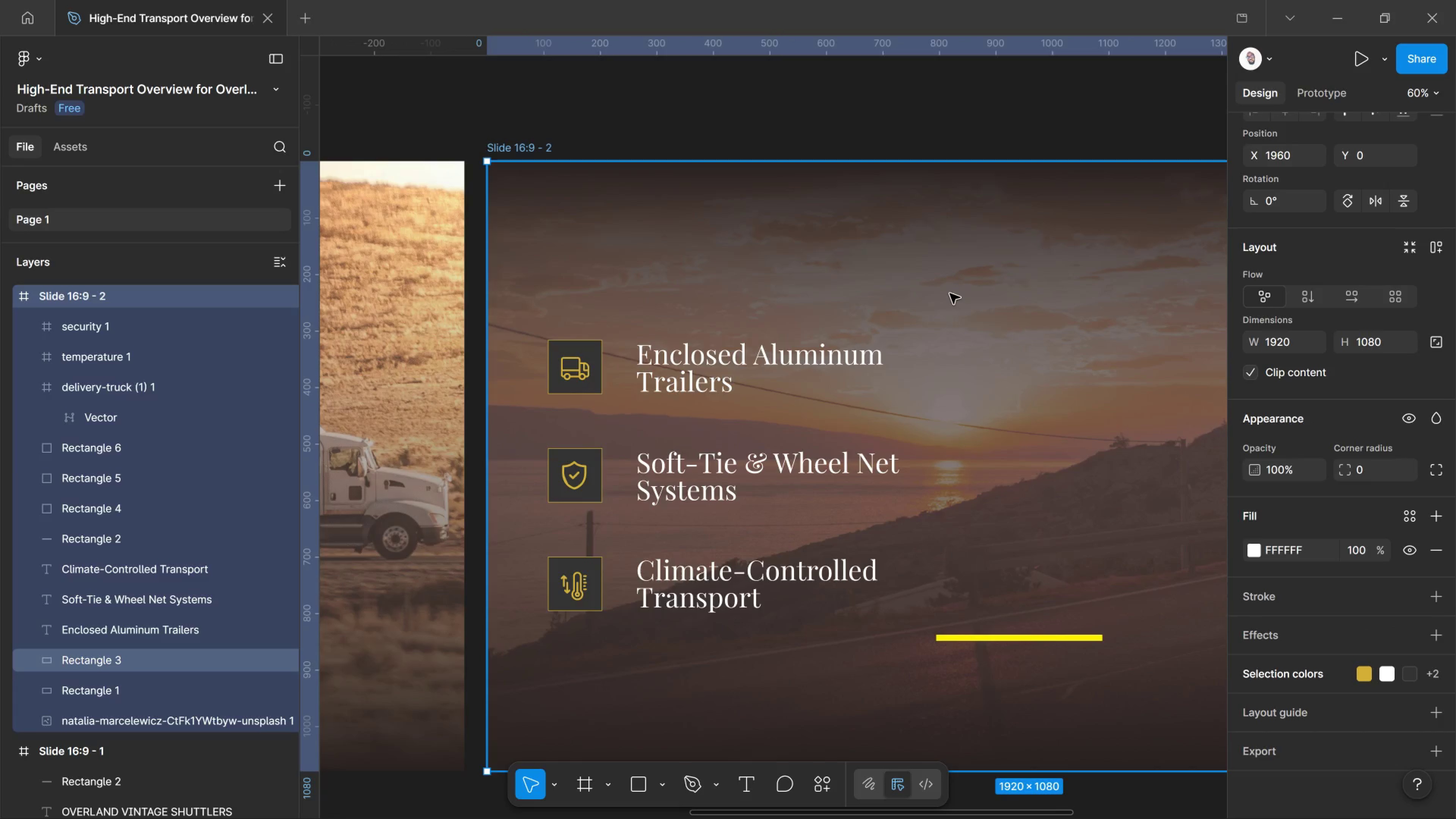 
wait(16.12)
 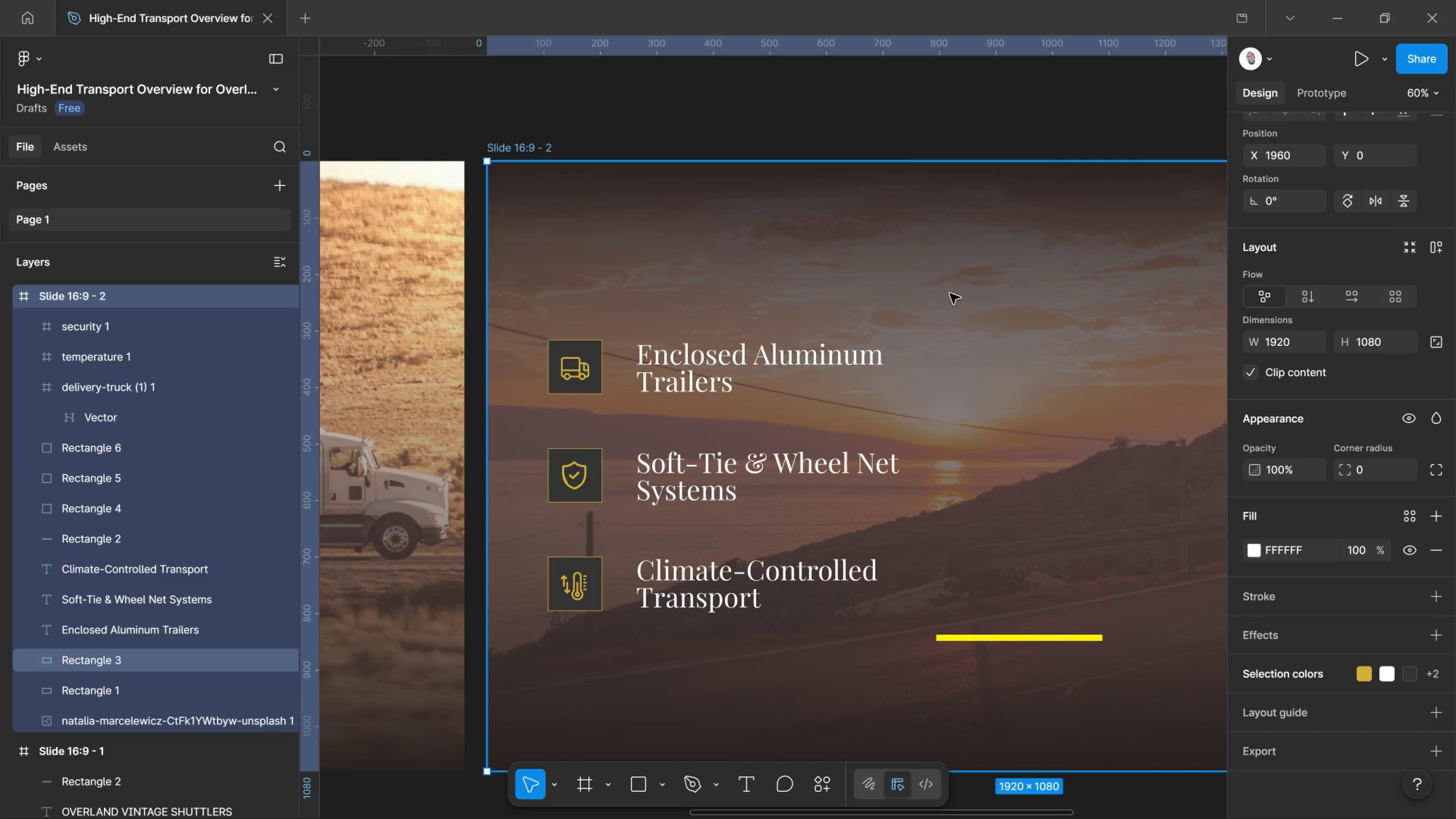 
key(Alt+Tab)
 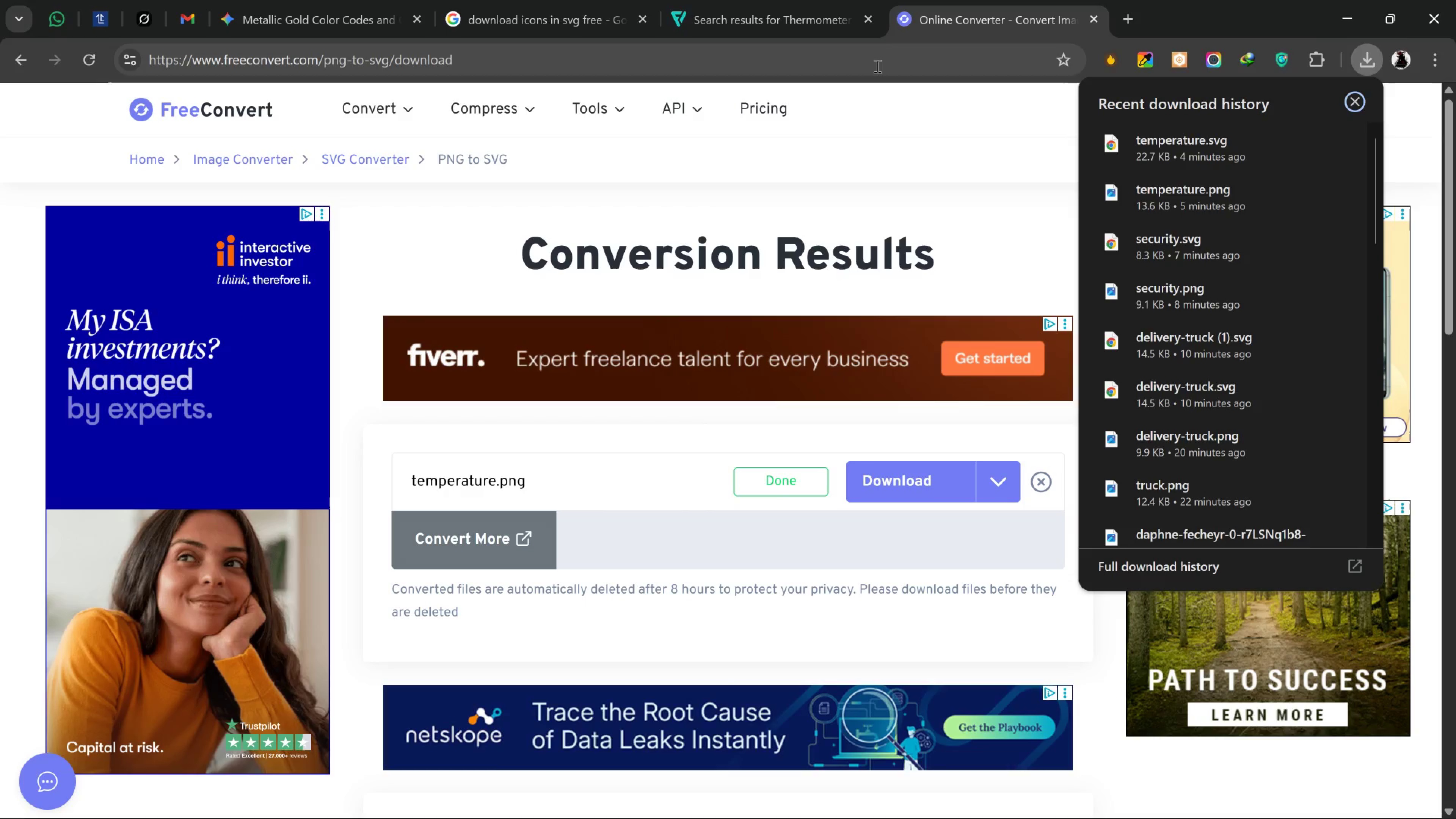 
left_click_drag(start_coordinate=[747, 0], to_coordinate=[752, 5])
 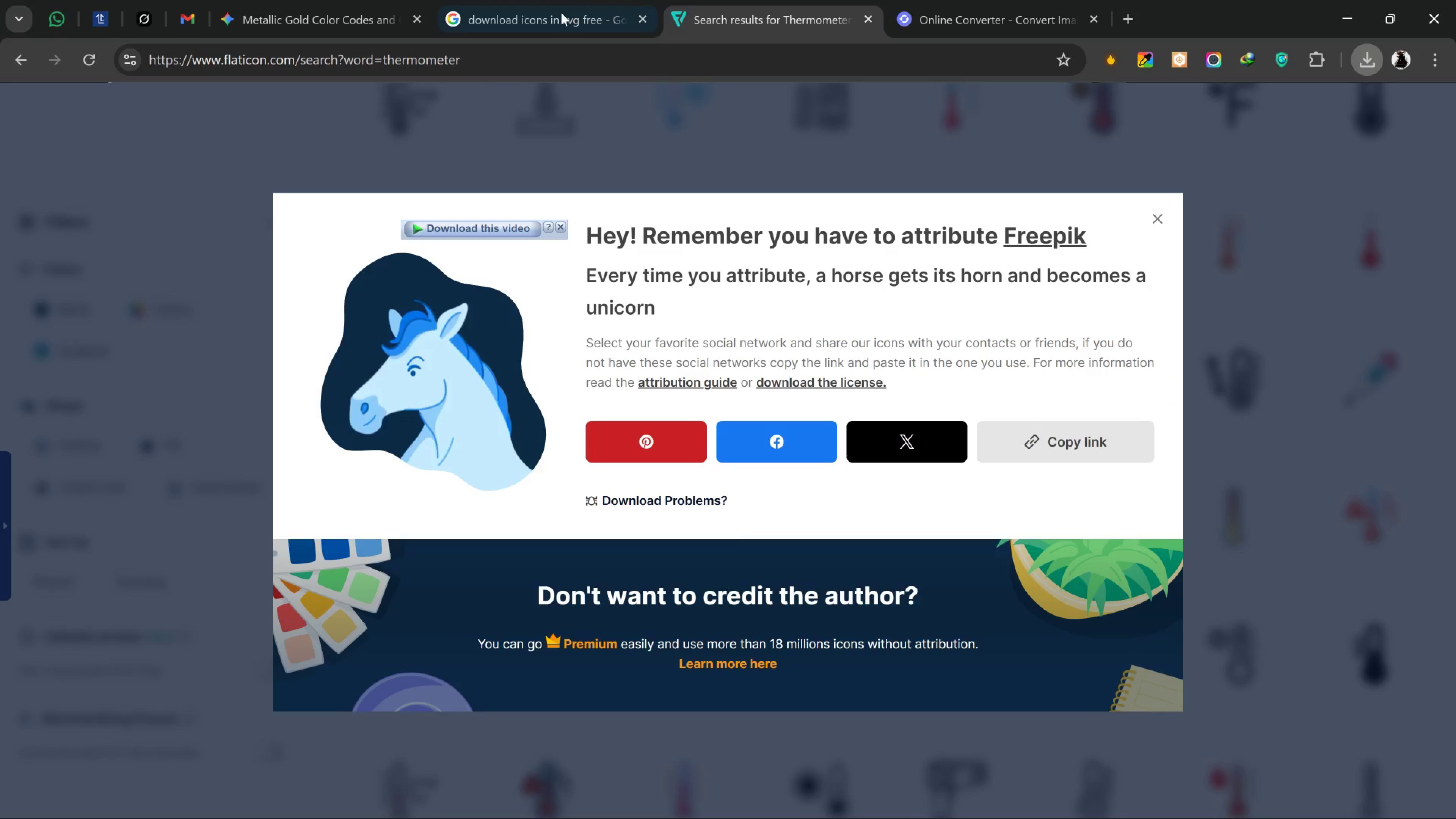 
left_click_drag(start_coordinate=[554, 6], to_coordinate=[554, 8])
 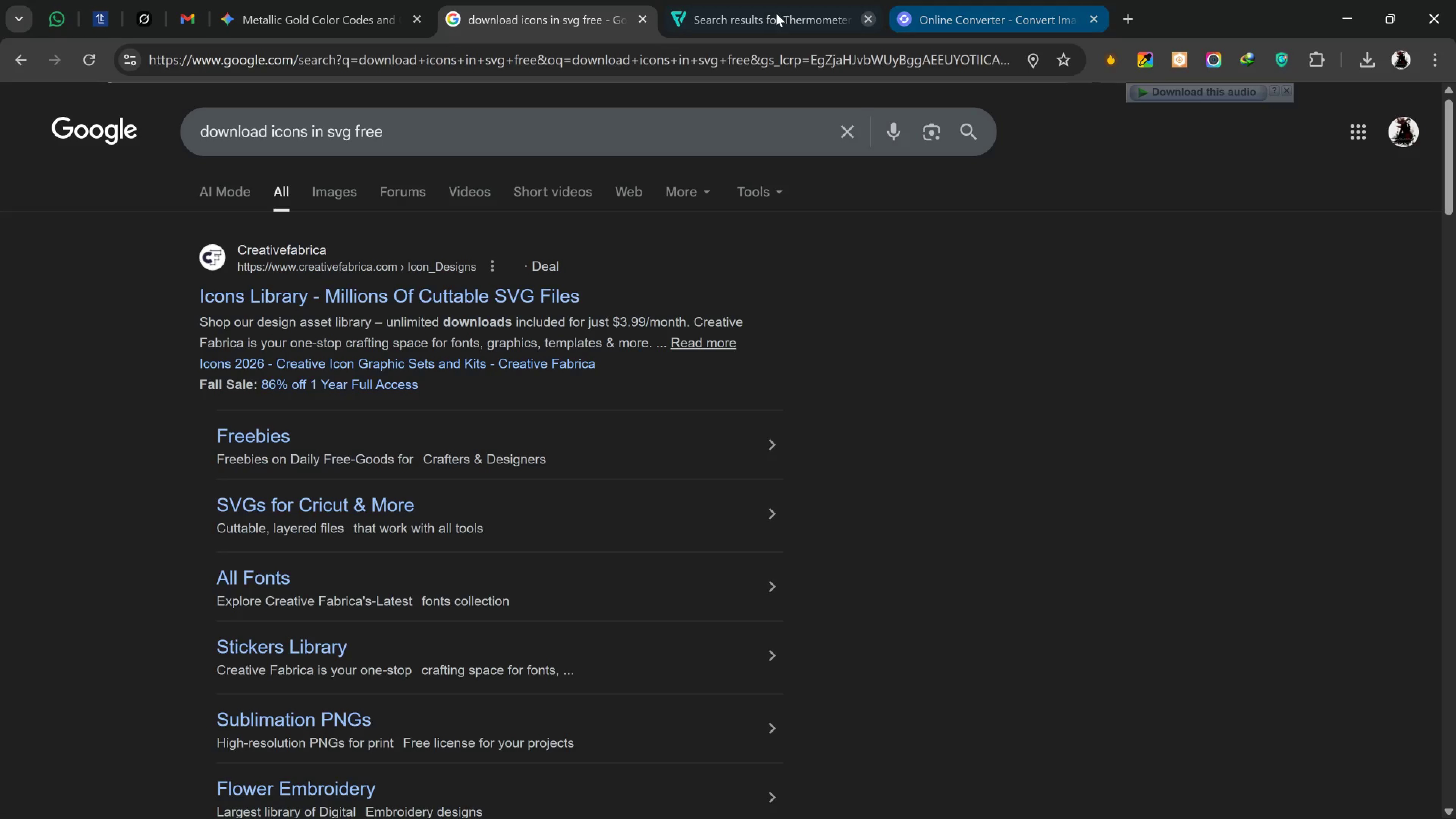 
left_click_drag(start_coordinate=[681, 61], to_coordinate=[693, 67])
 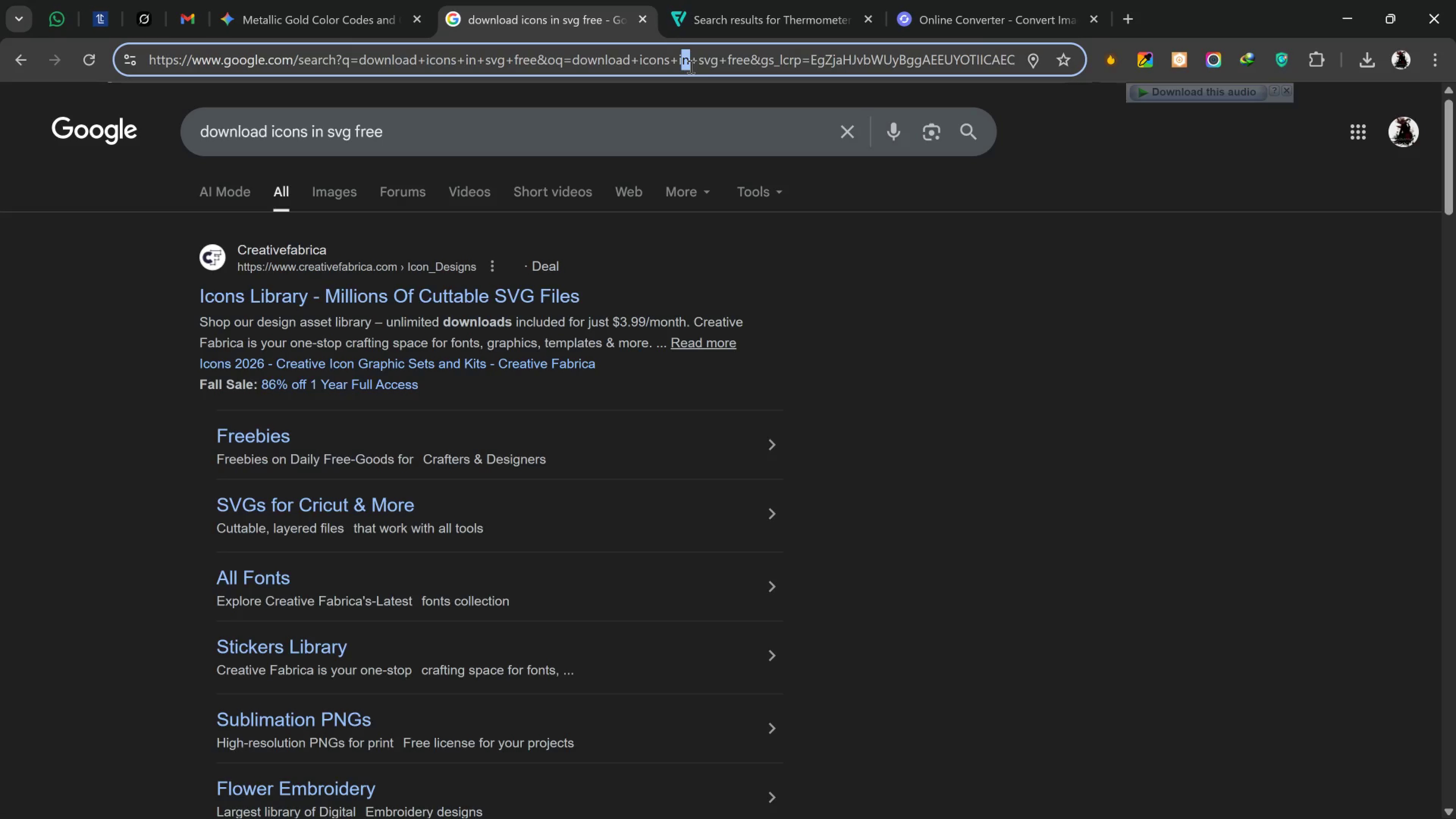 
key(Control+A)
 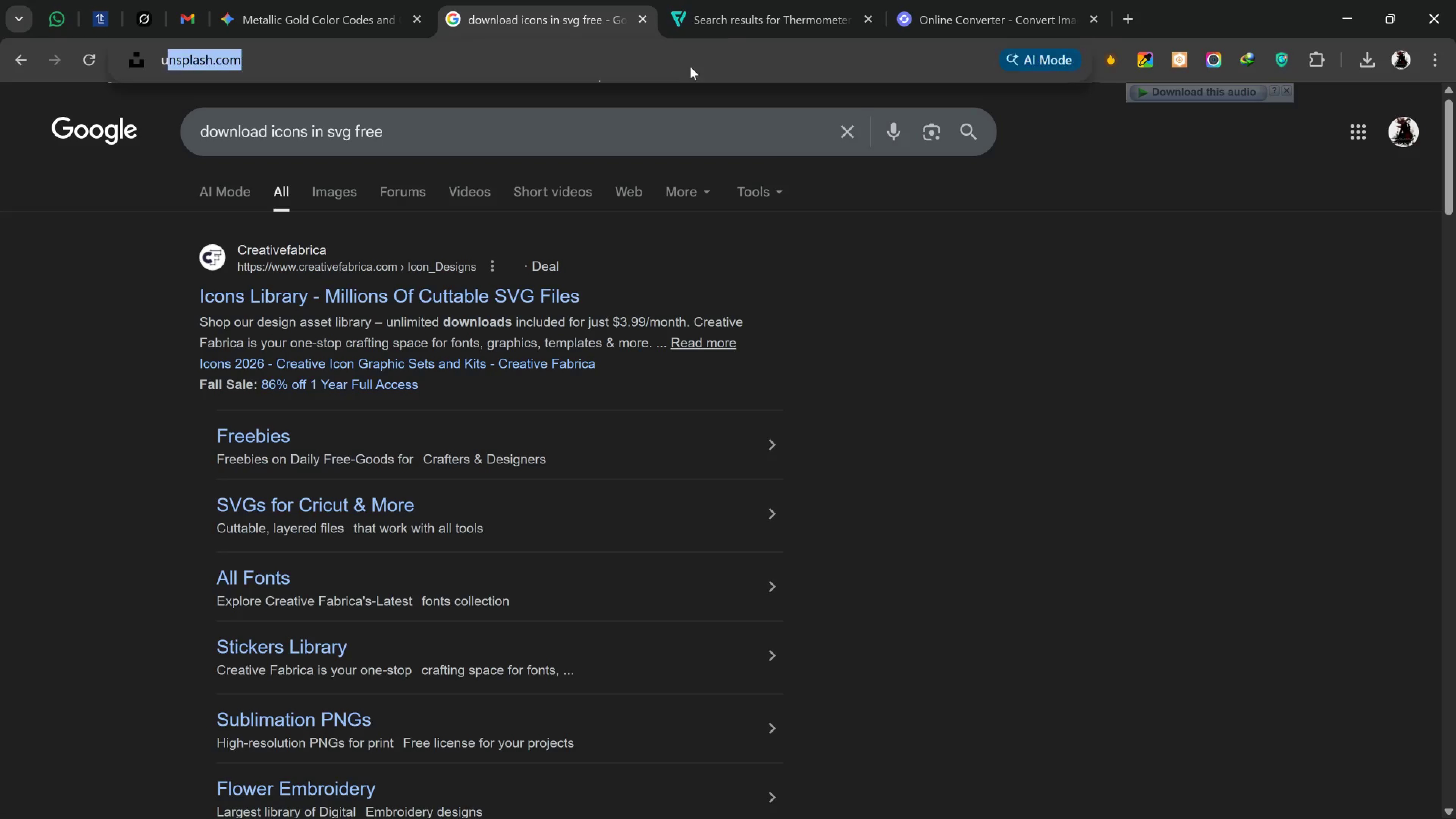 
type(un)
 